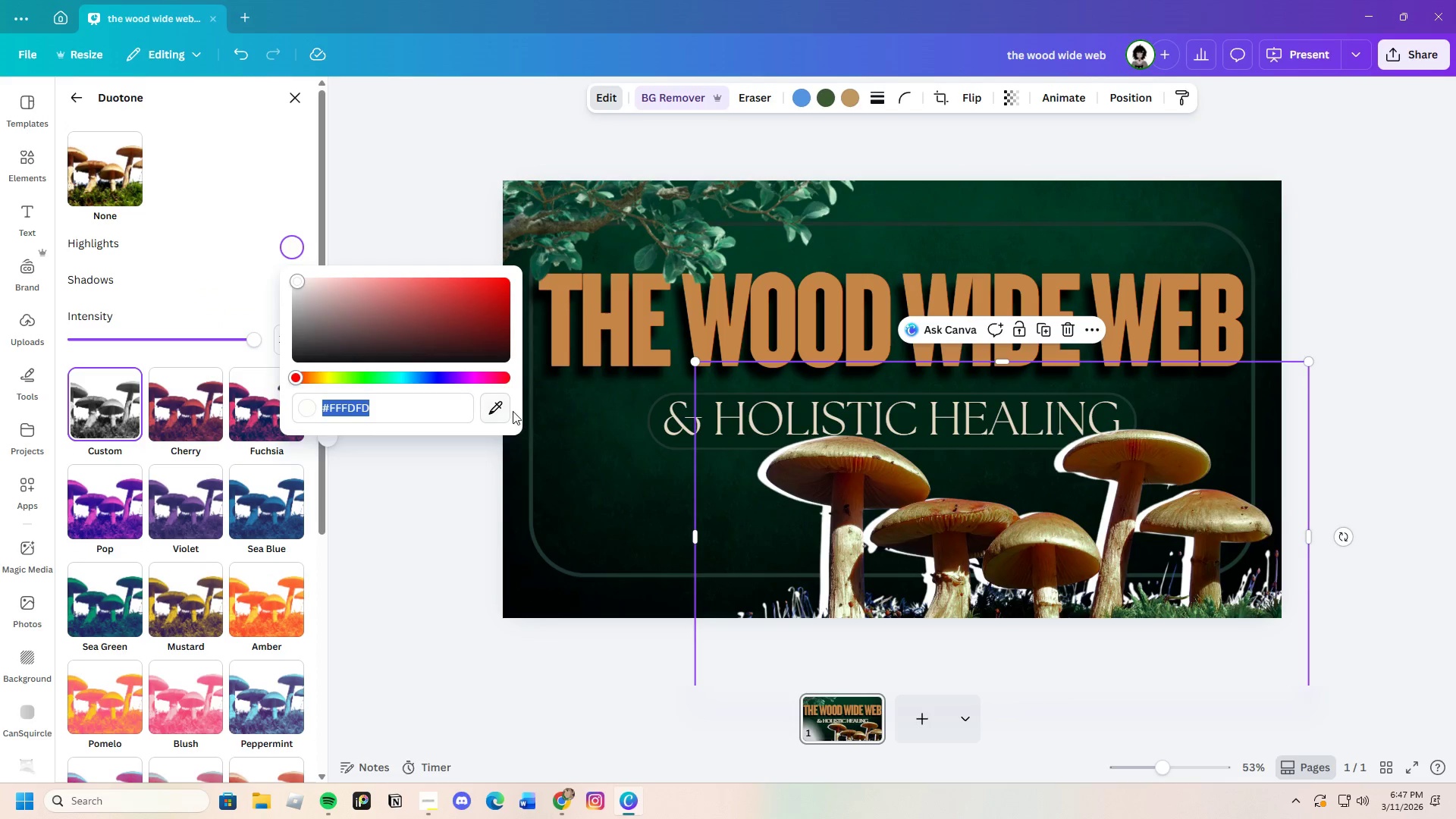 
left_click([490, 406])
 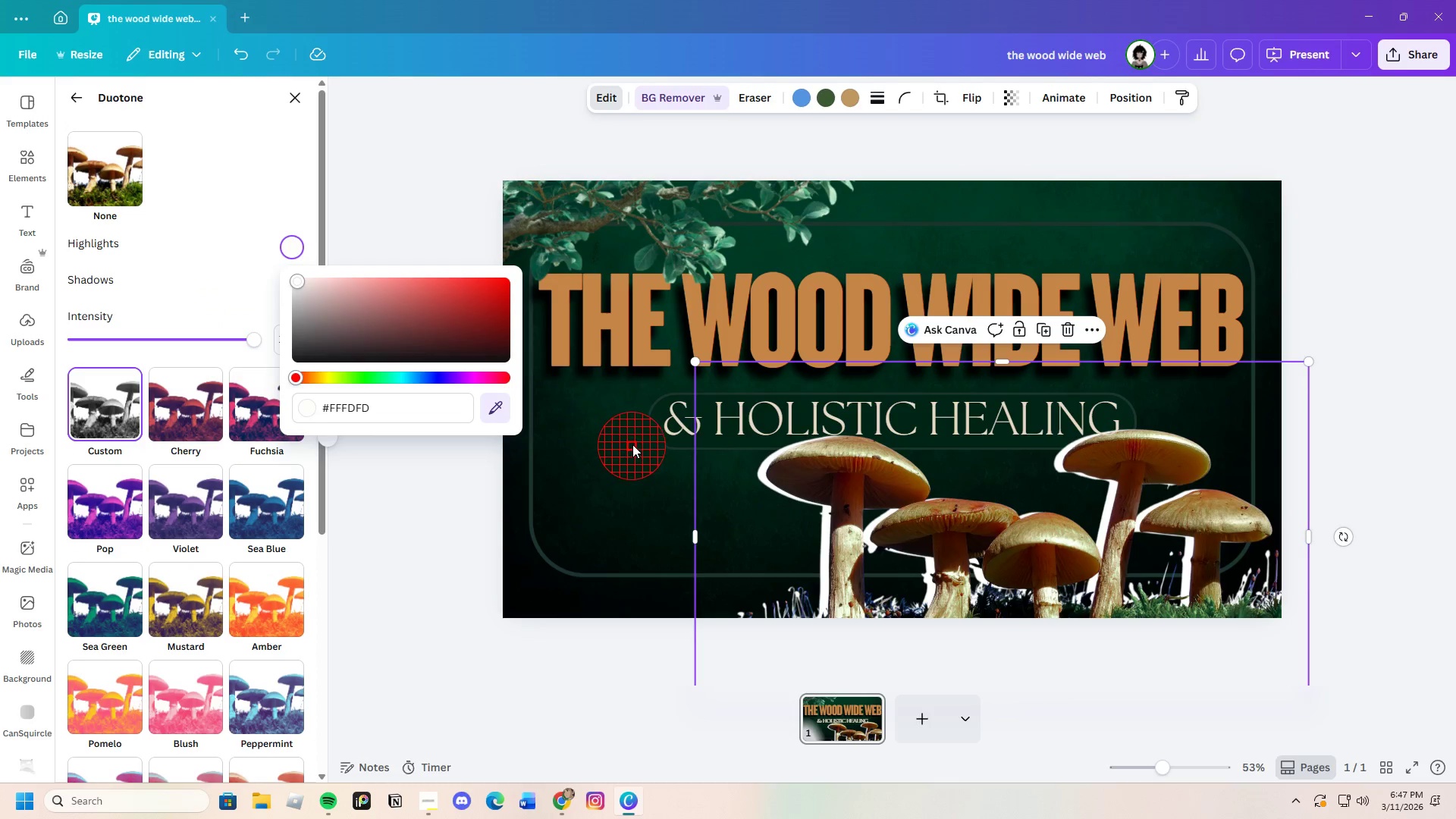 
left_click([632, 444])
 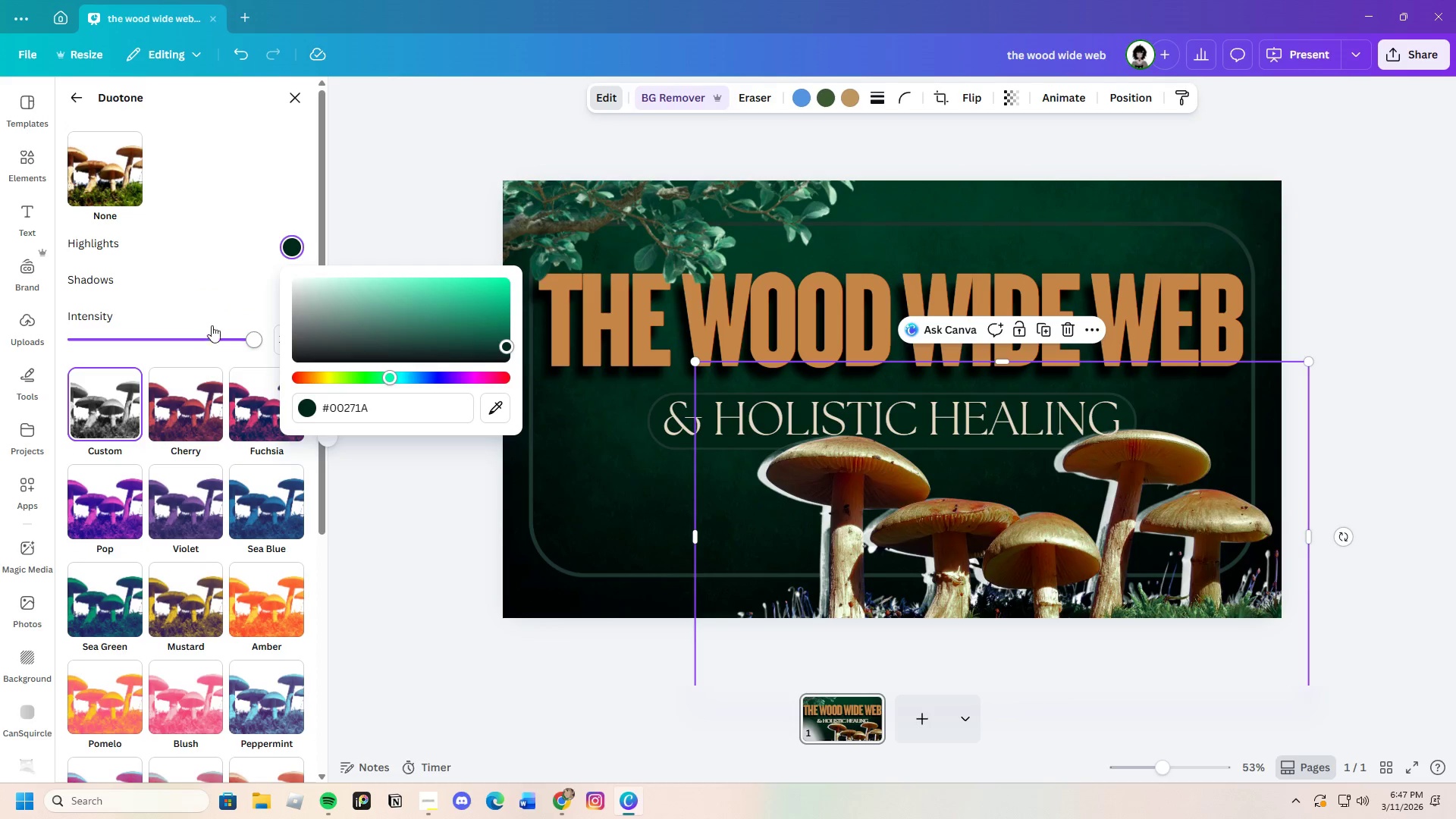 
left_click([238, 296])
 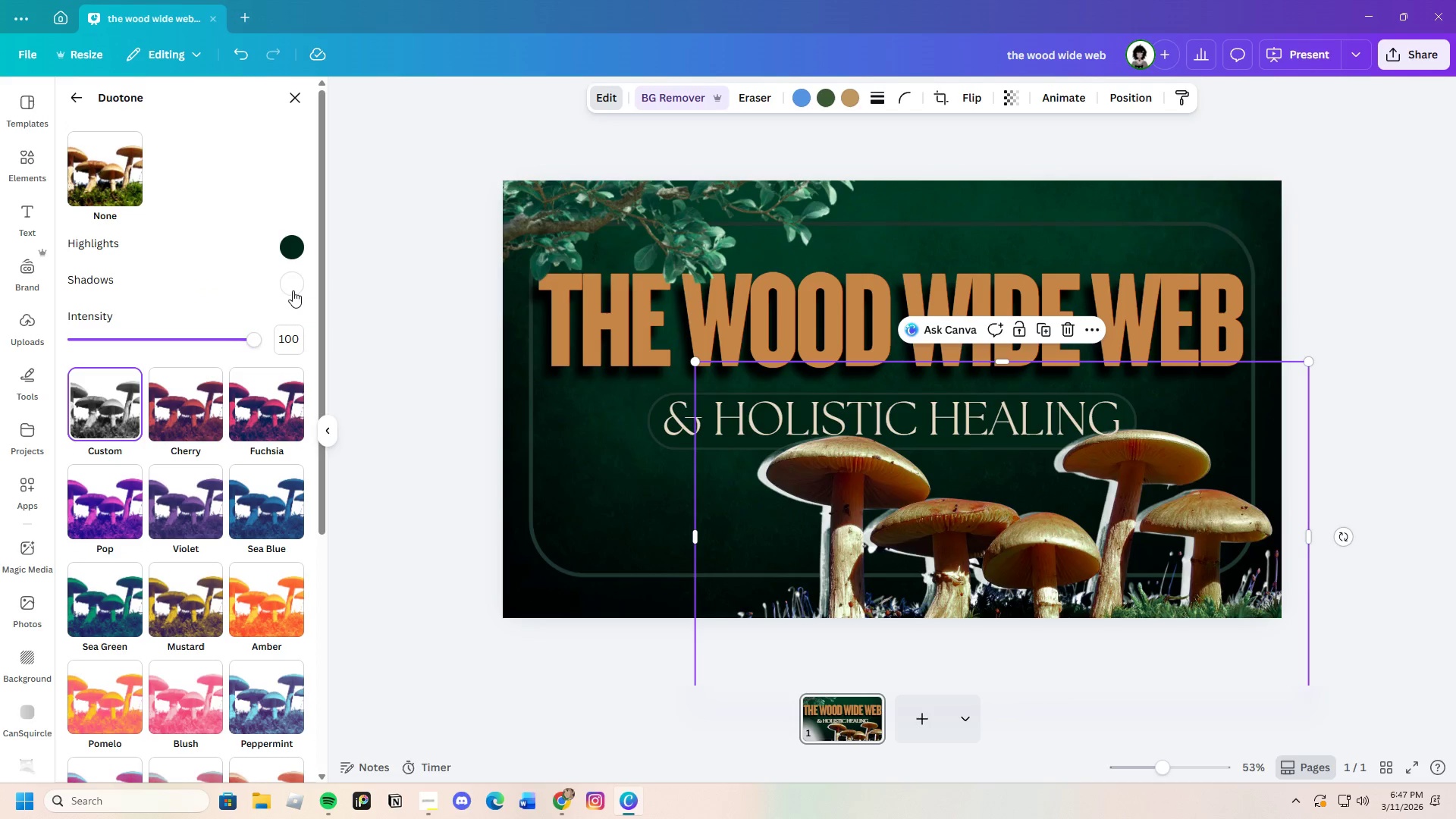 
left_click([293, 290])
 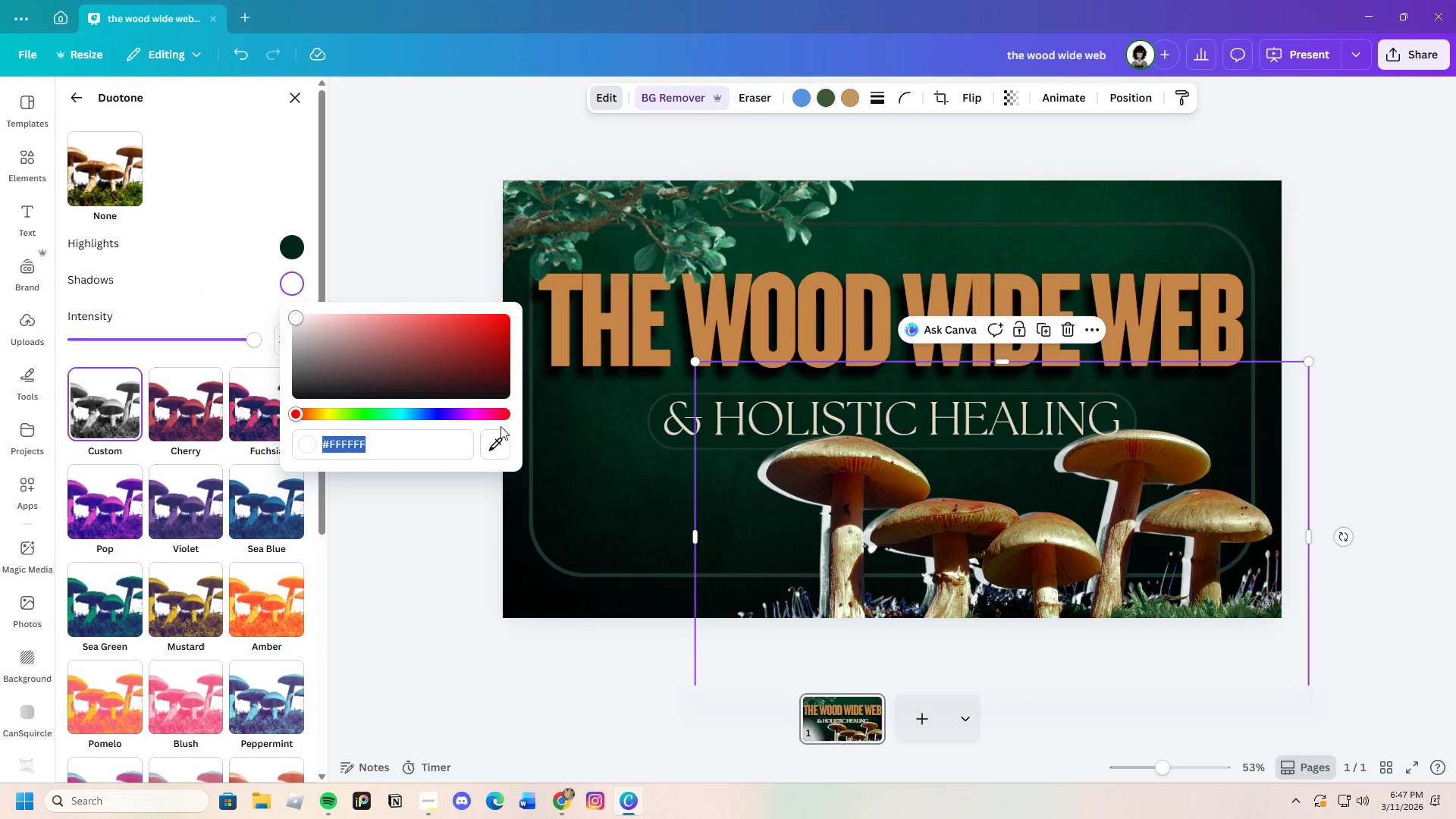 
left_click([495, 446])
 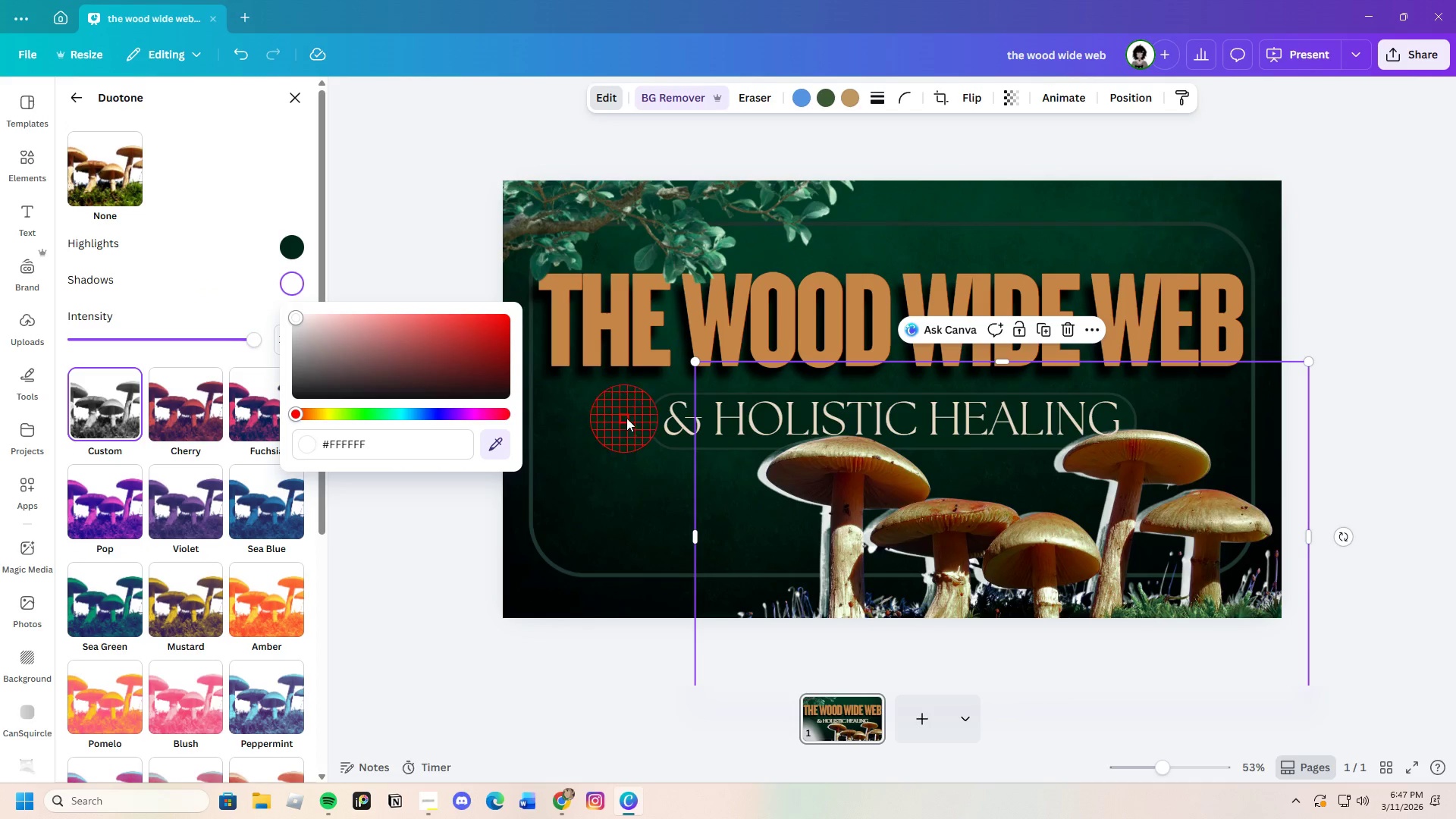 
left_click([629, 416])
 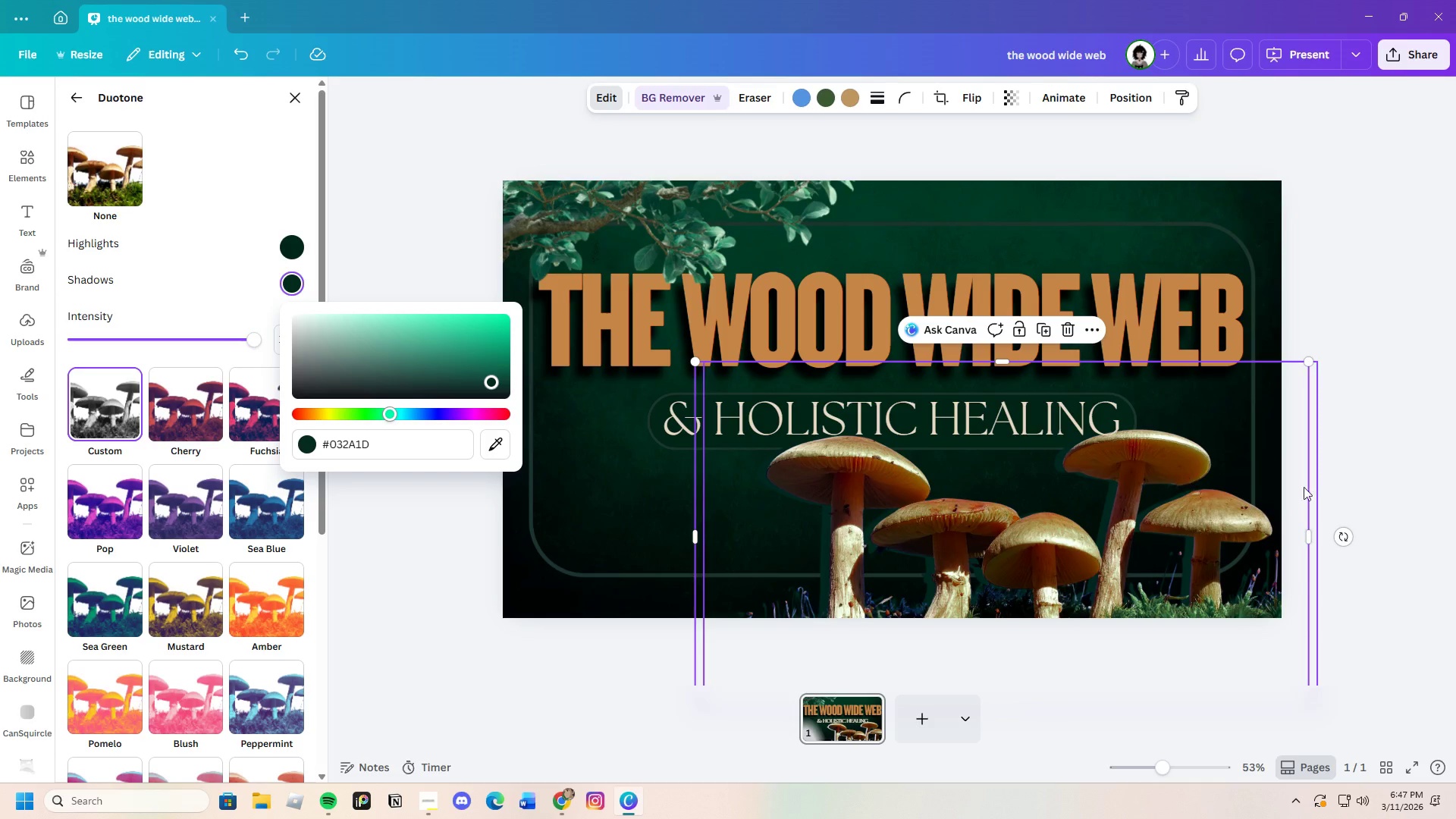 
left_click([1371, 484])
 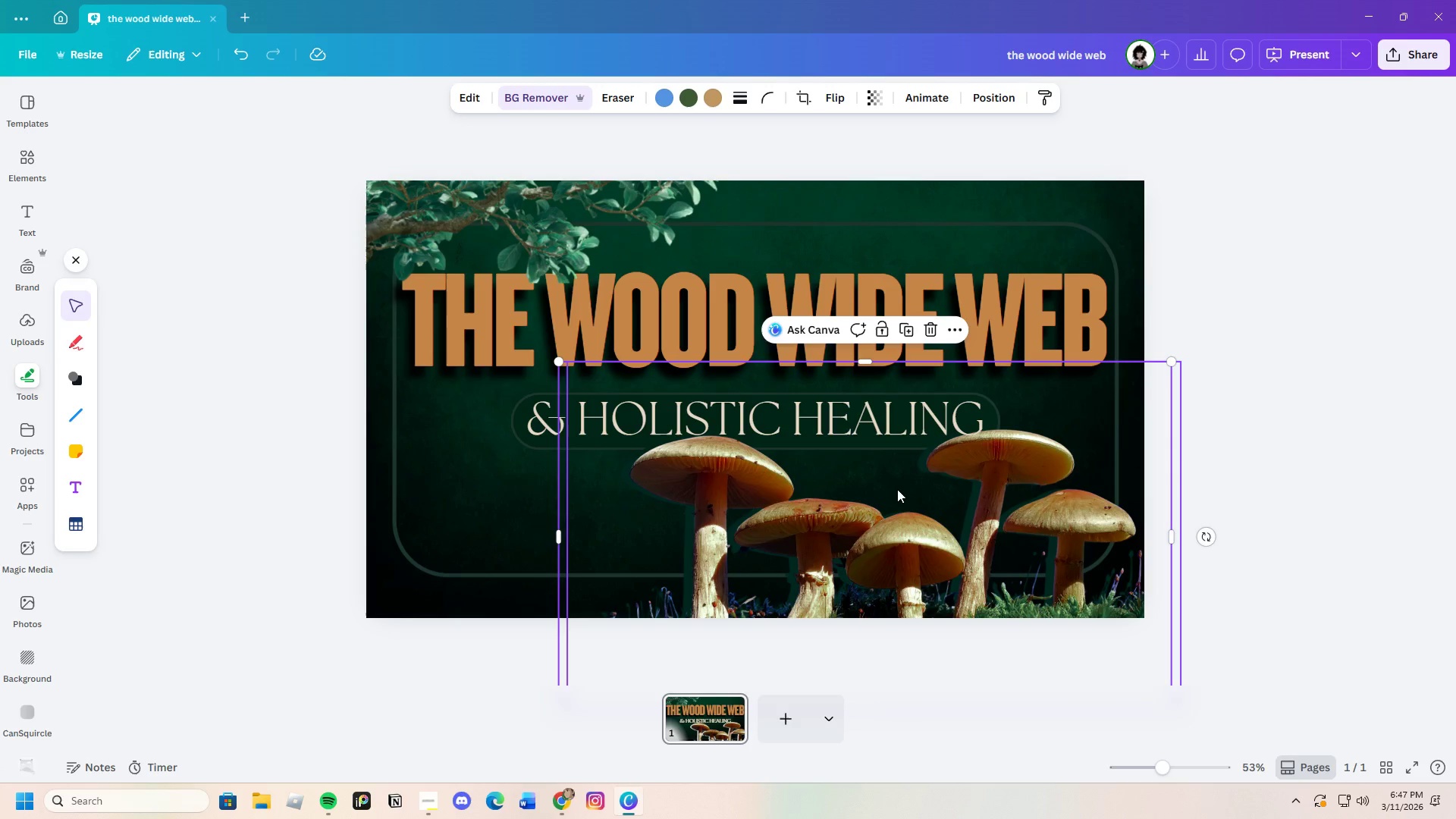 
left_click_drag(start_coordinate=[892, 486], to_coordinate=[885, 490])
 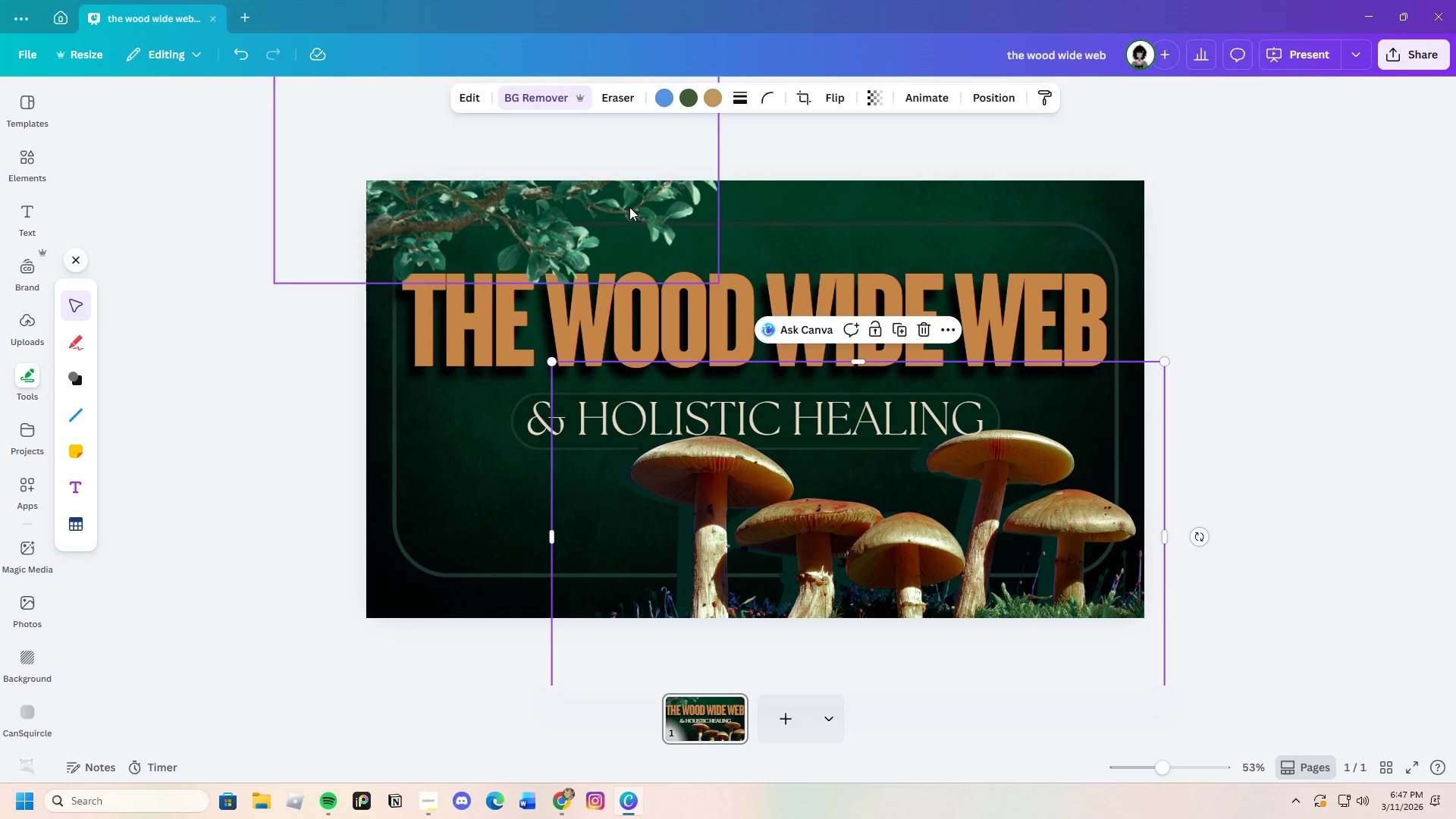 
left_click([460, 100])
 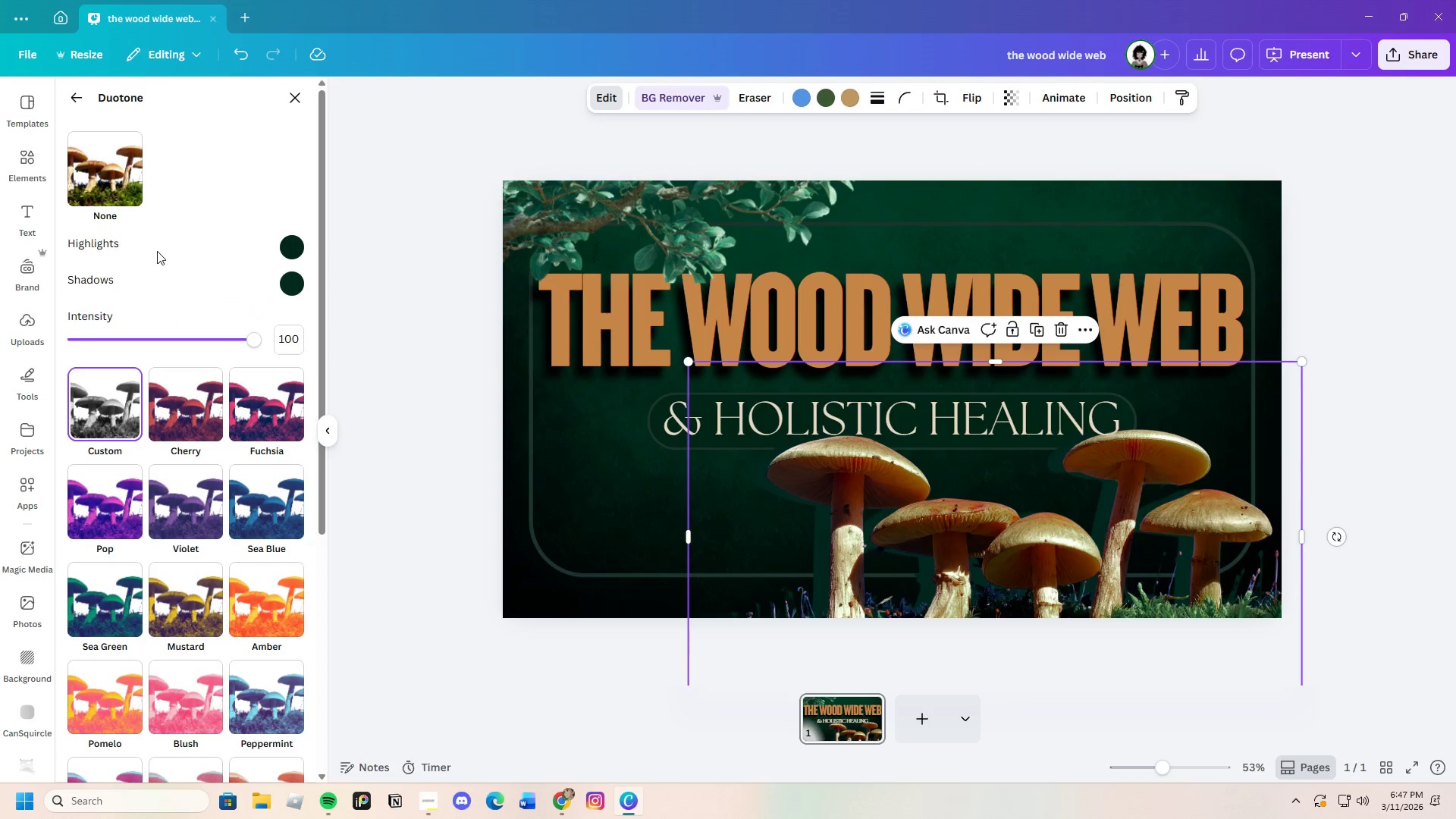 
left_click([293, 283])
 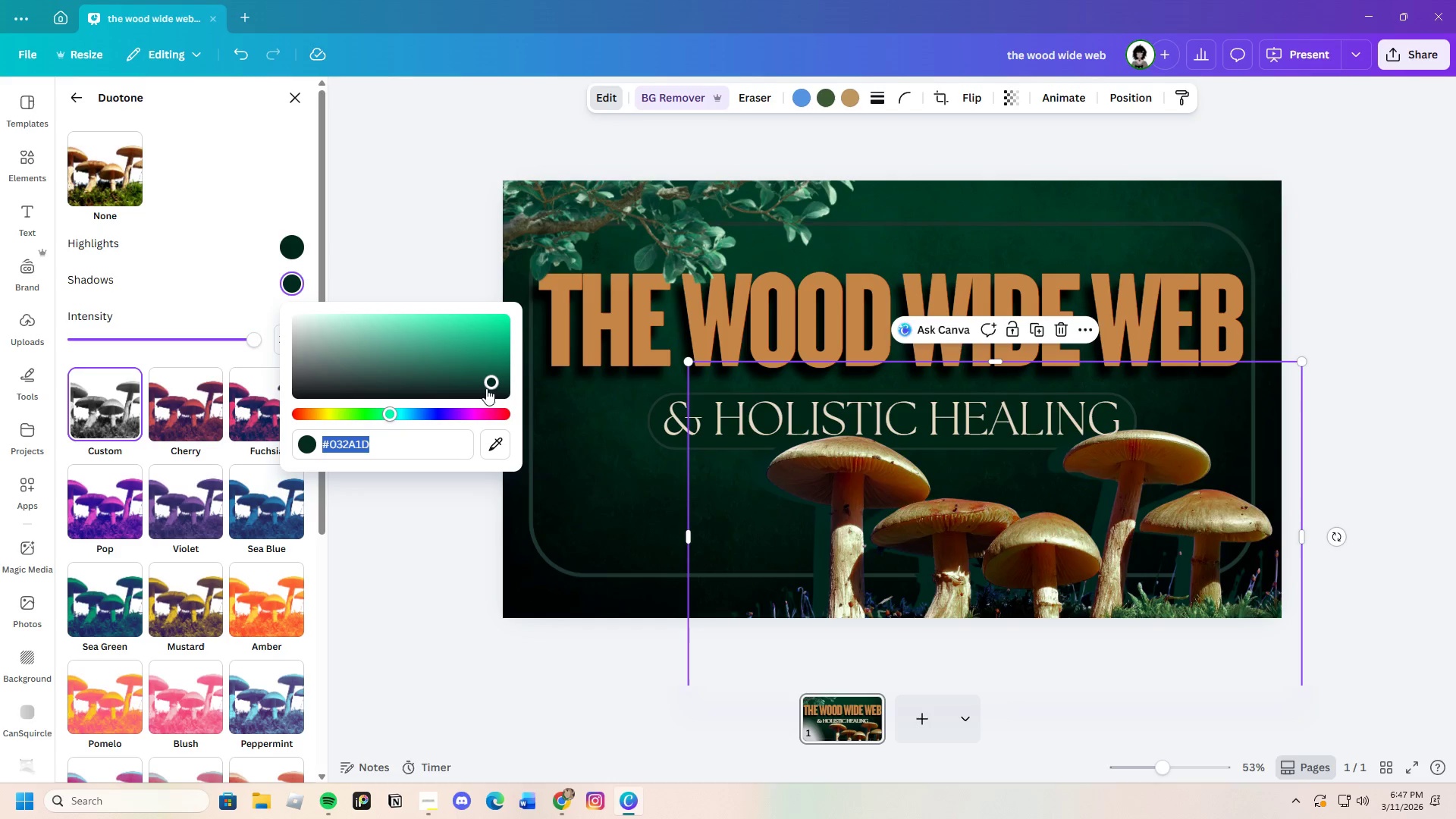 
left_click_drag(start_coordinate=[493, 382], to_coordinate=[494, 374])
 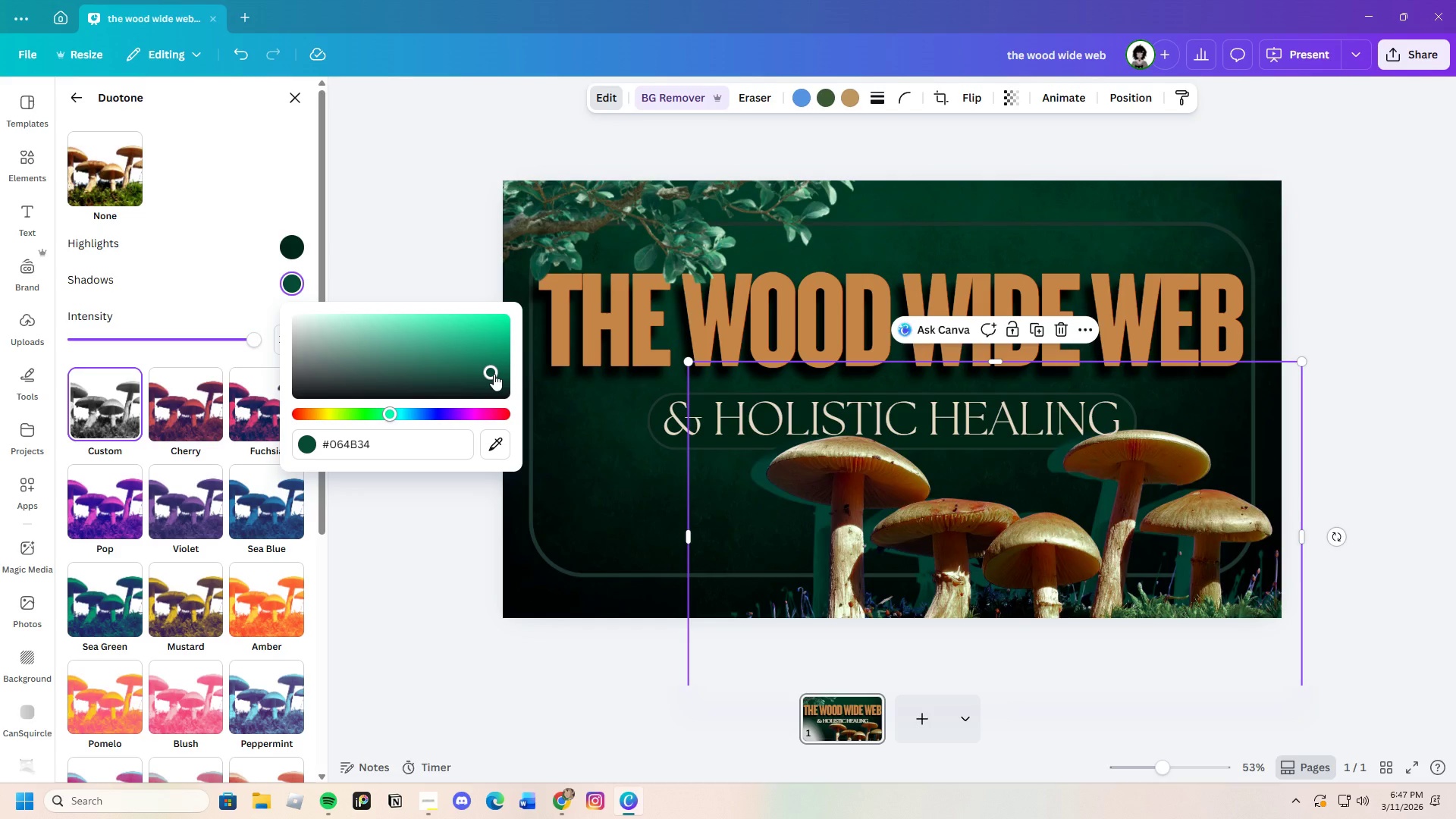 
left_click_drag(start_coordinate=[494, 374], to_coordinate=[494, 380])
 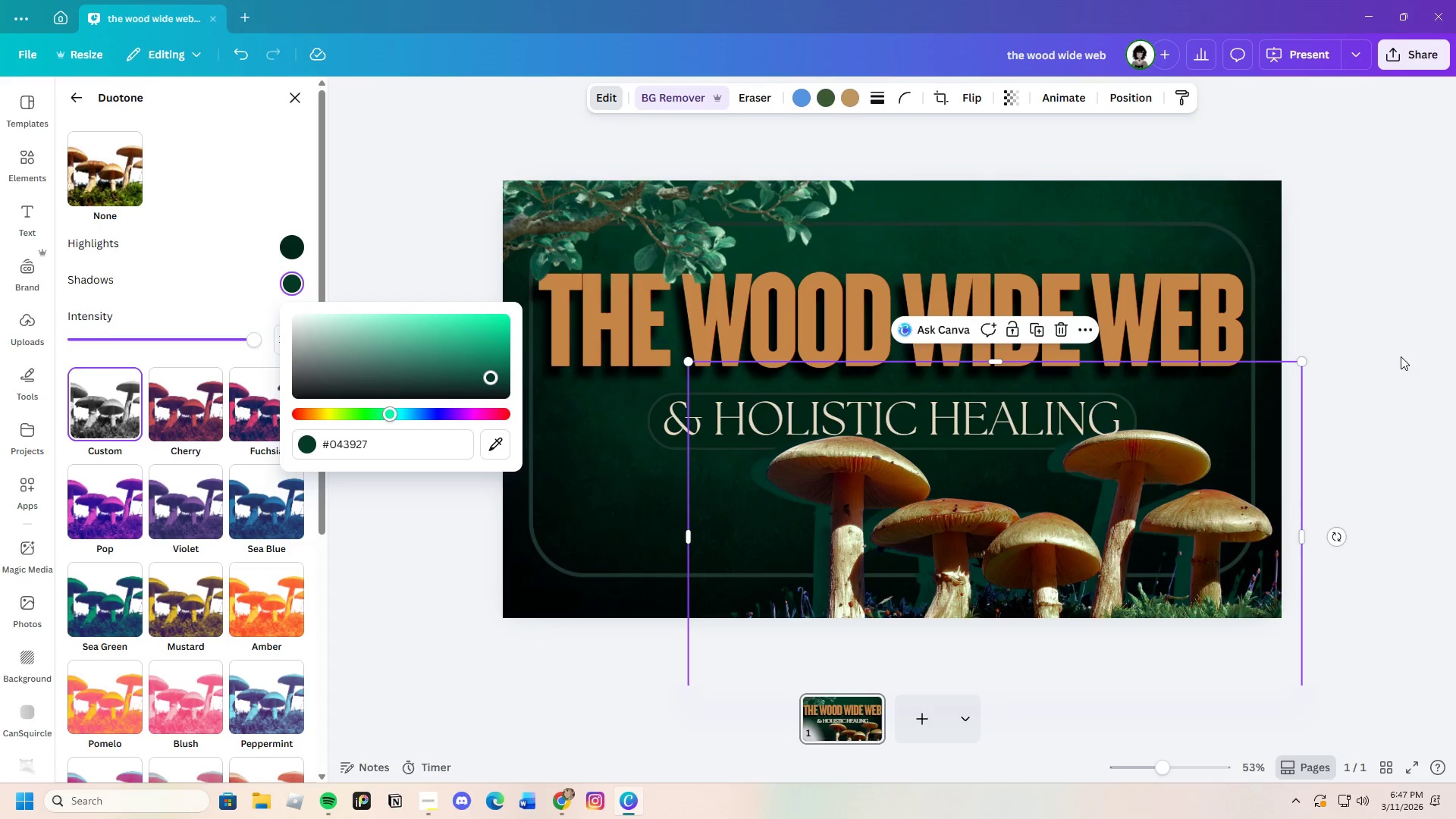 
double_click([1379, 357])
 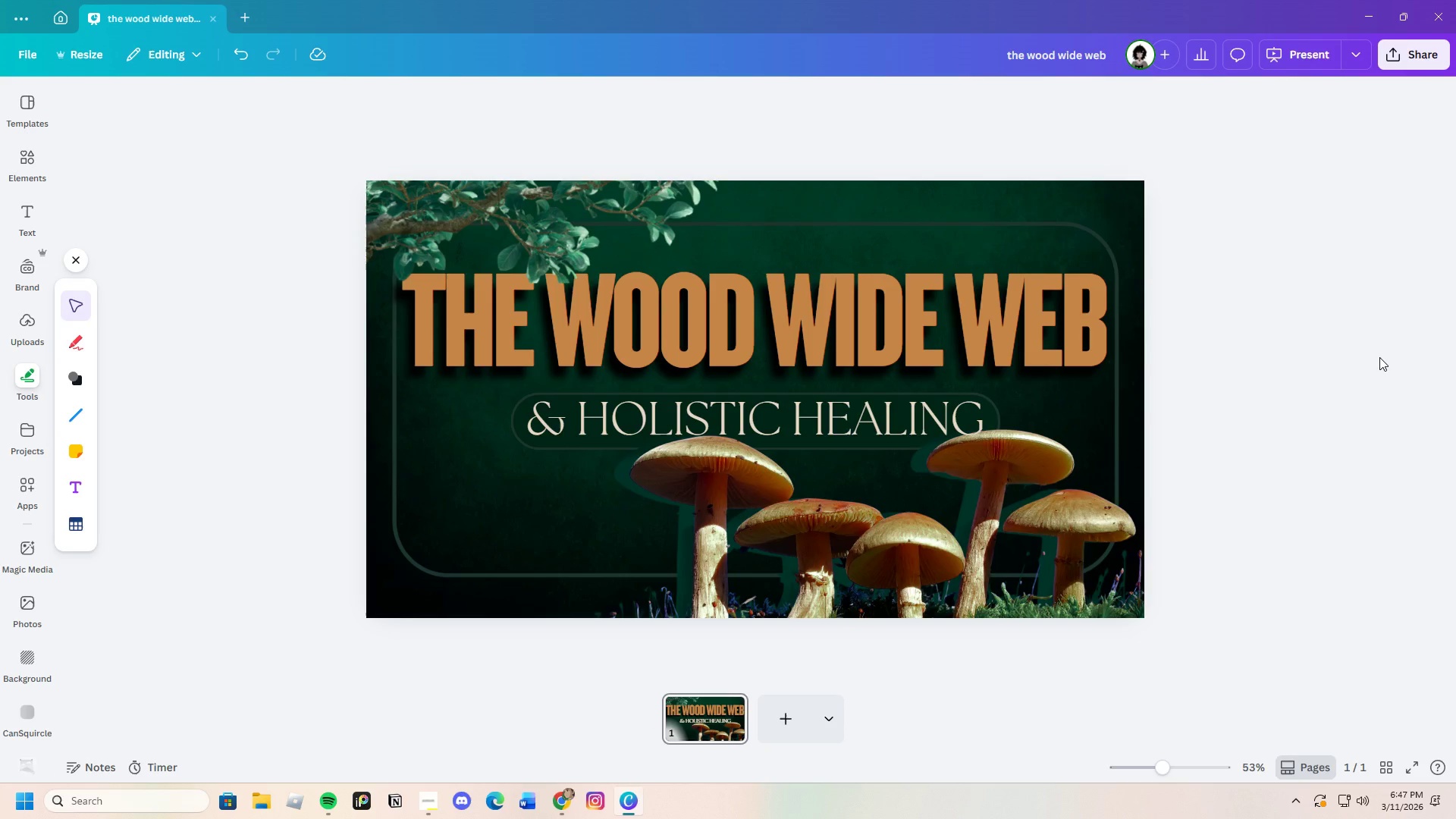 
wait(8.95)
 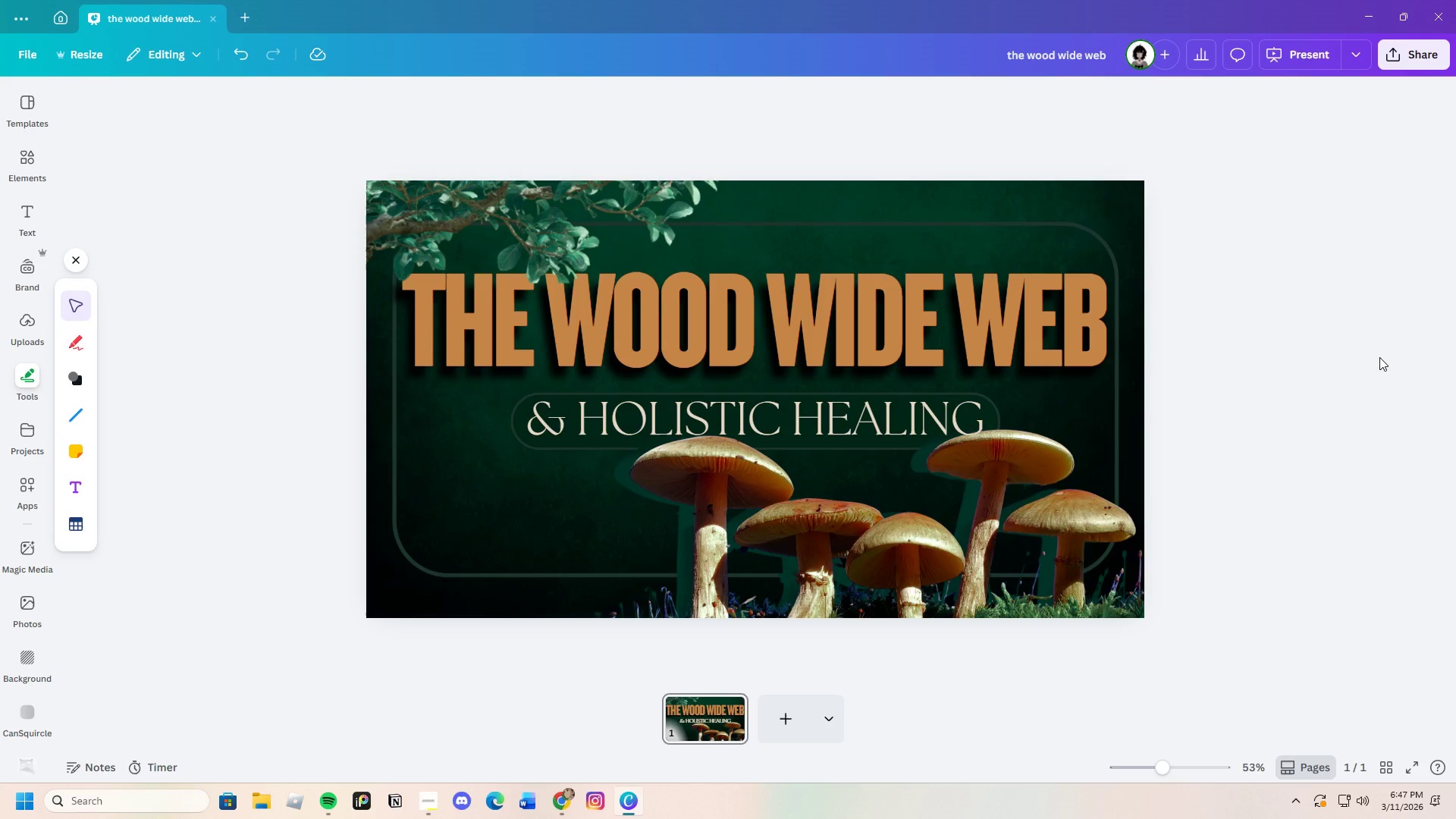 
left_click_drag(start_coordinate=[1162, 770], to_coordinate=[1159, 774])
 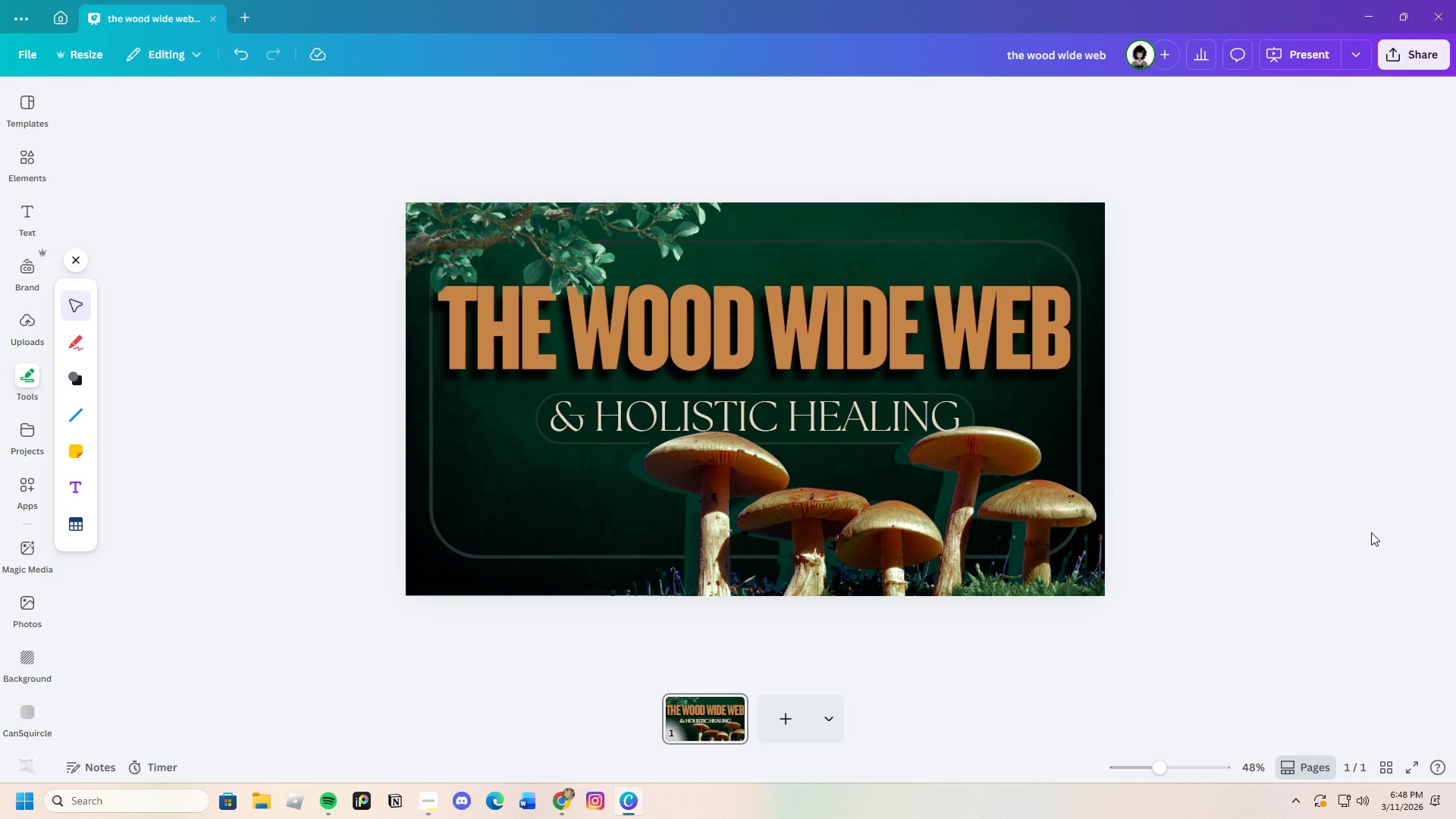 
wait(9.88)
 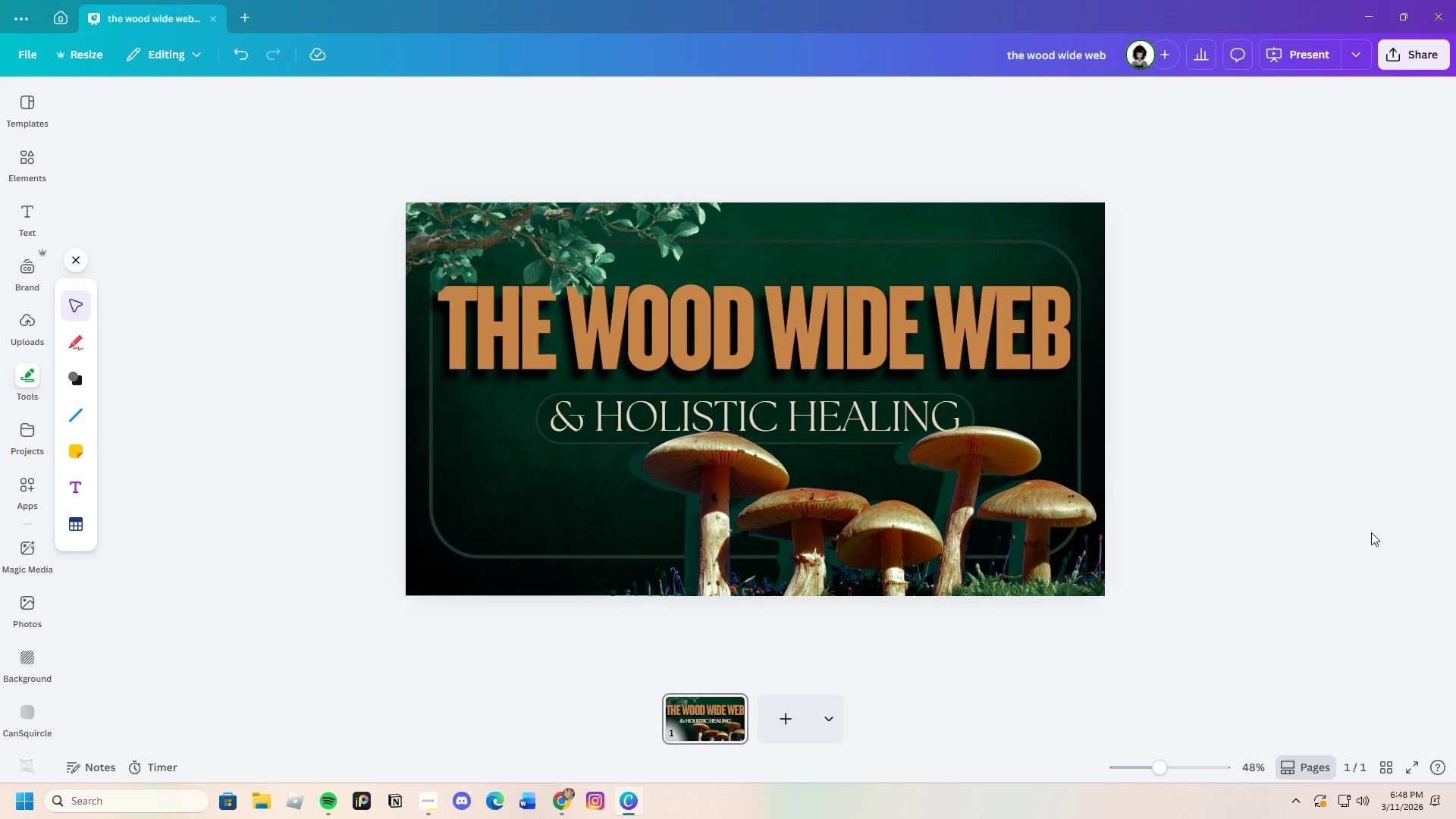 
left_click_drag(start_coordinate=[1164, 765], to_coordinate=[1159, 765])
 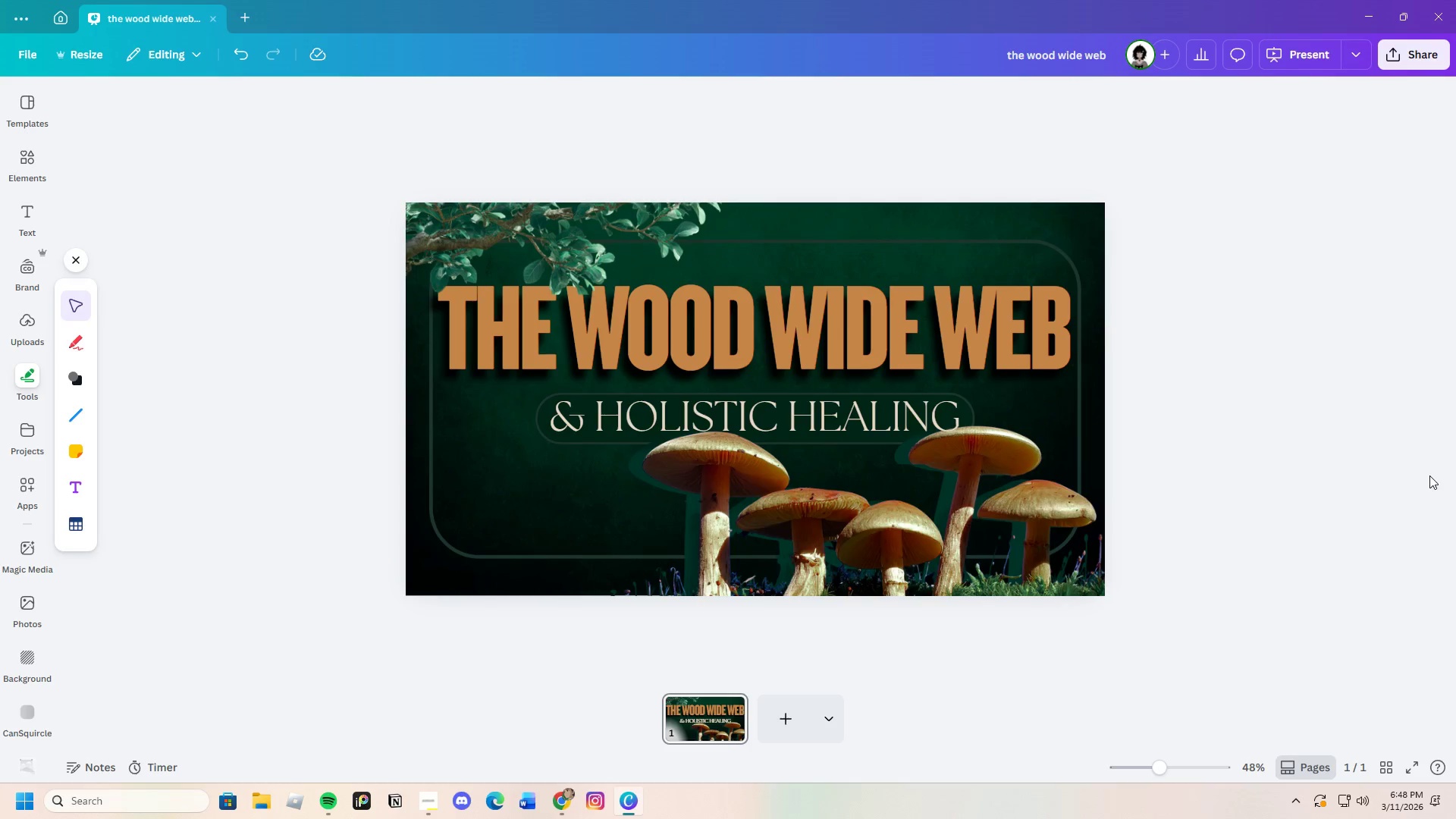 
left_click([1429, 475])
 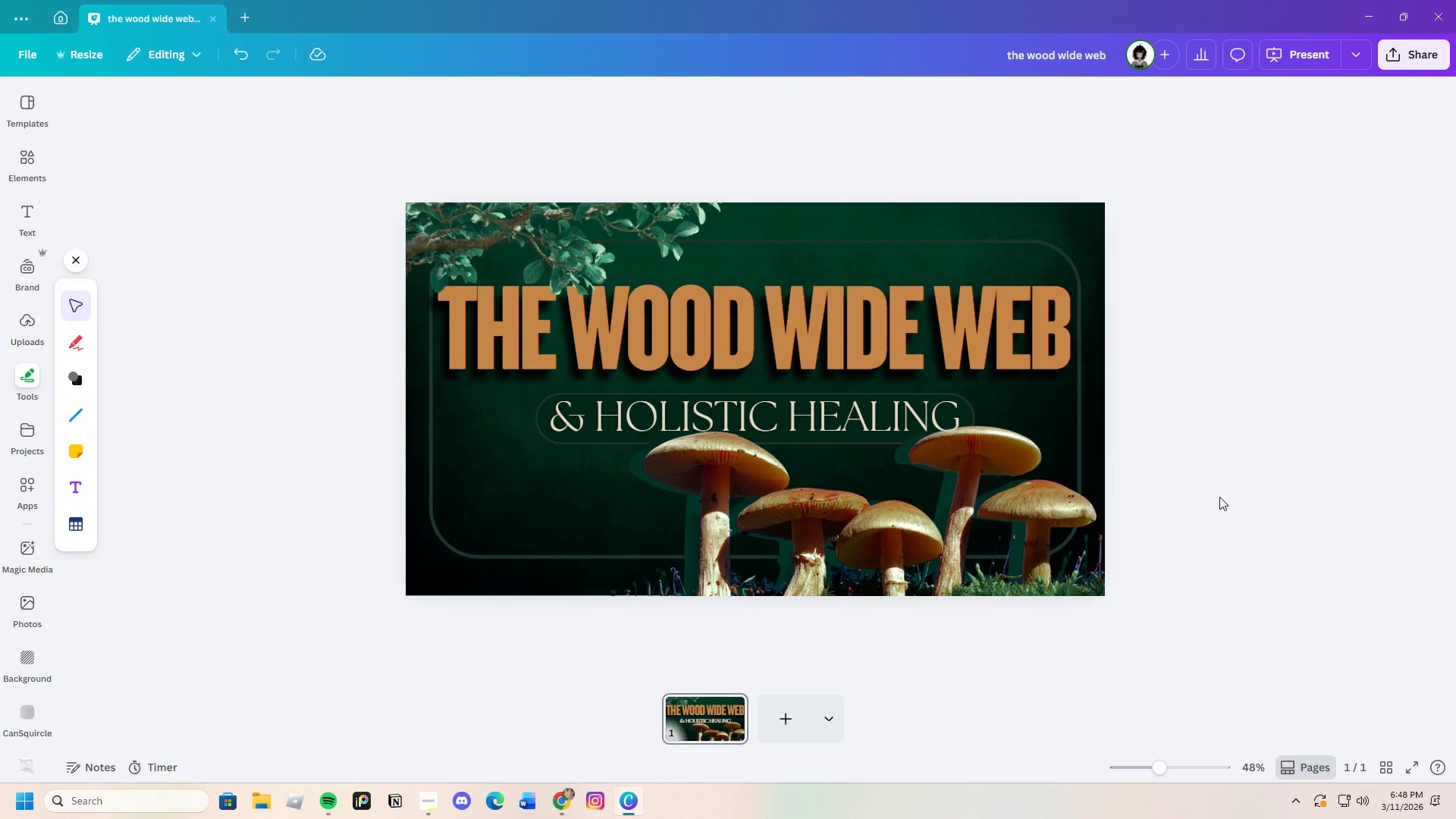 
wait(13.7)
 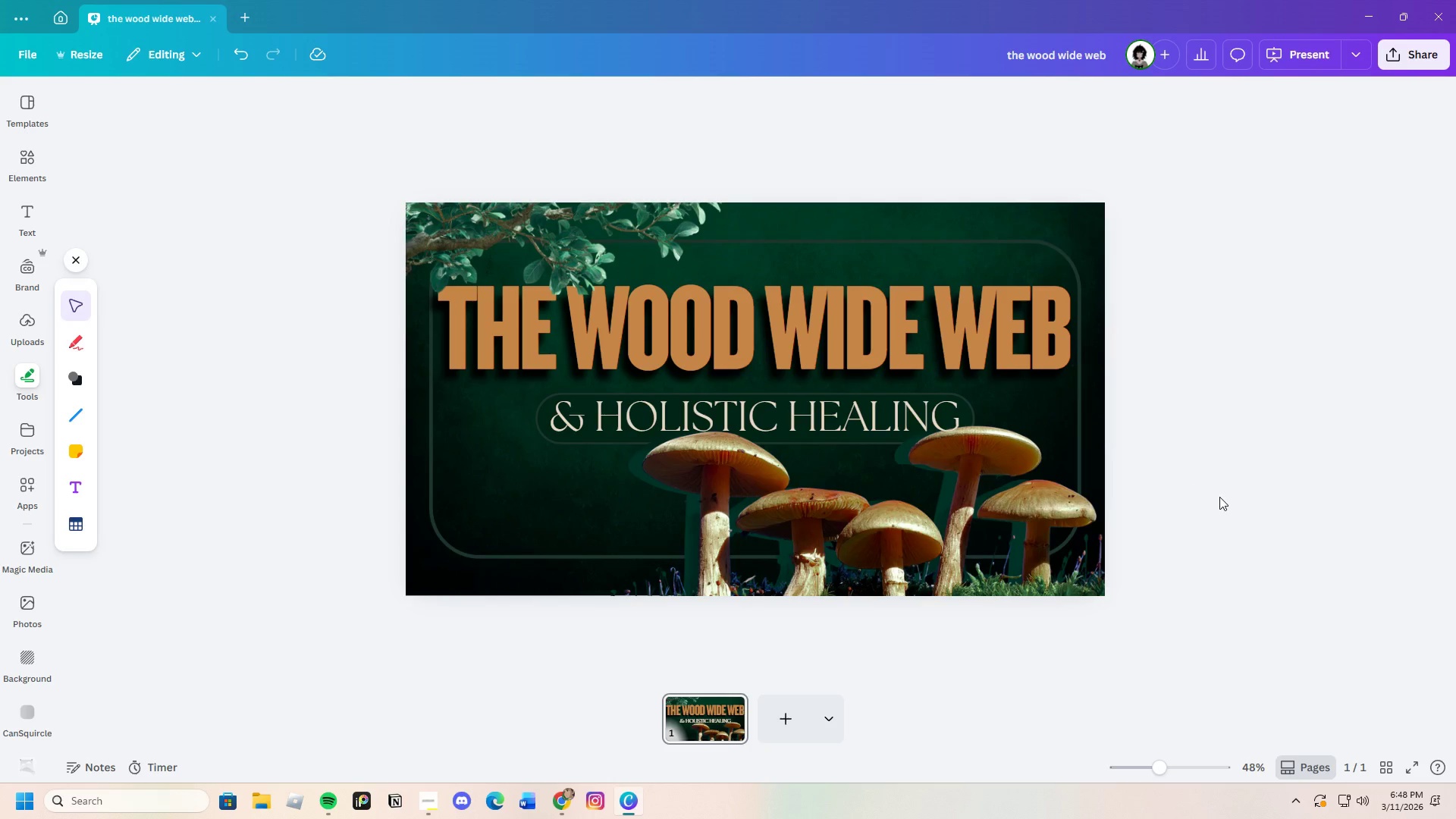 
left_click([738, 704])
 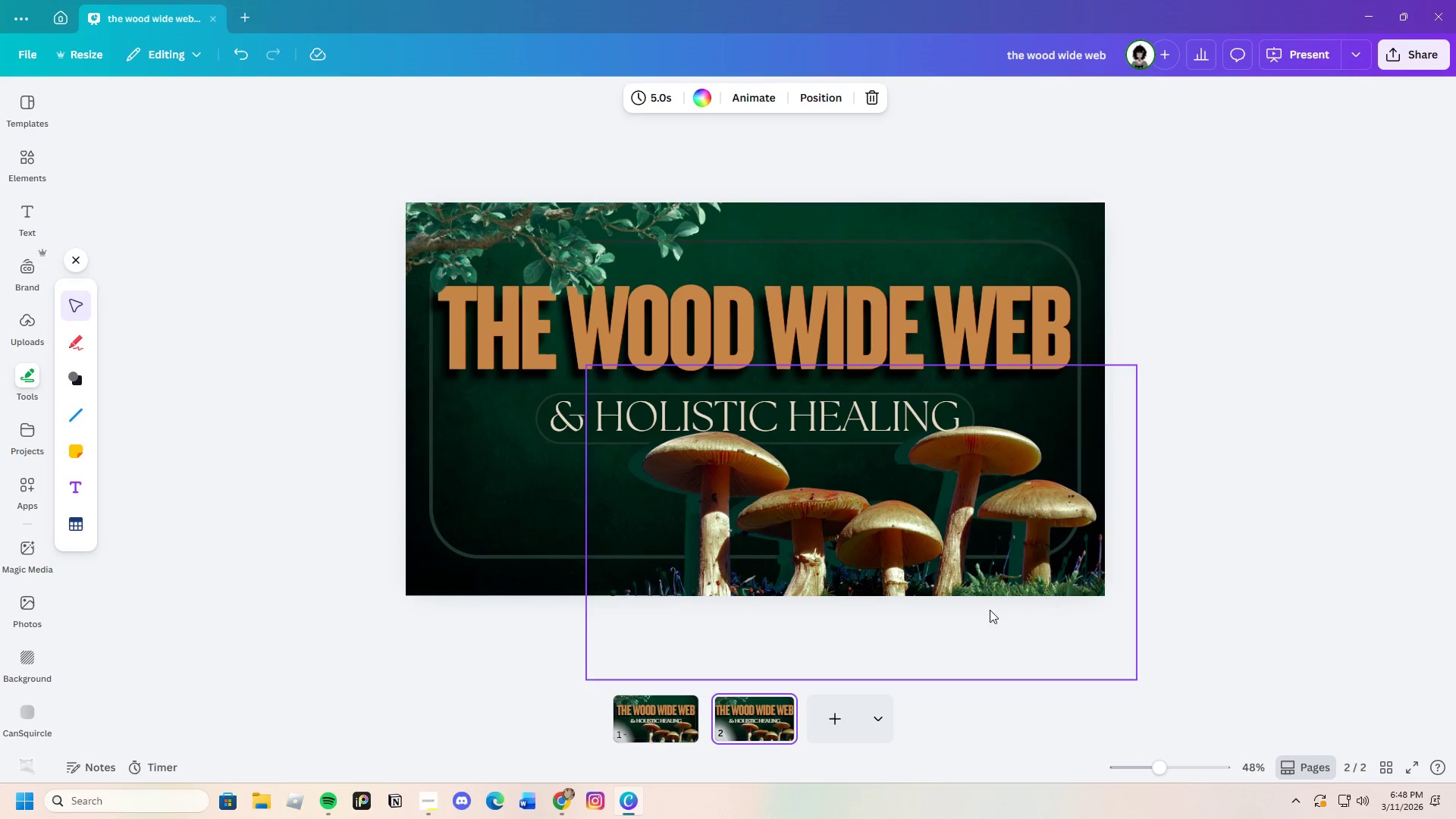 
left_click([1140, 698])
 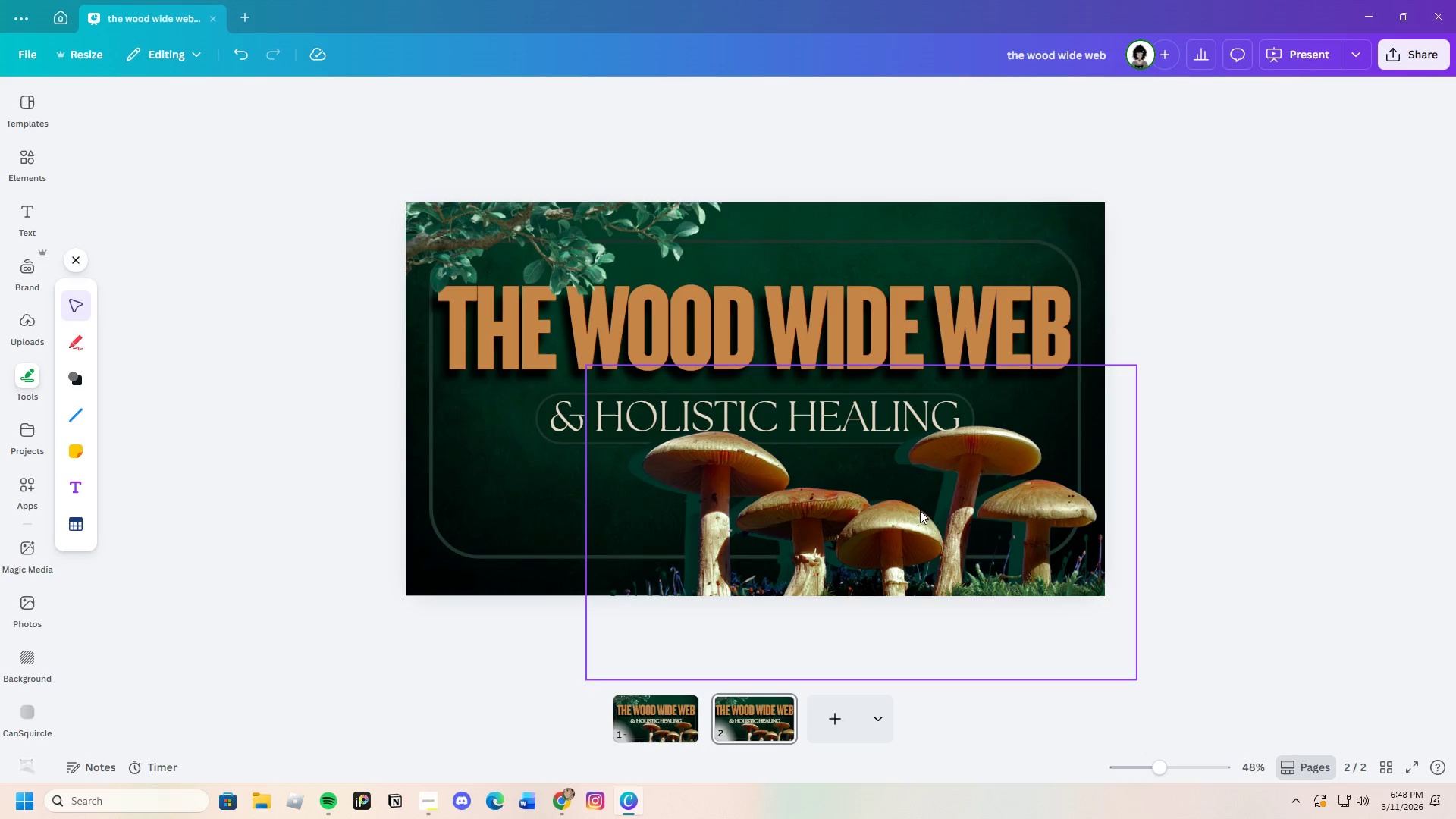 
left_click([455, 238])
 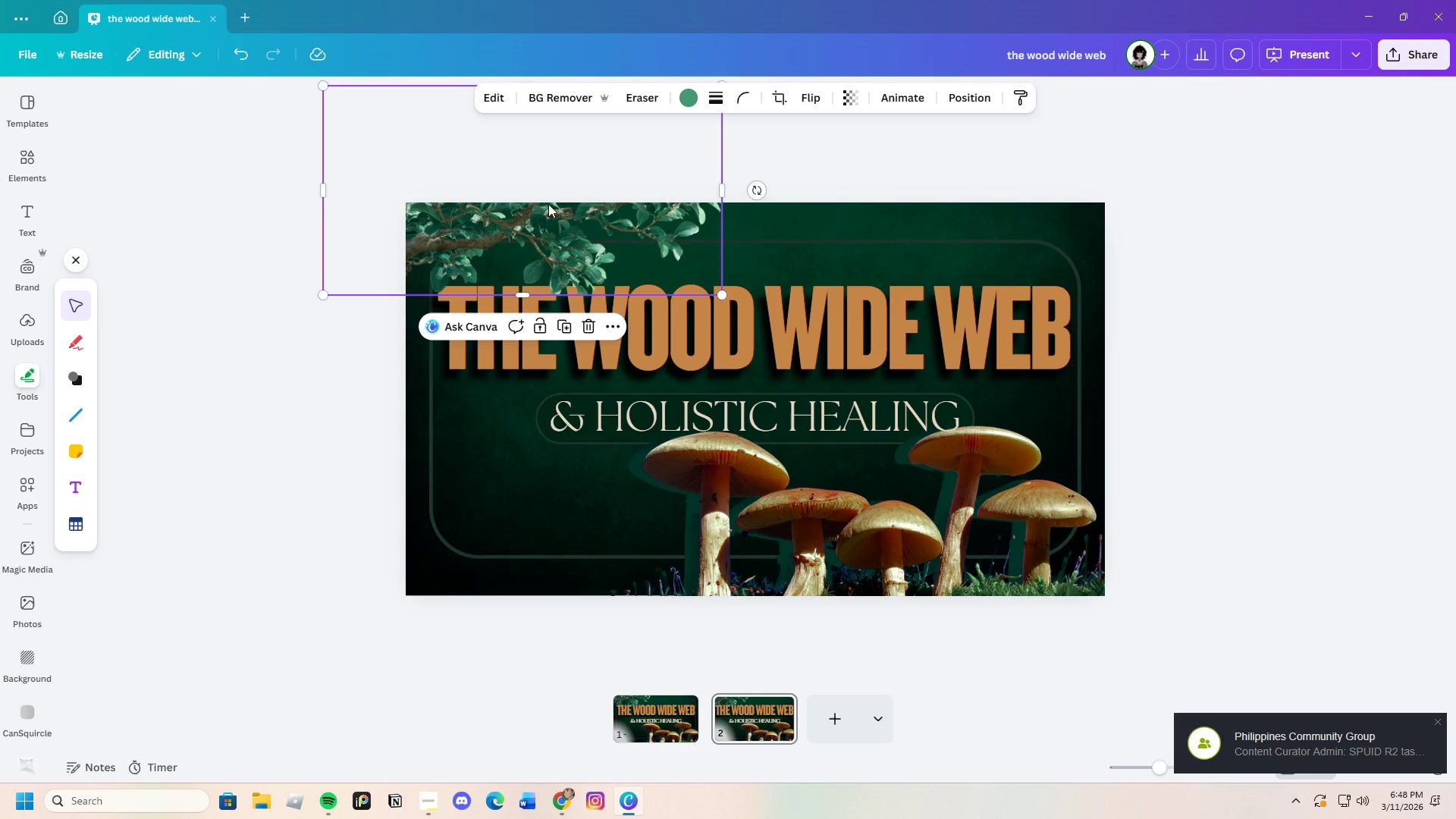 
left_click([588, 326])
 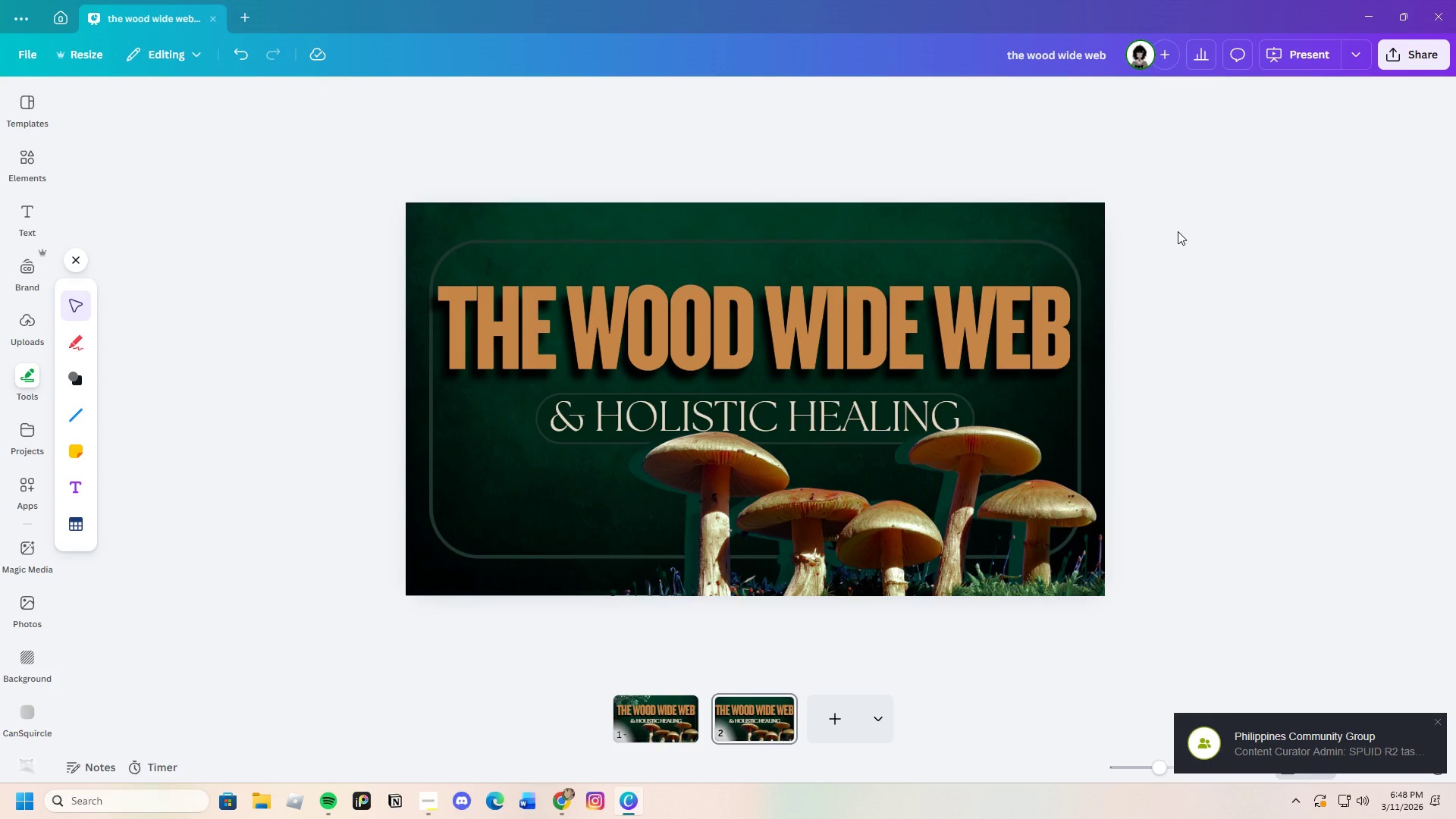 
wait(10.61)
 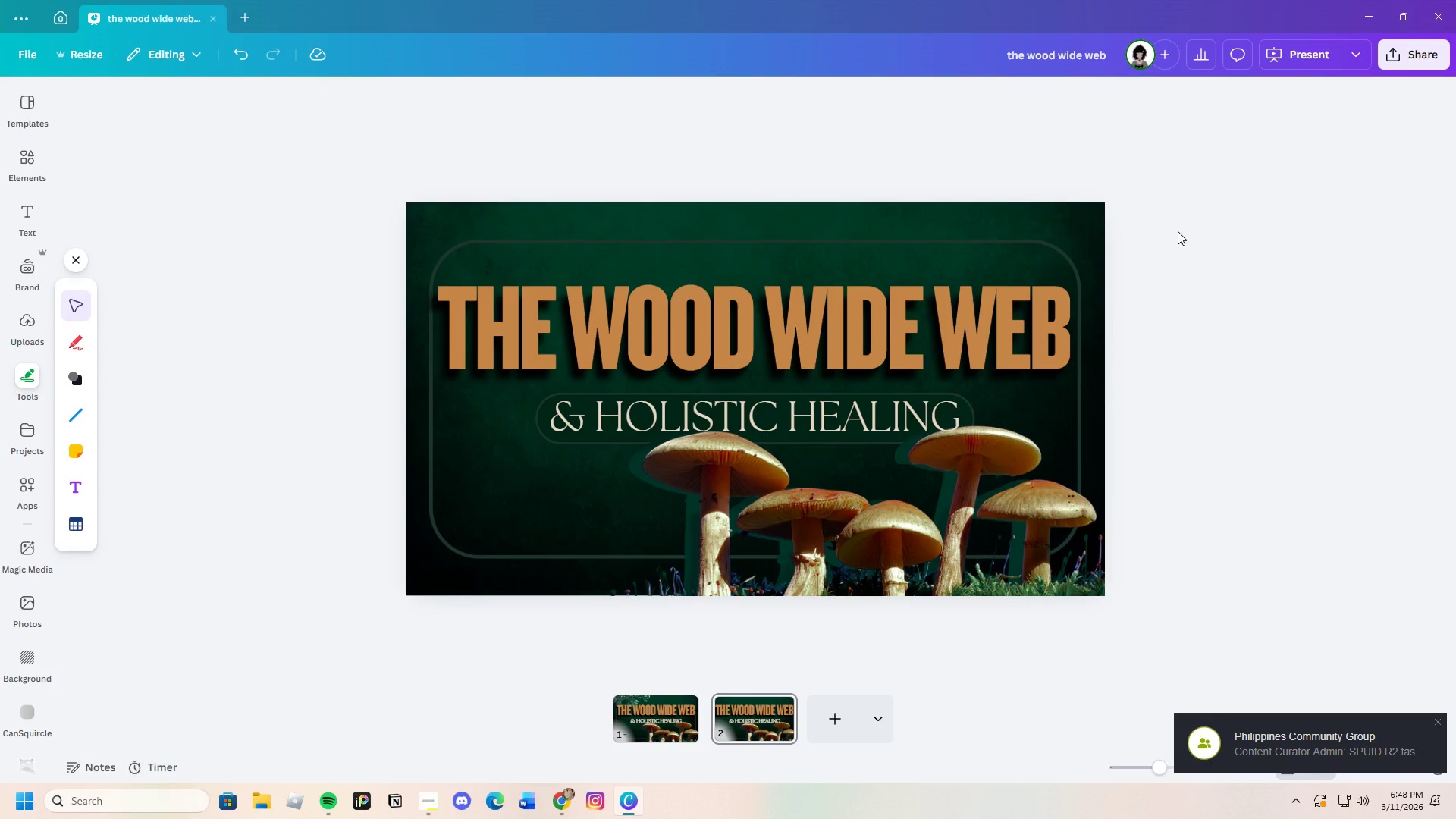 
left_click([566, 798])
 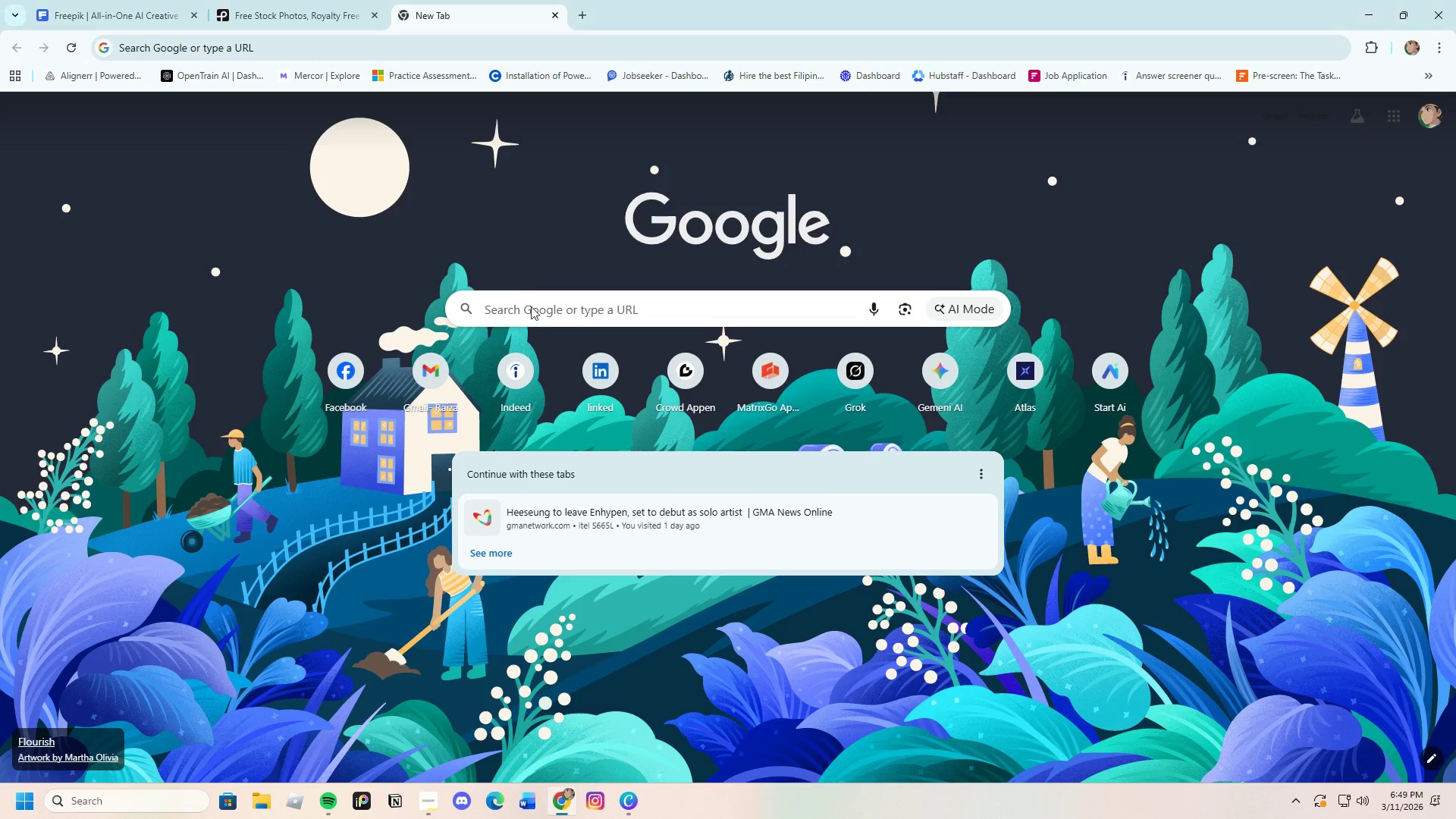 
left_click([538, 325])
 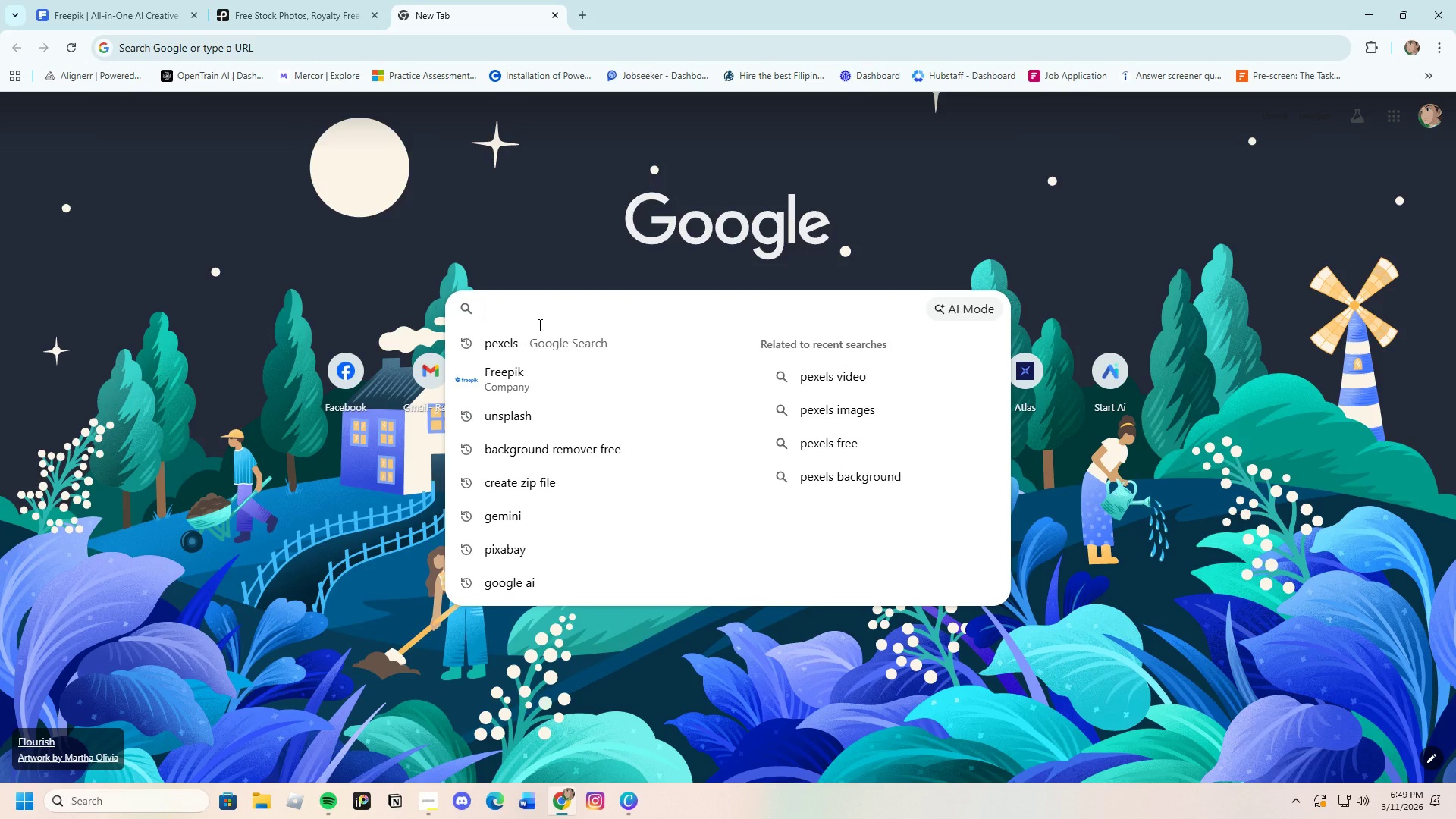 
type(The Anatomy of)
key(Backspace)
type(f Sy)
key(Backspace)
key(Backspace)
key(Backspace)
key(Backspace)
type( Symbiosis )
 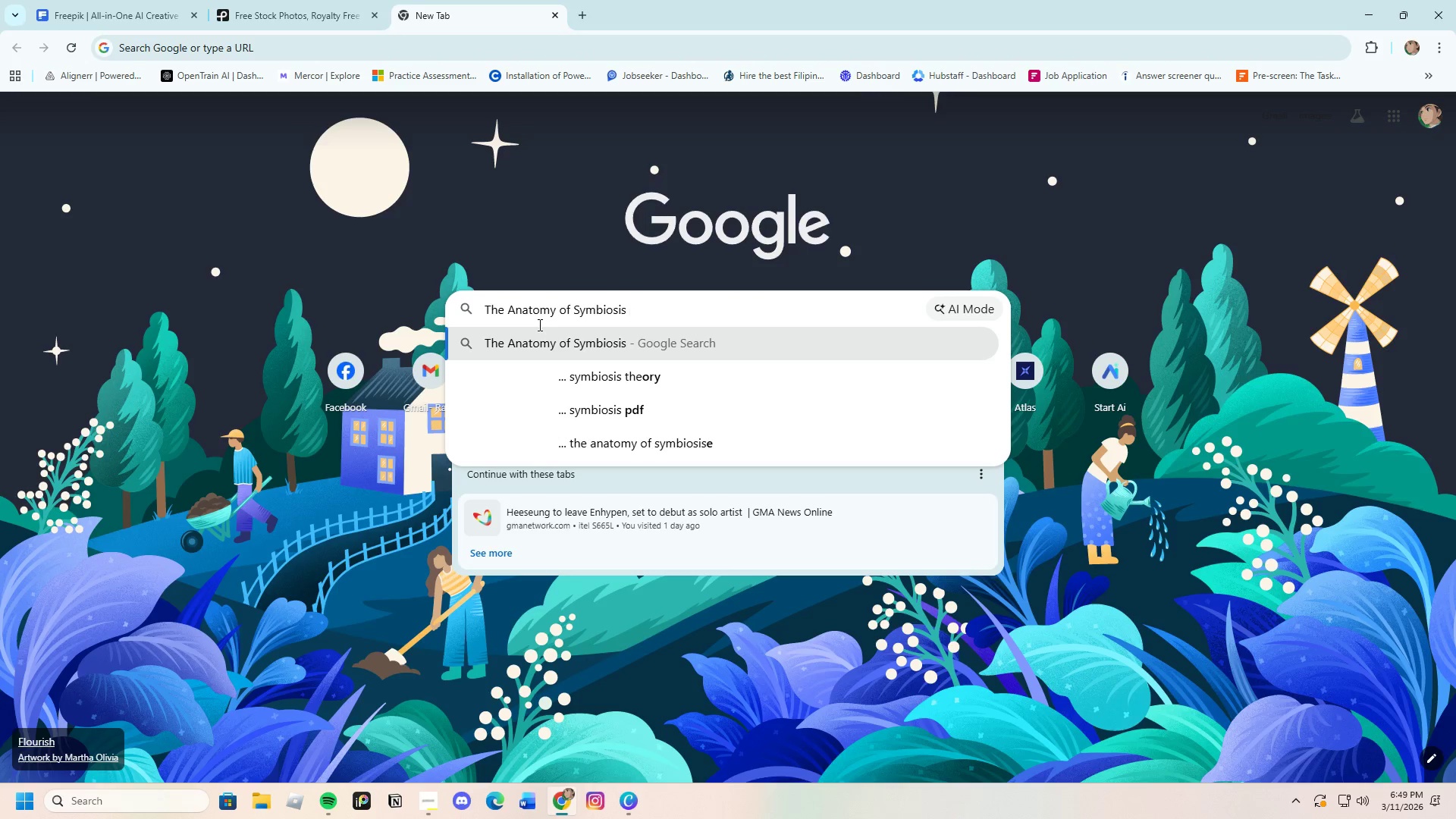 
wait(12.33)
 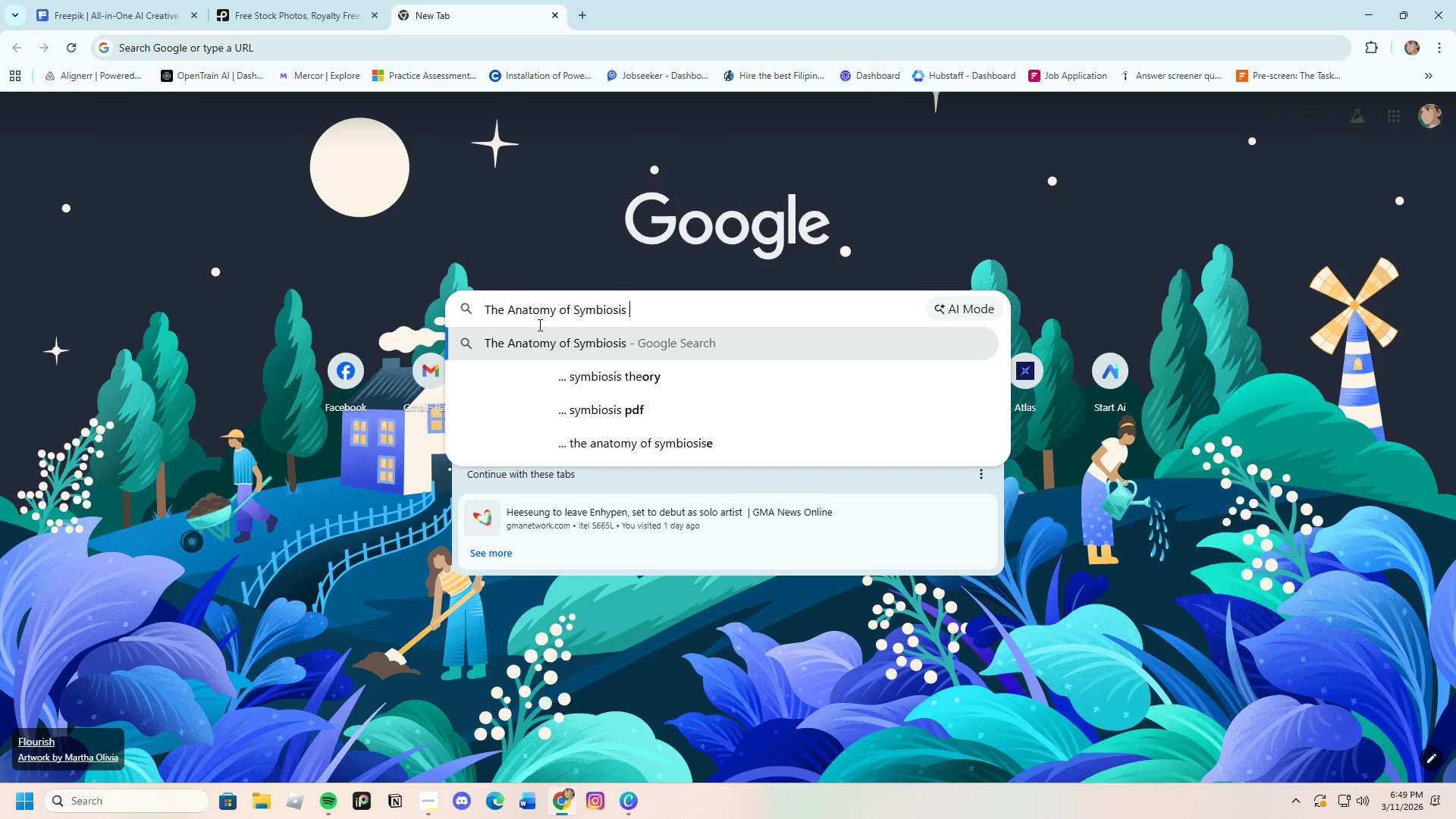 
key(Space)
 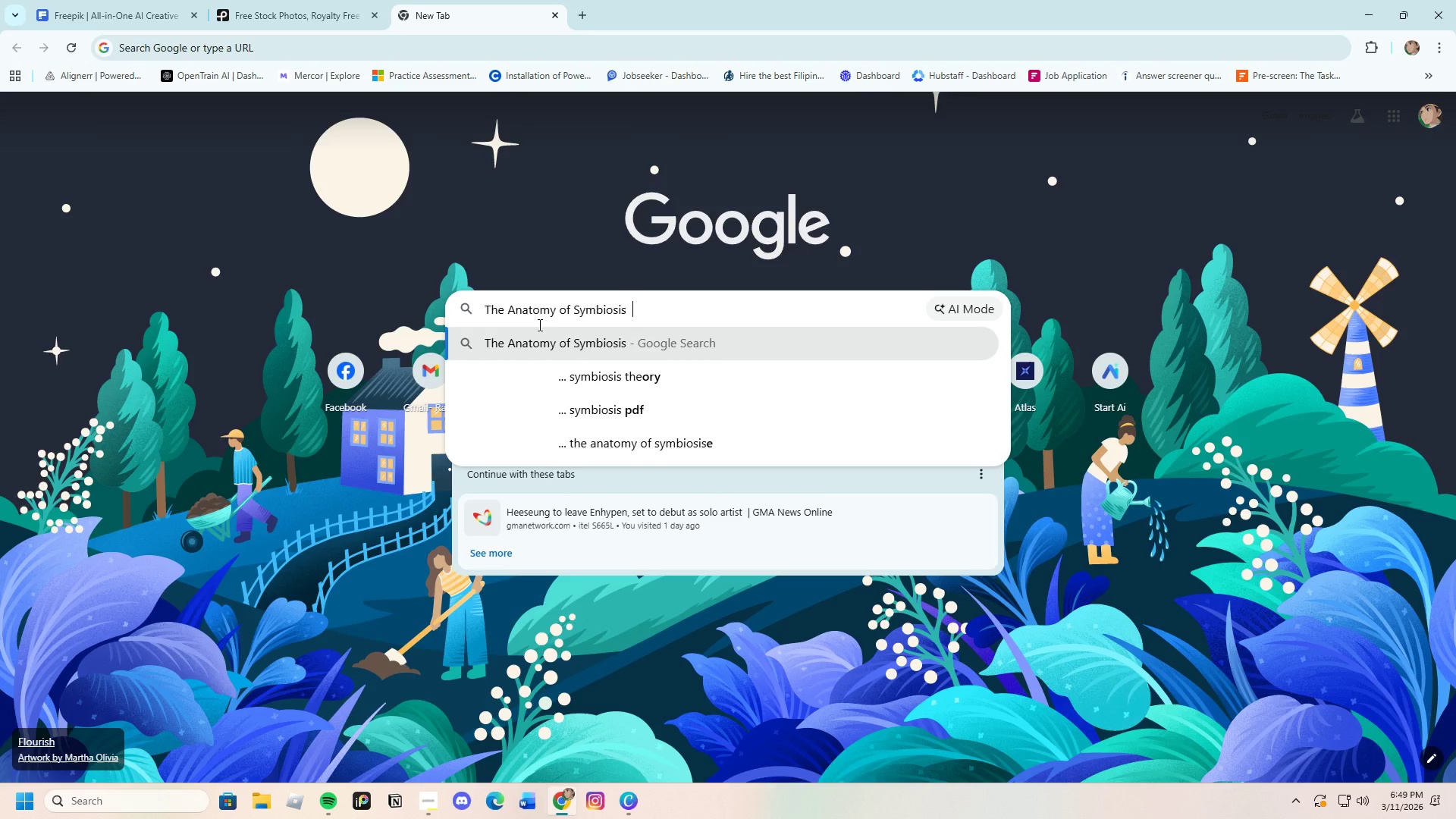 
key(Backspace)
key(Backspace)
type( (Trees)
 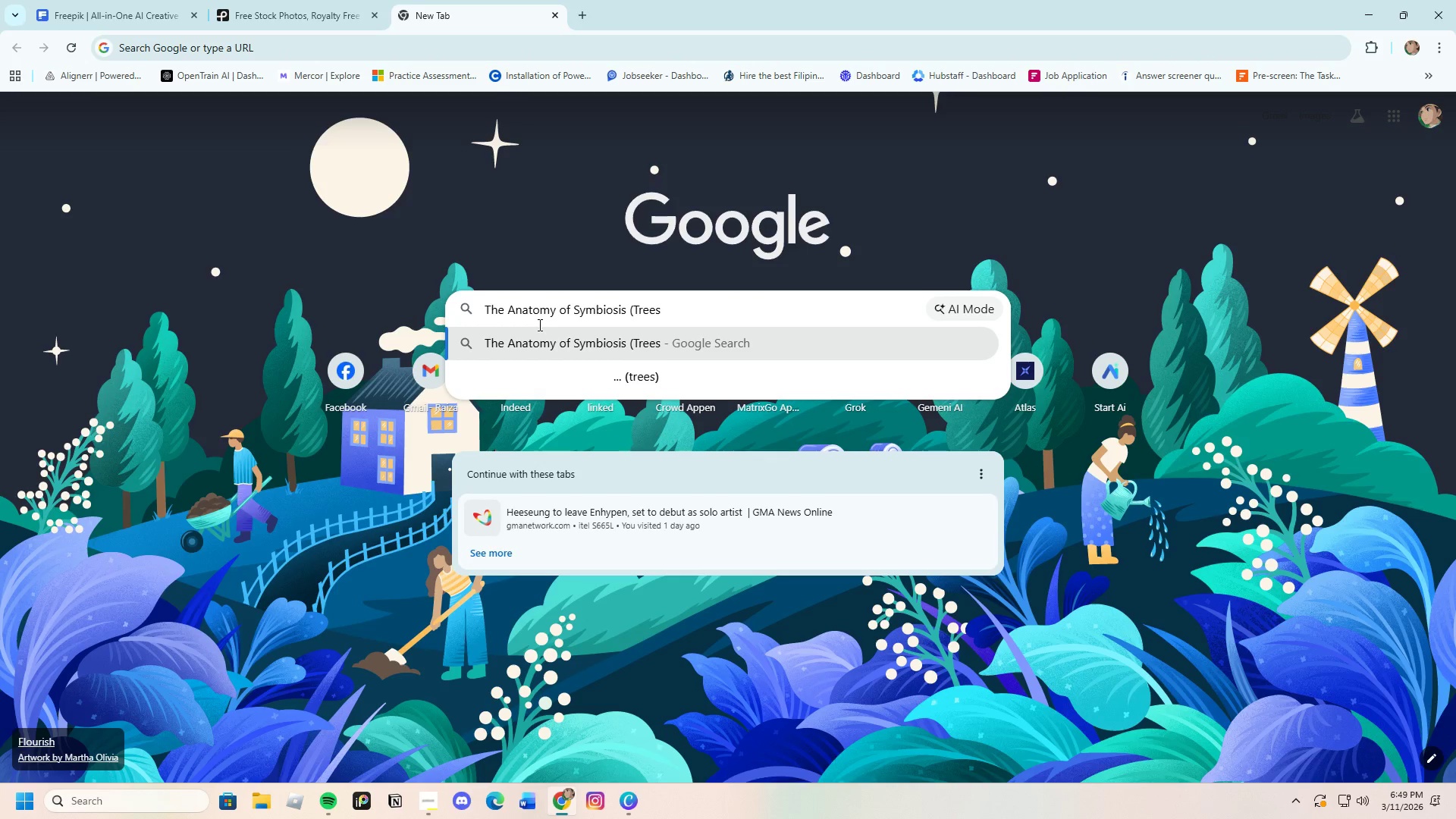 
wait(5.61)
 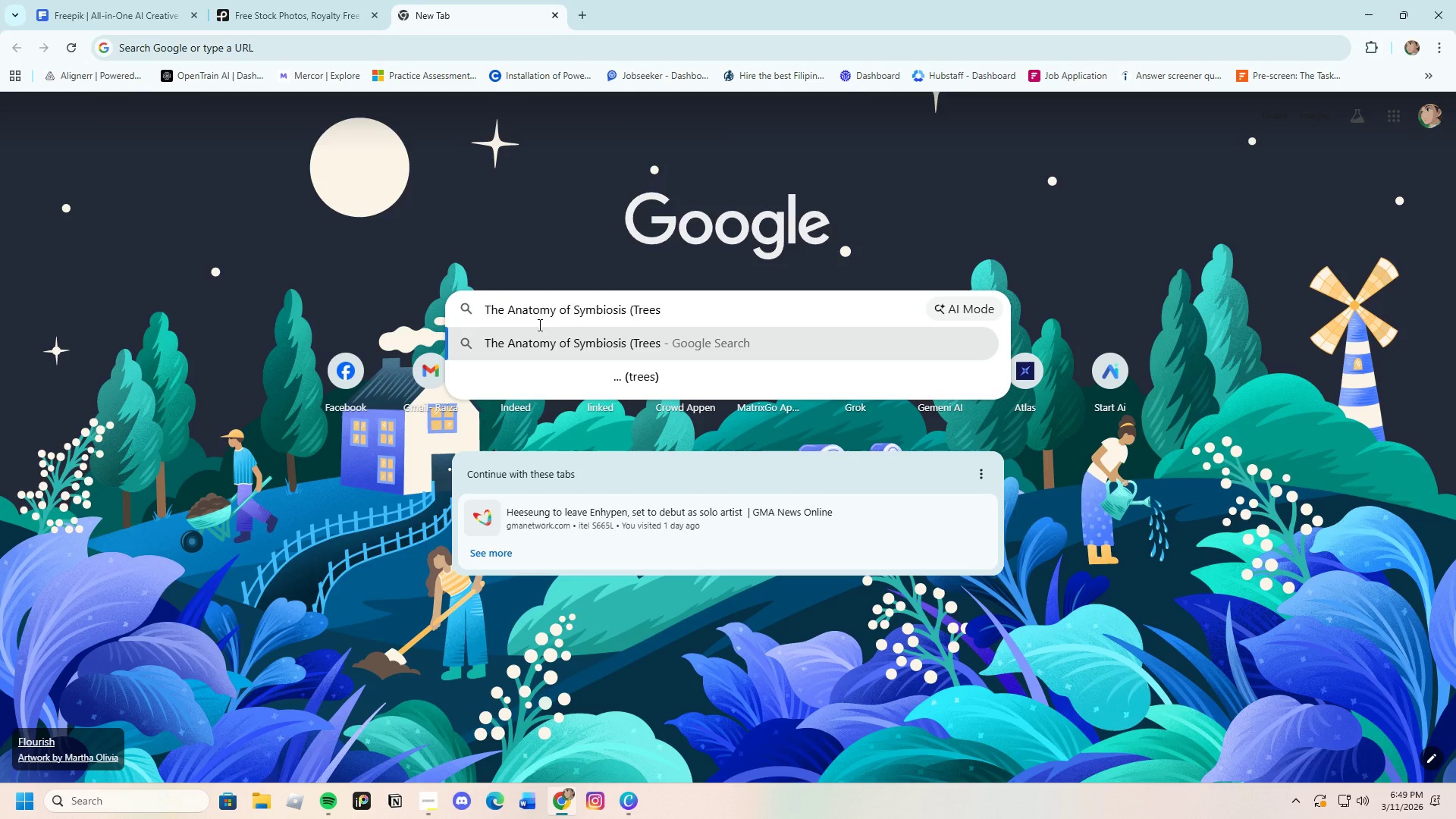 
type( =)
key(Backspace)
type(+ Mycelium))
 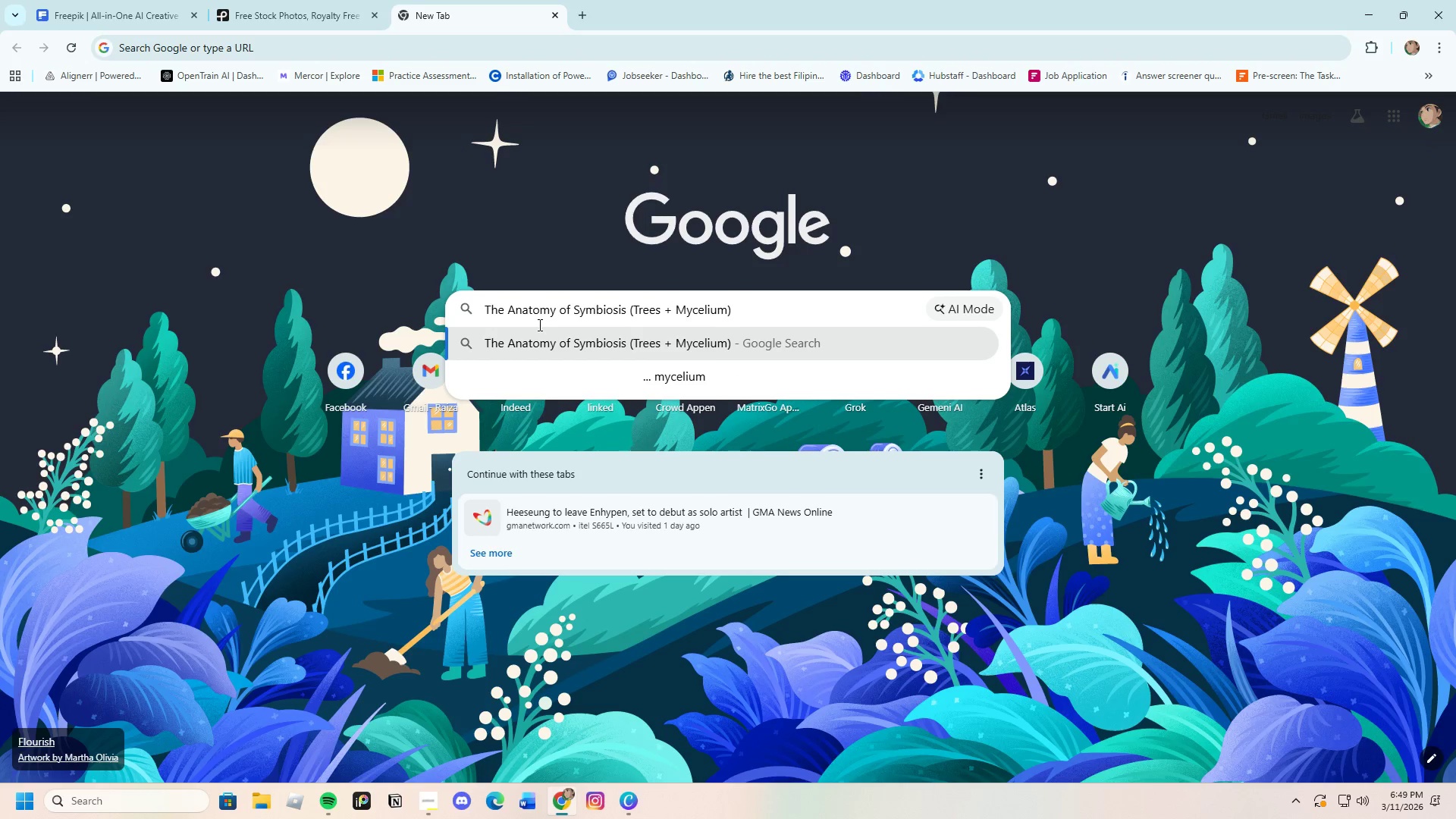 
wait(6.2)
 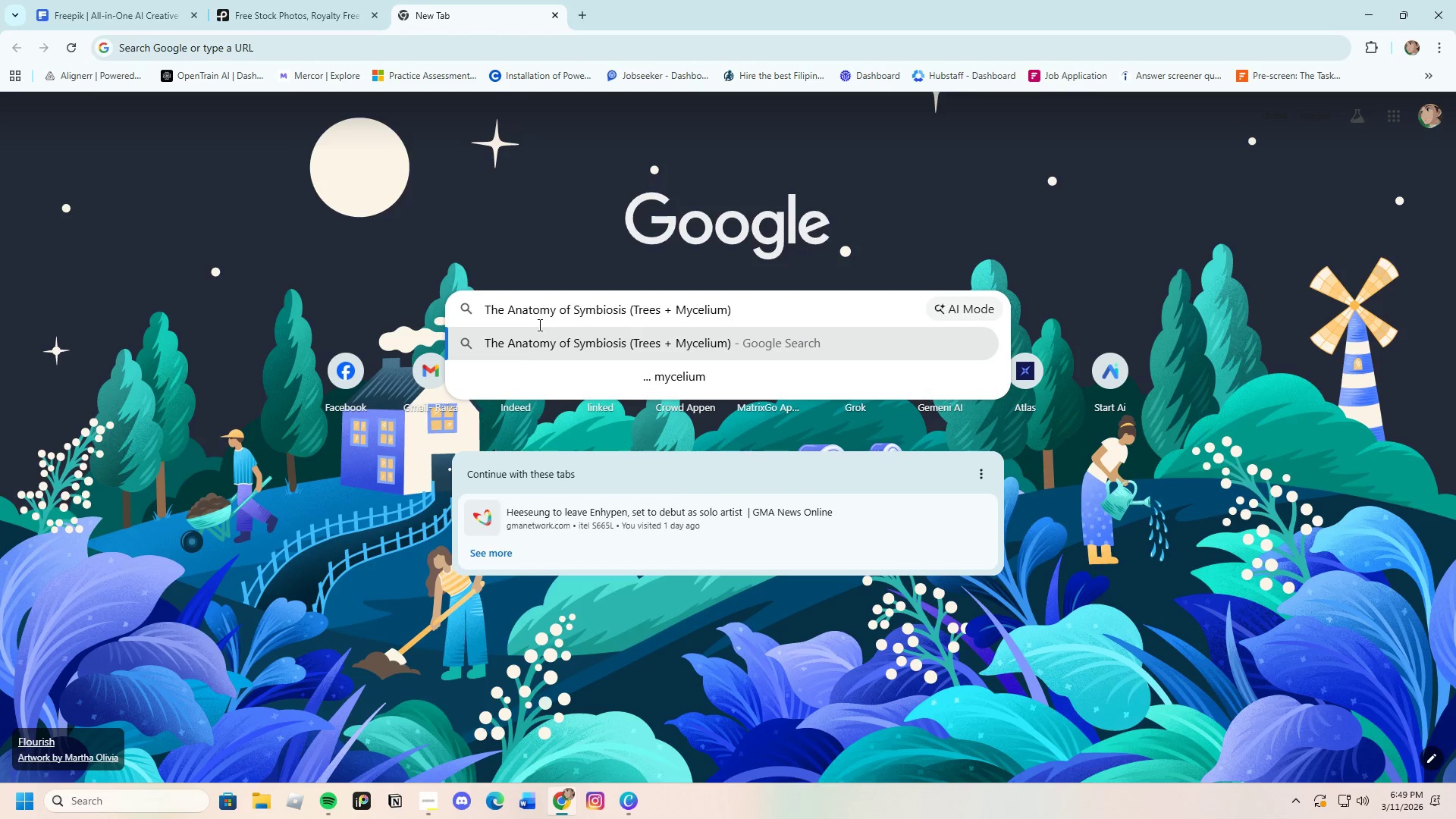 
key(Enter)
 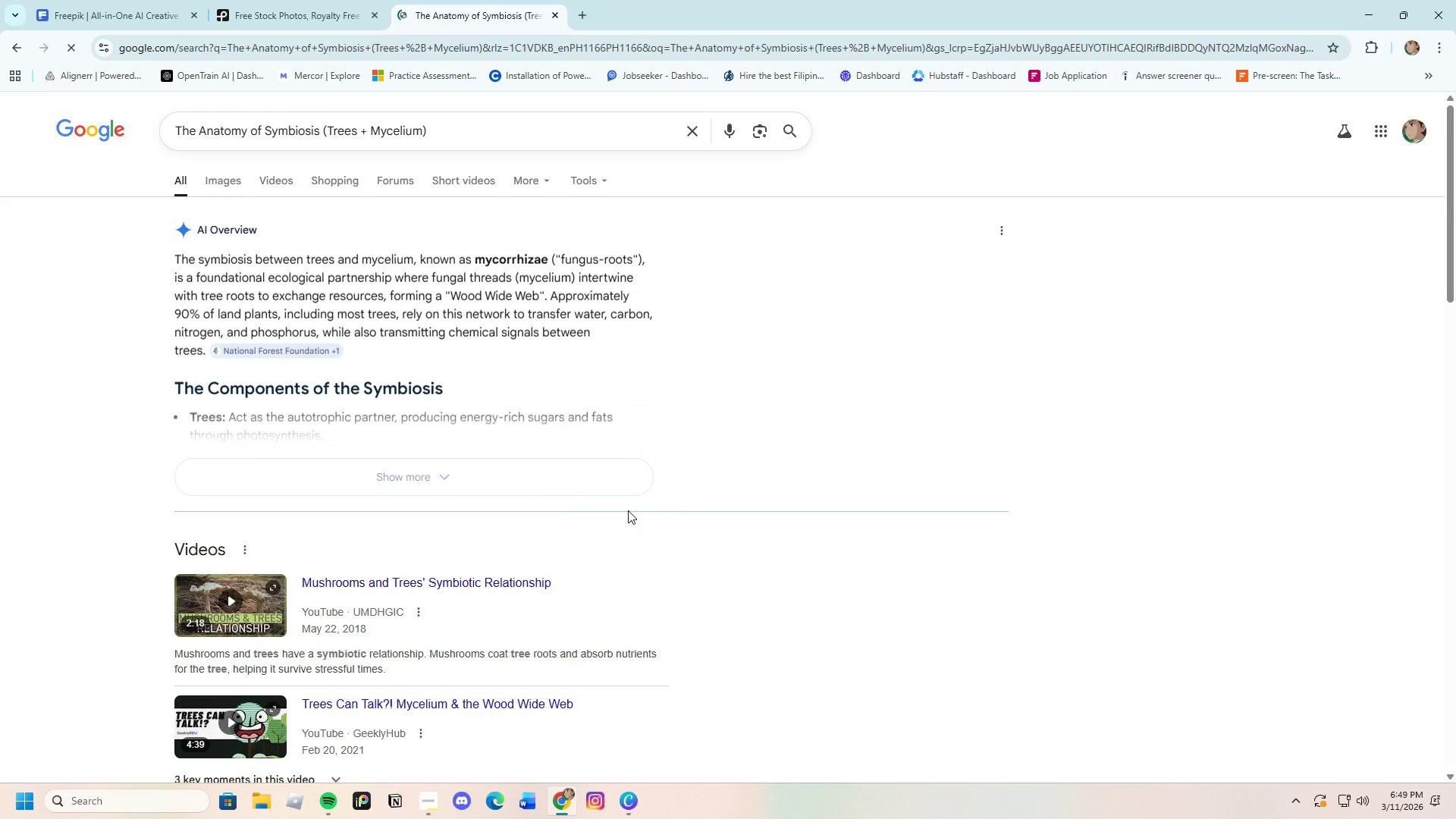 
left_click([427, 481])
 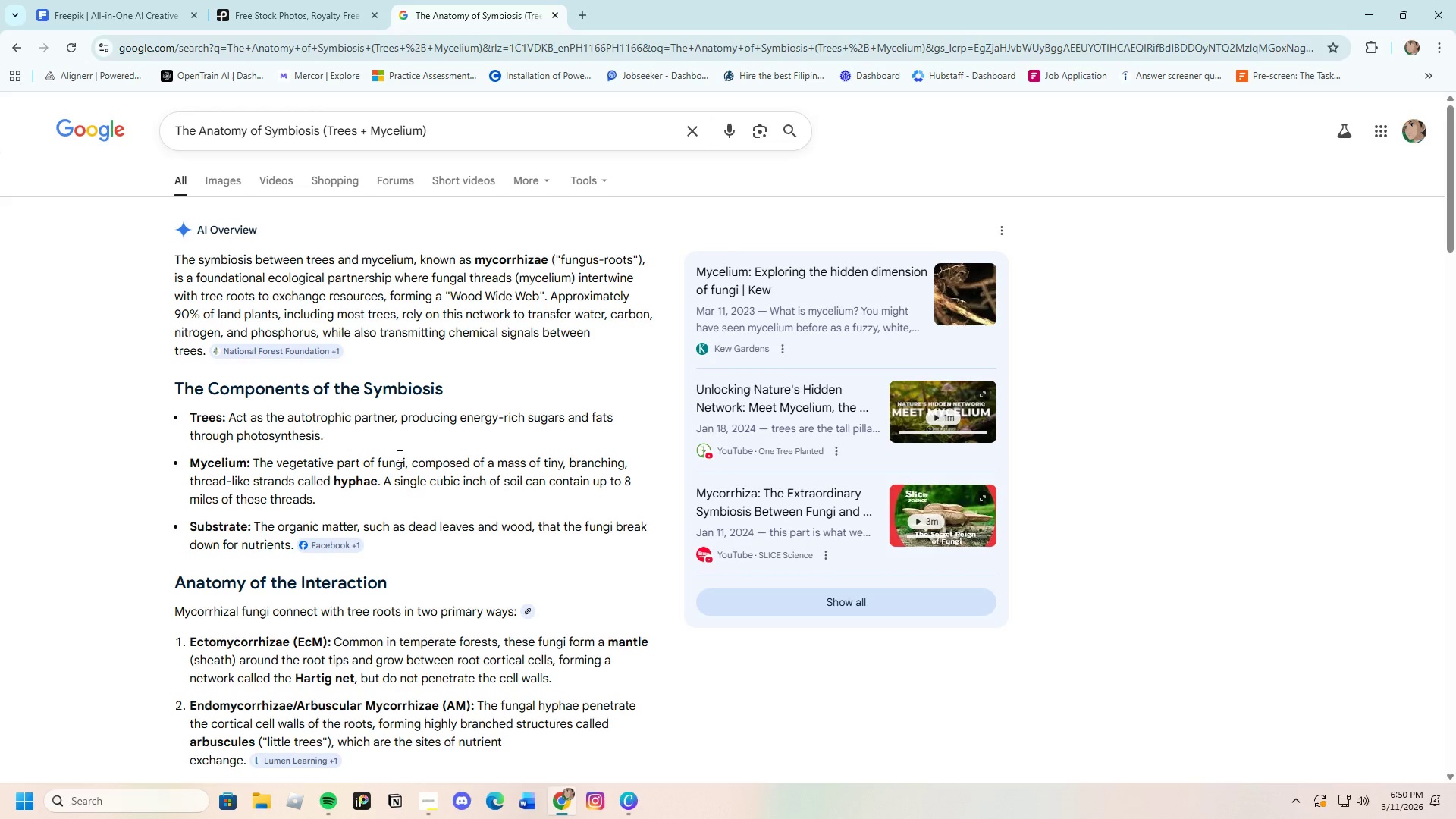 
scroll: coordinate [487, 504], scroll_direction: down, amount: 6.0
 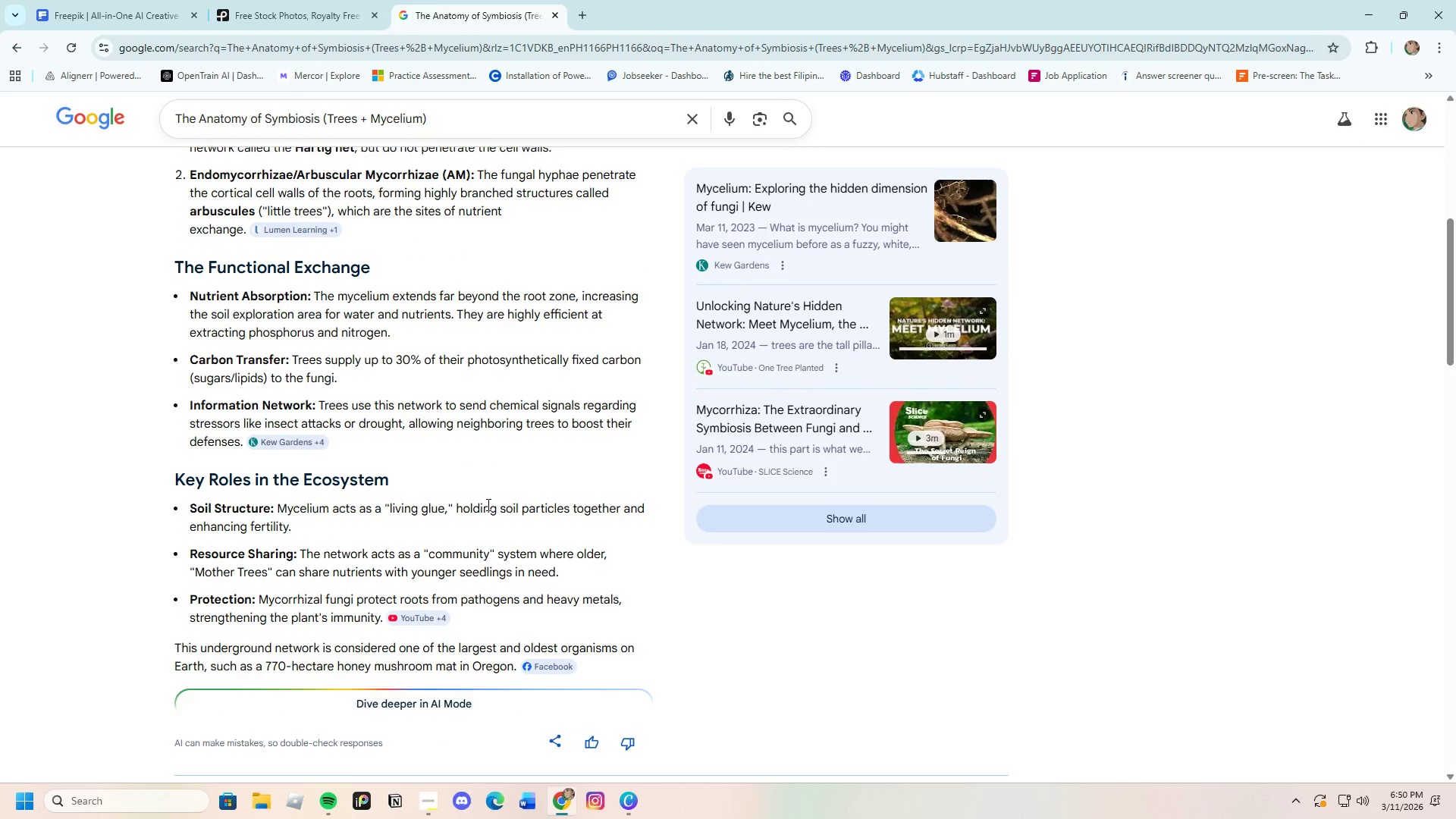 
scroll: coordinate [487, 504], scroll_direction: up, amount: 2.0
 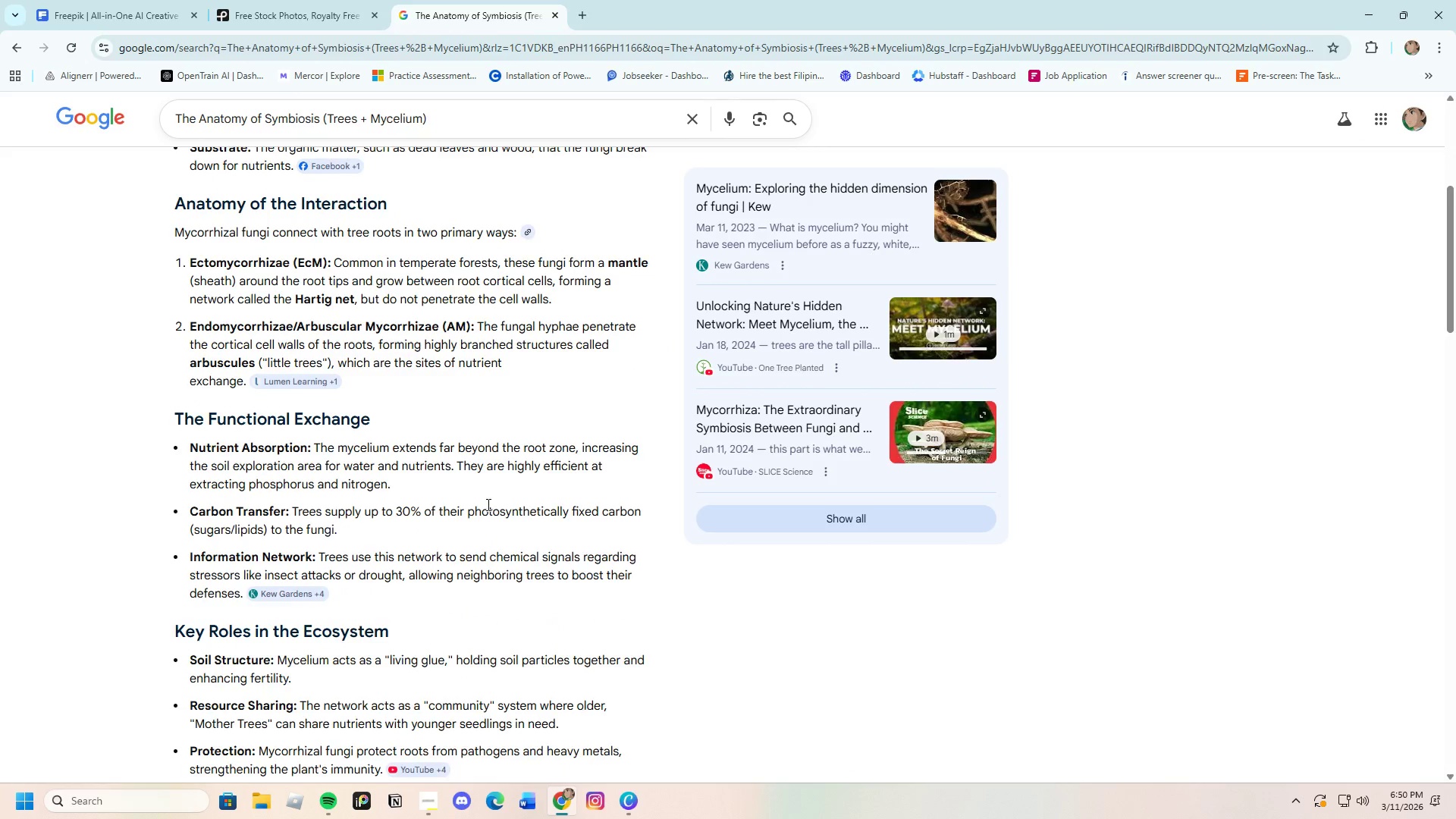 
scroll: coordinate [485, 528], scroll_direction: down, amount: 12.0
 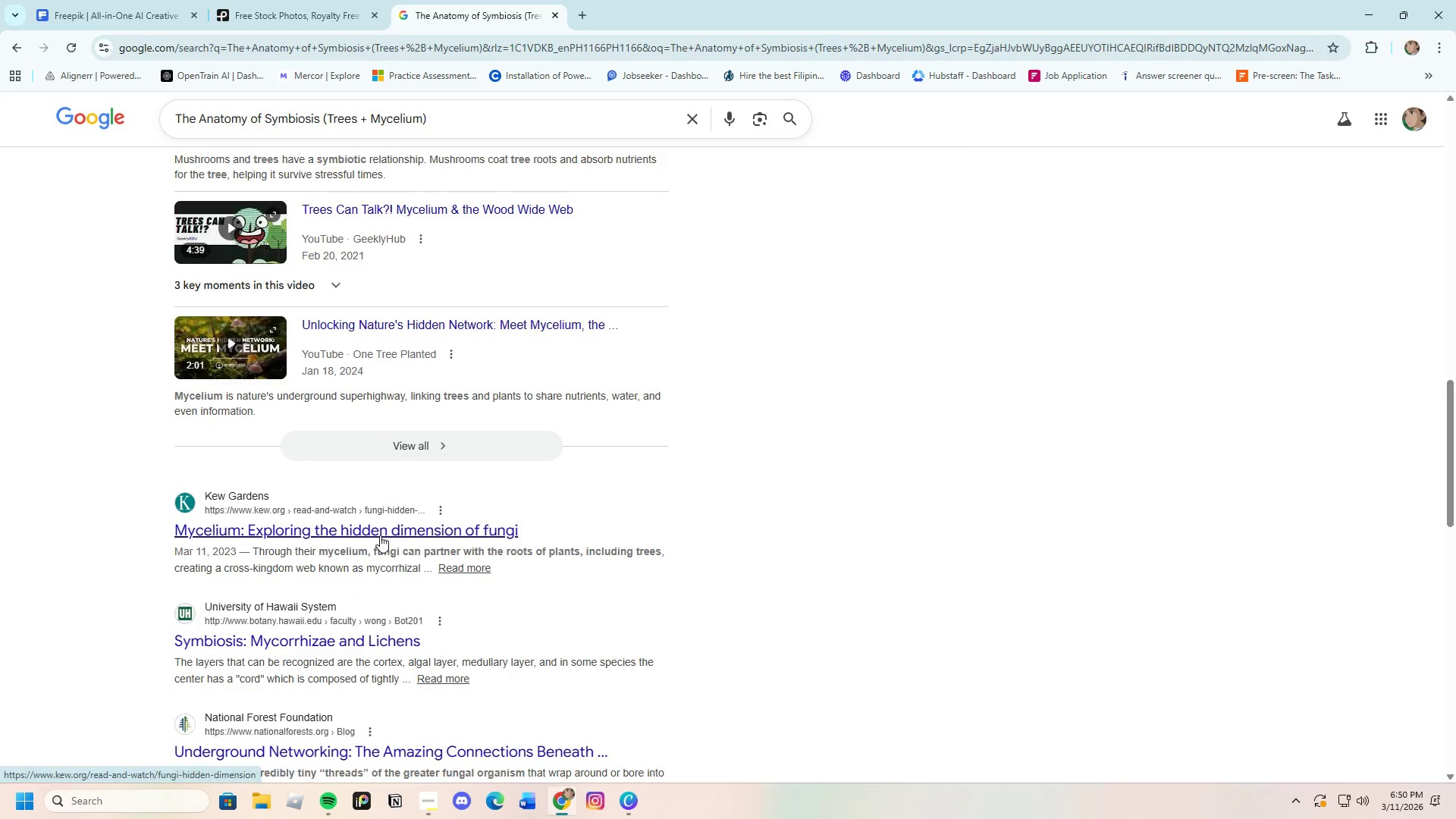 
left_click([381, 534])
 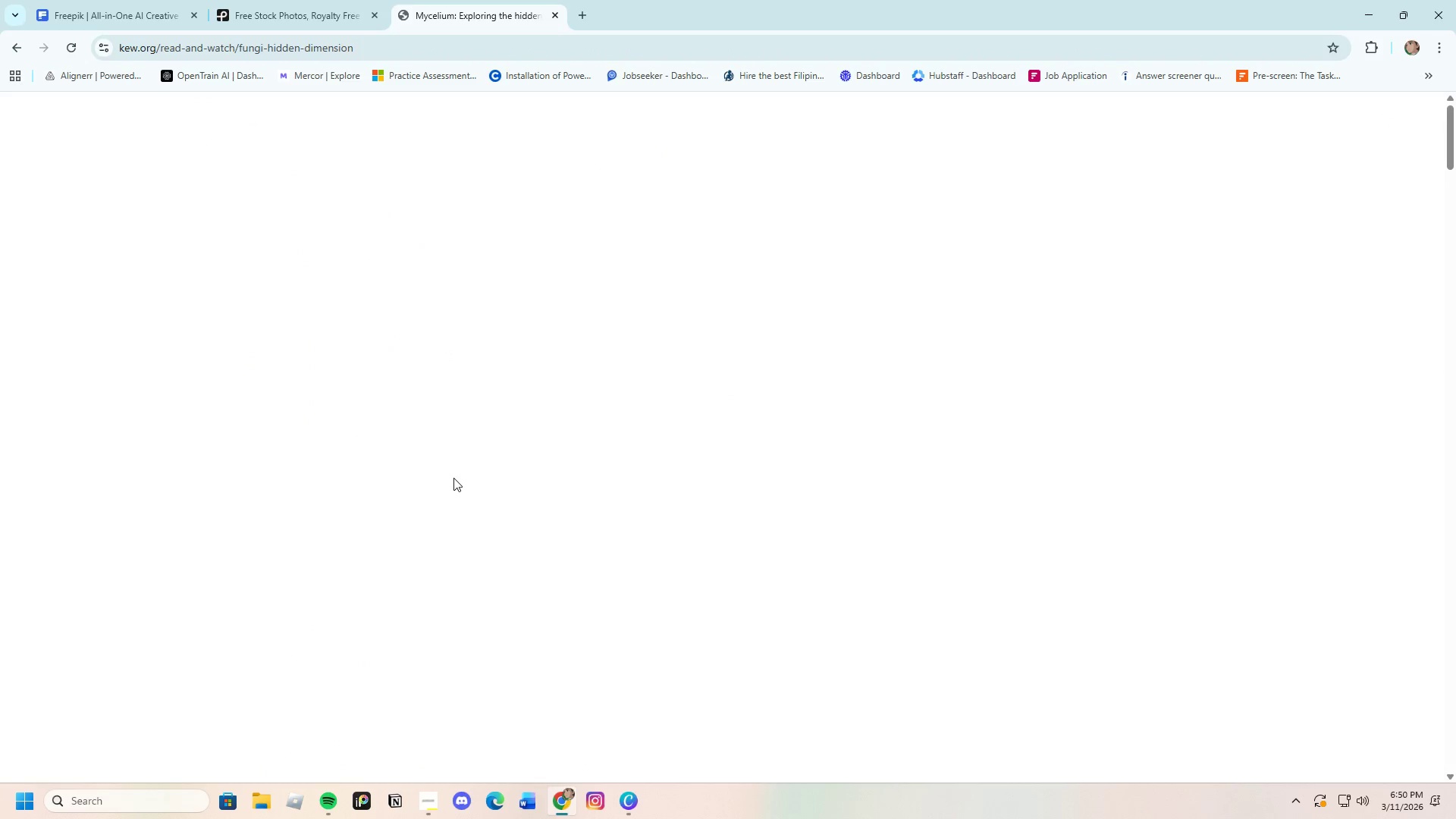 
wait(5.56)
 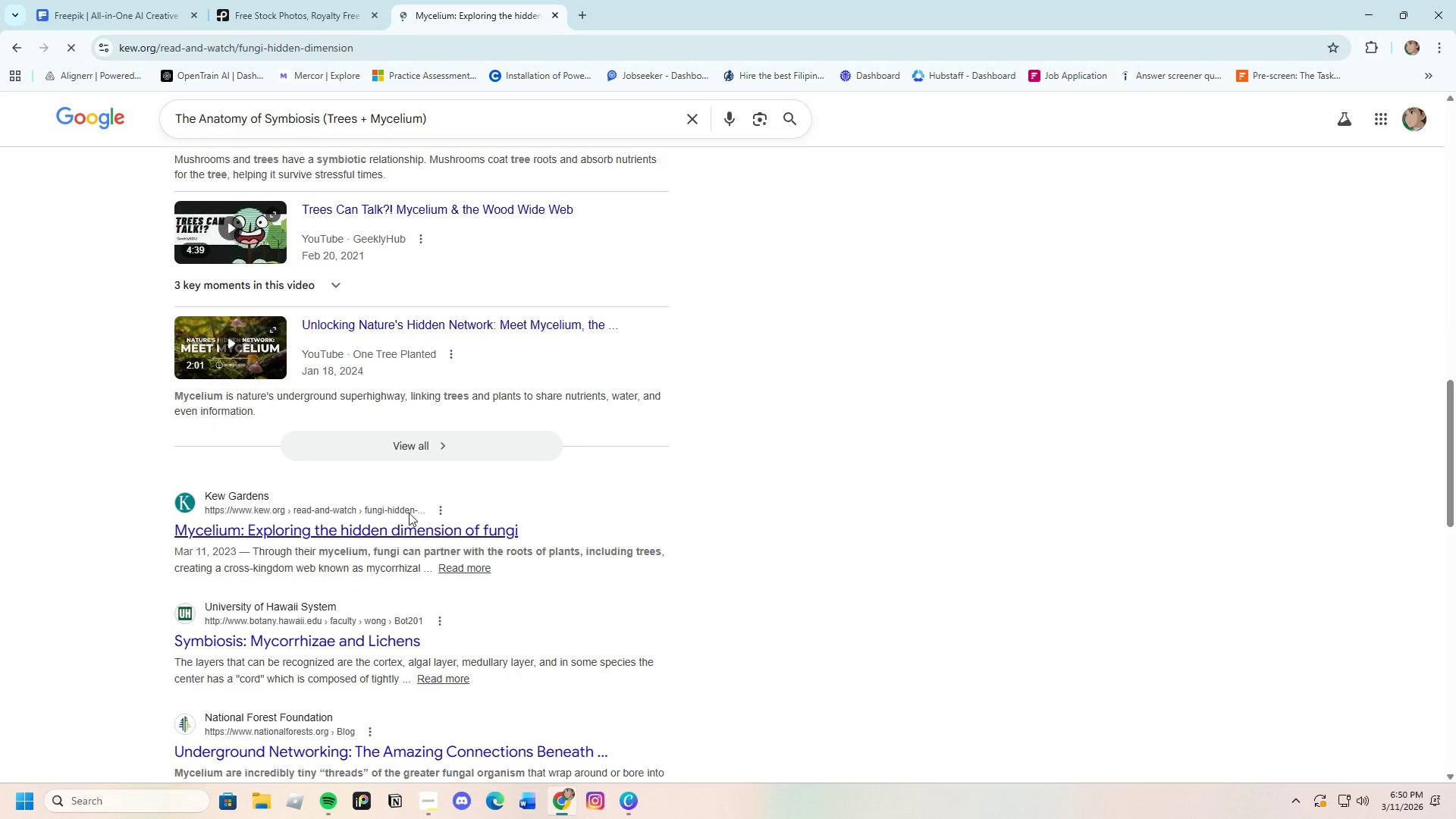 
scroll: coordinate [446, 501], scroll_direction: down, amount: 6.0
 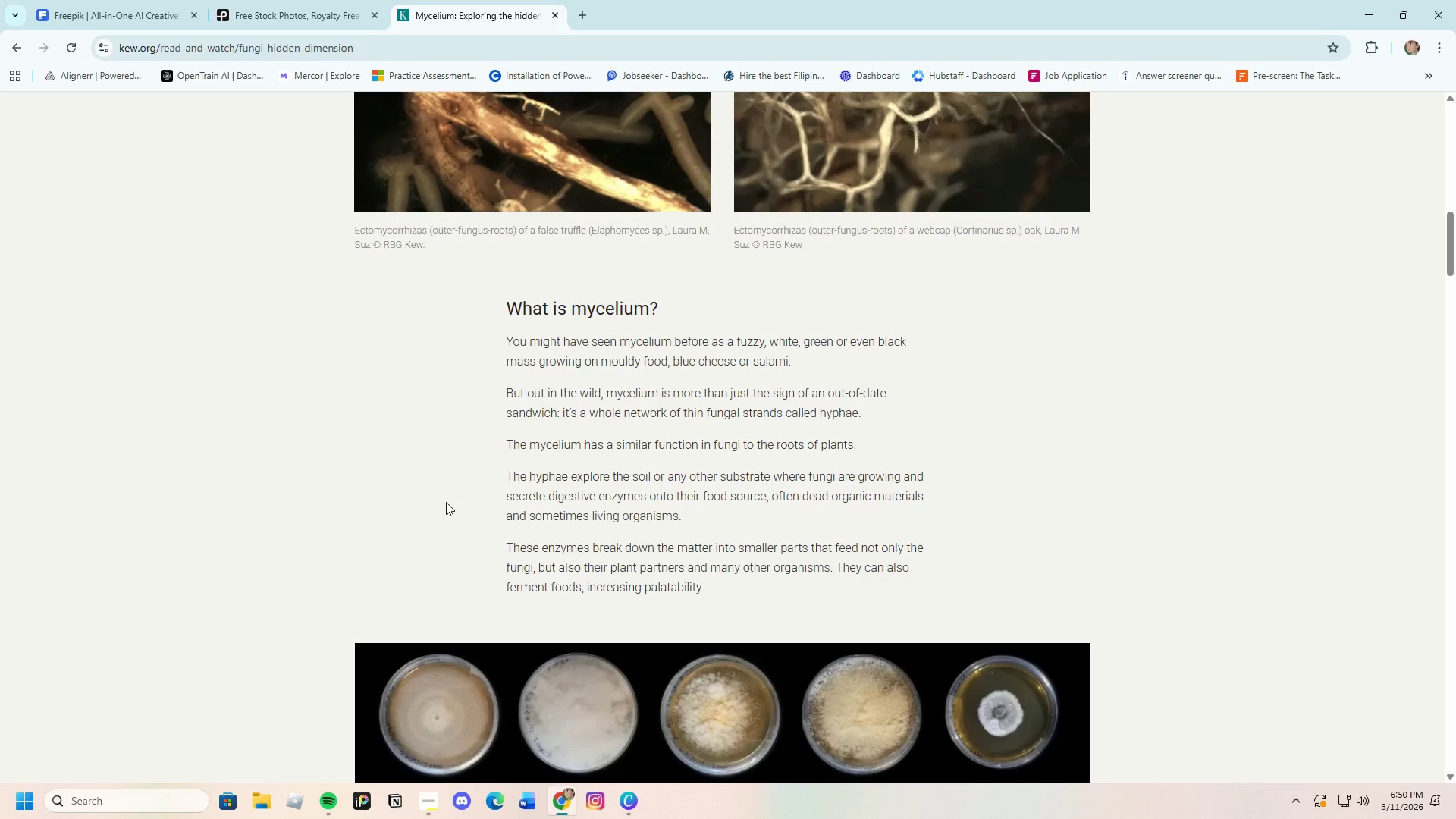 
wait(20.44)
 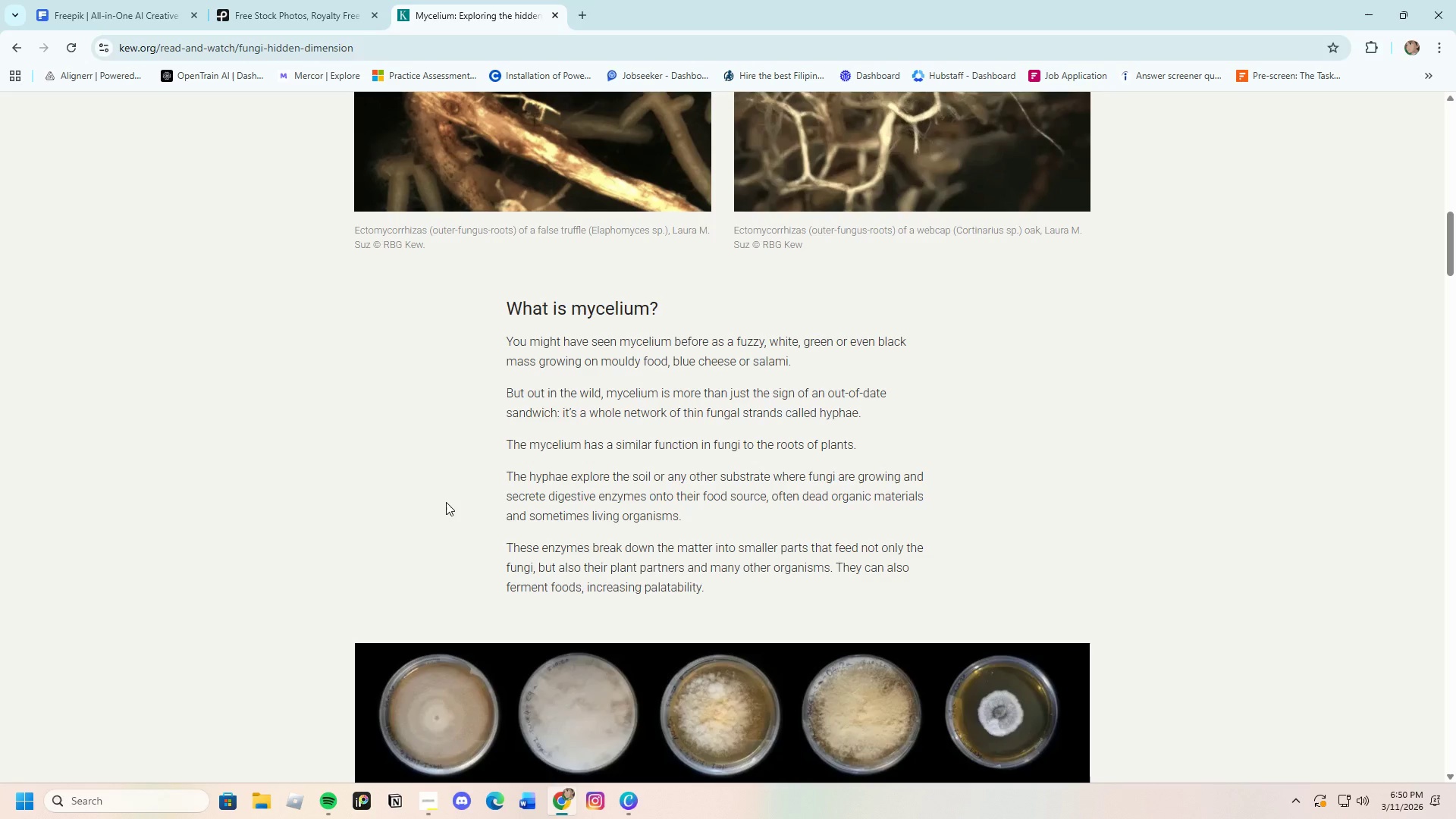 
scroll: coordinate [525, 402], scroll_direction: down, amount: 18.0
 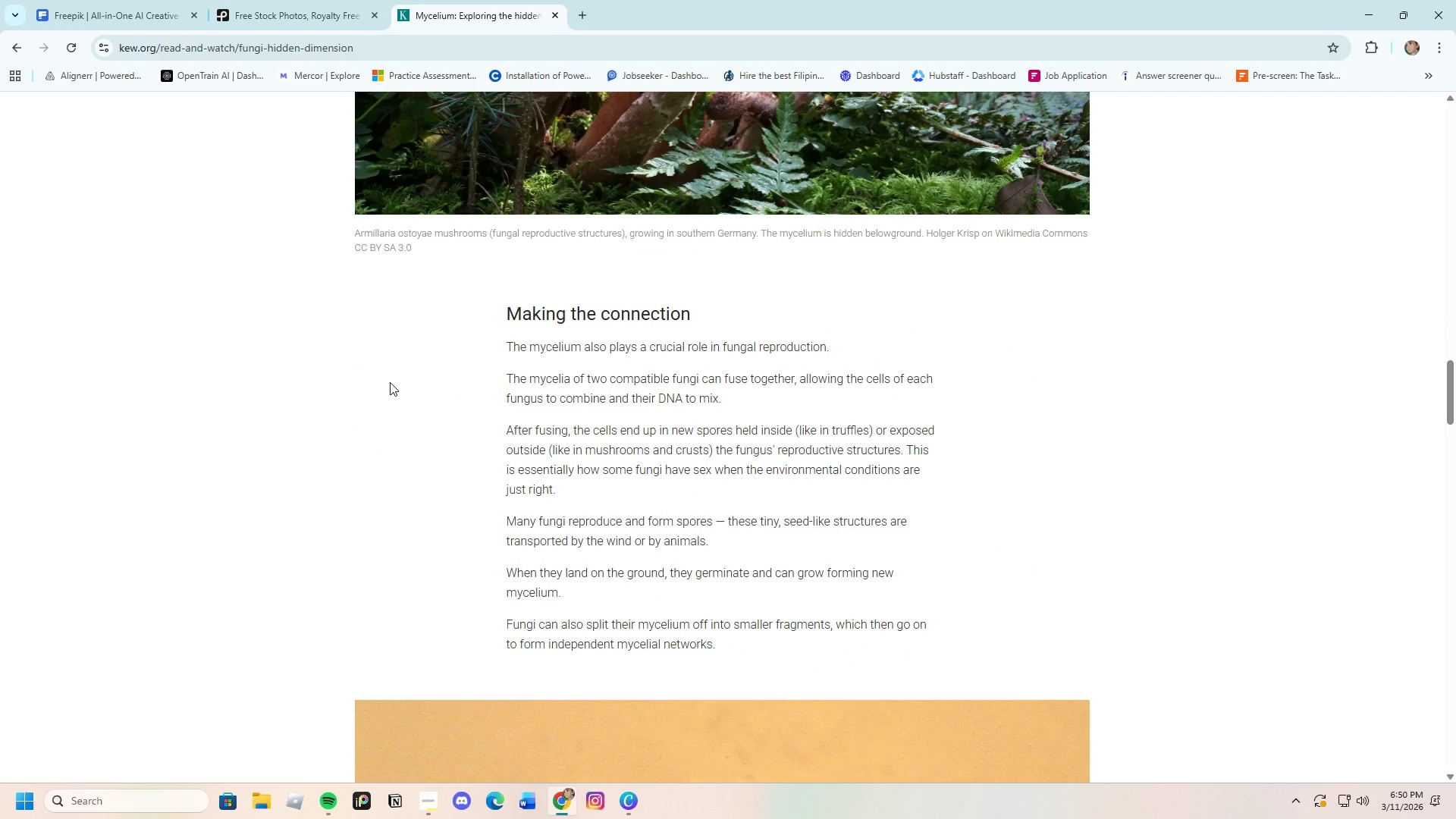 
wait(14.58)
 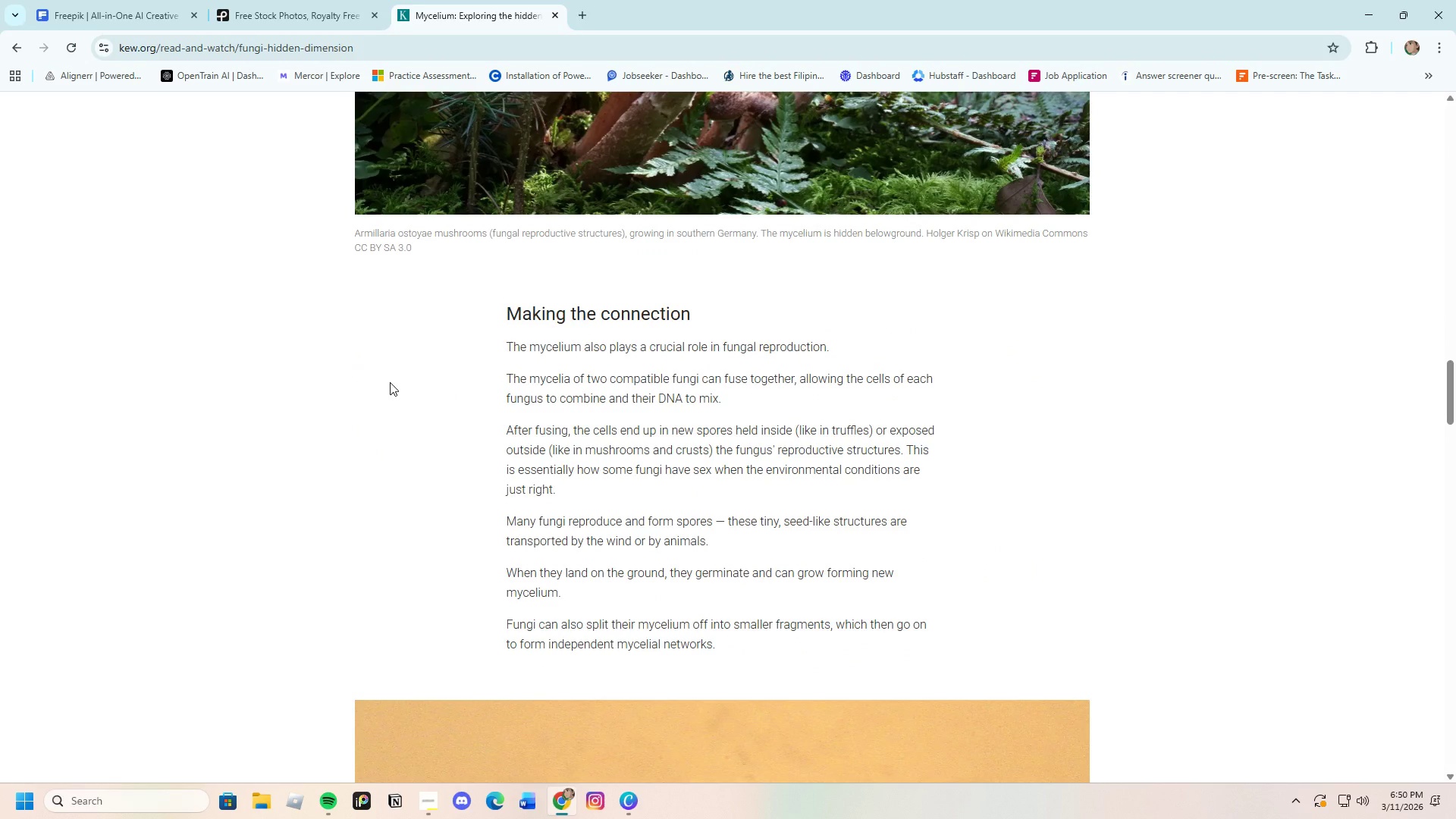 
scroll: coordinate [191, 467], scroll_direction: down, amount: 22.0
 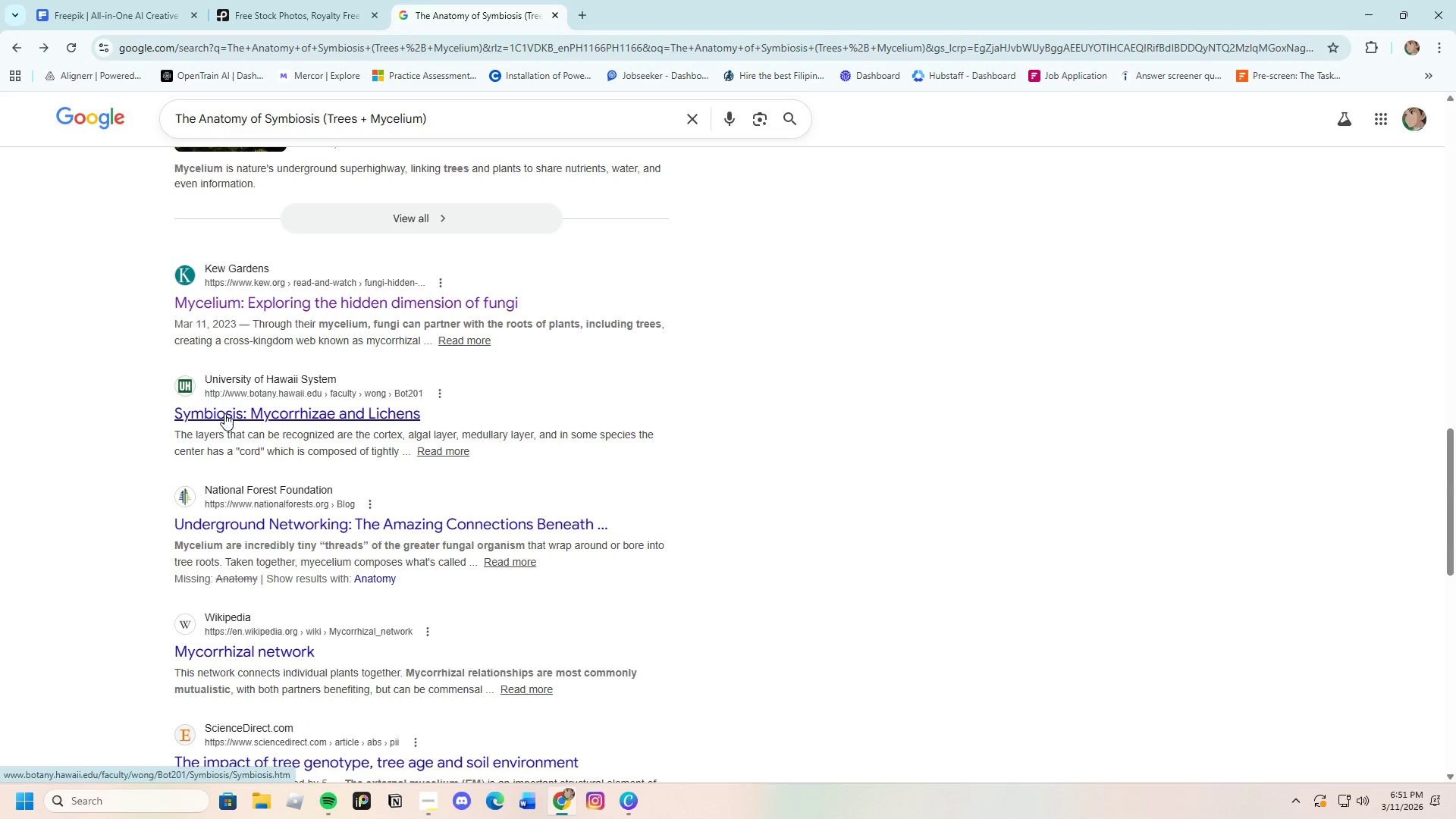 
left_click([224, 413])
 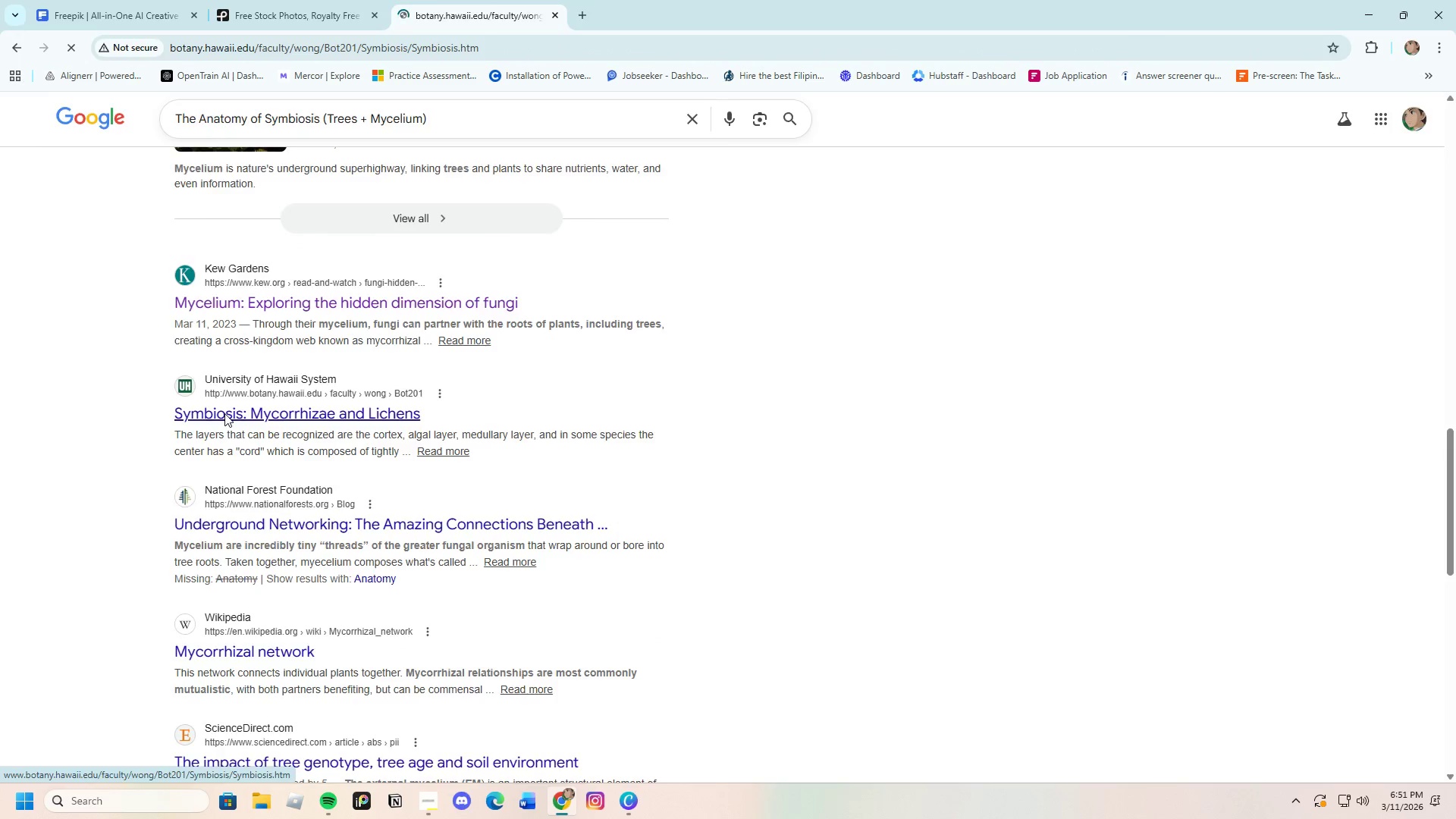 
scroll: coordinate [281, 447], scroll_direction: down, amount: 5.0
 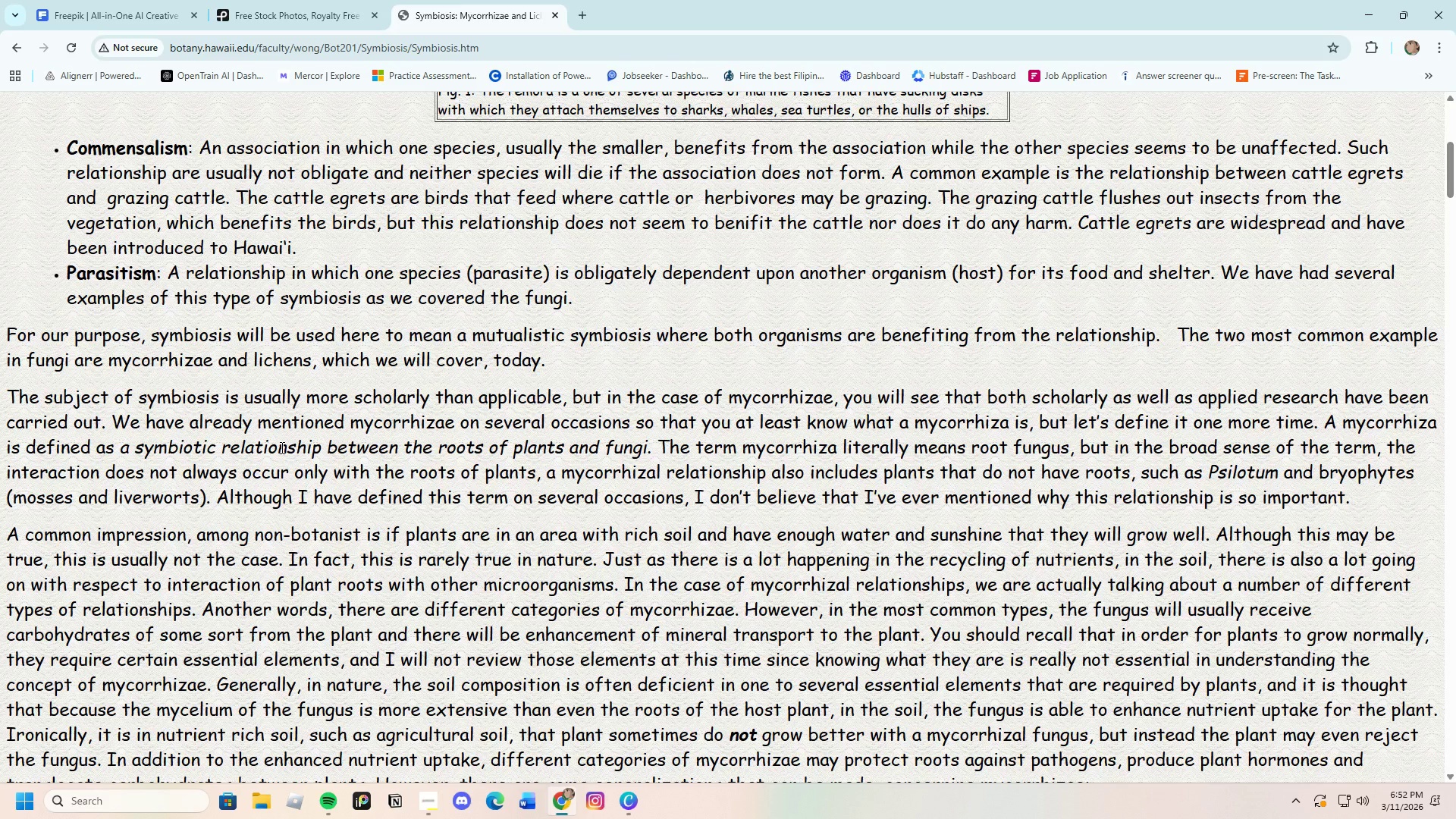 
wait(94.42)
 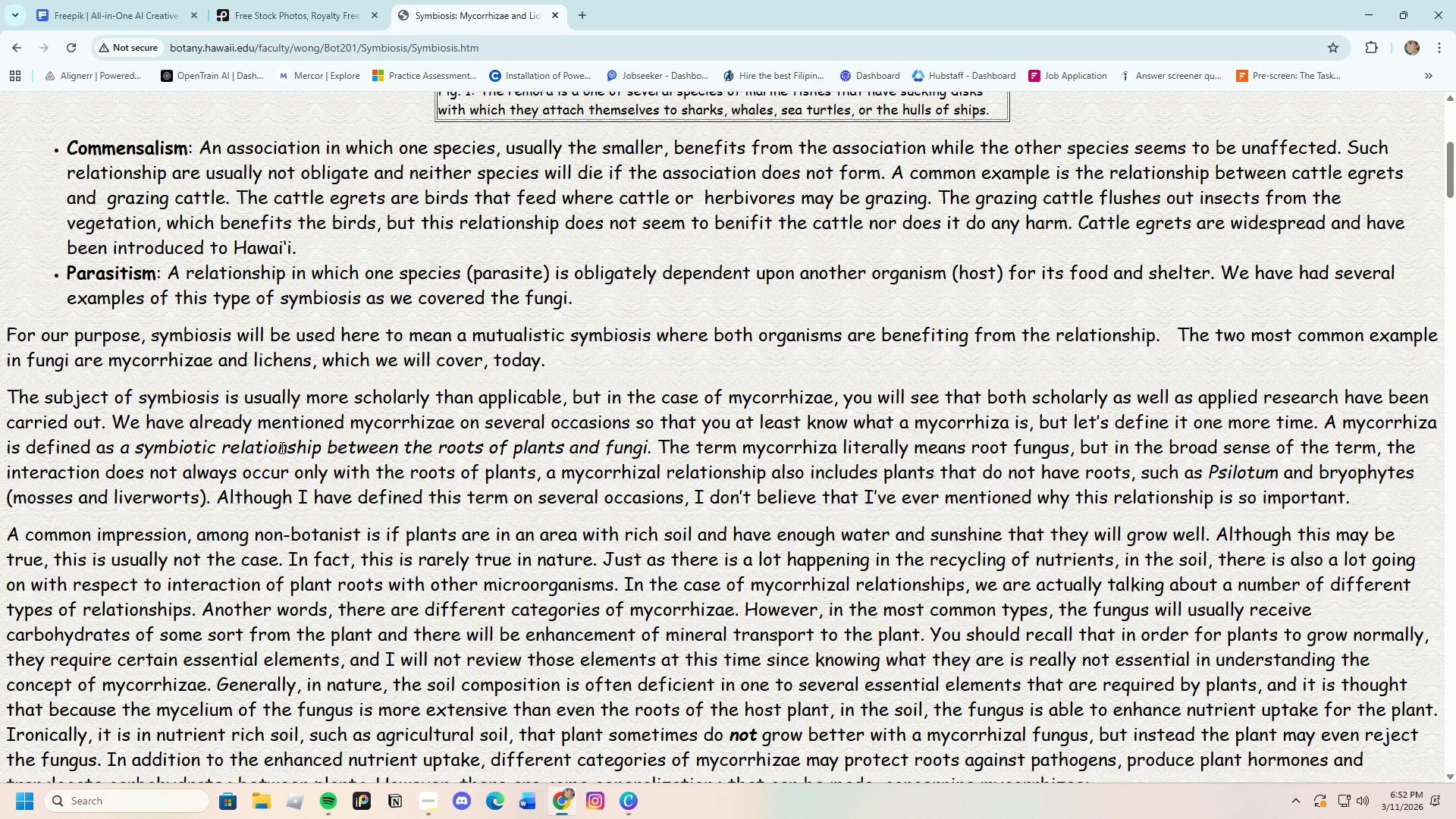 
scroll: coordinate [325, 496], scroll_direction: down, amount: 3.0
 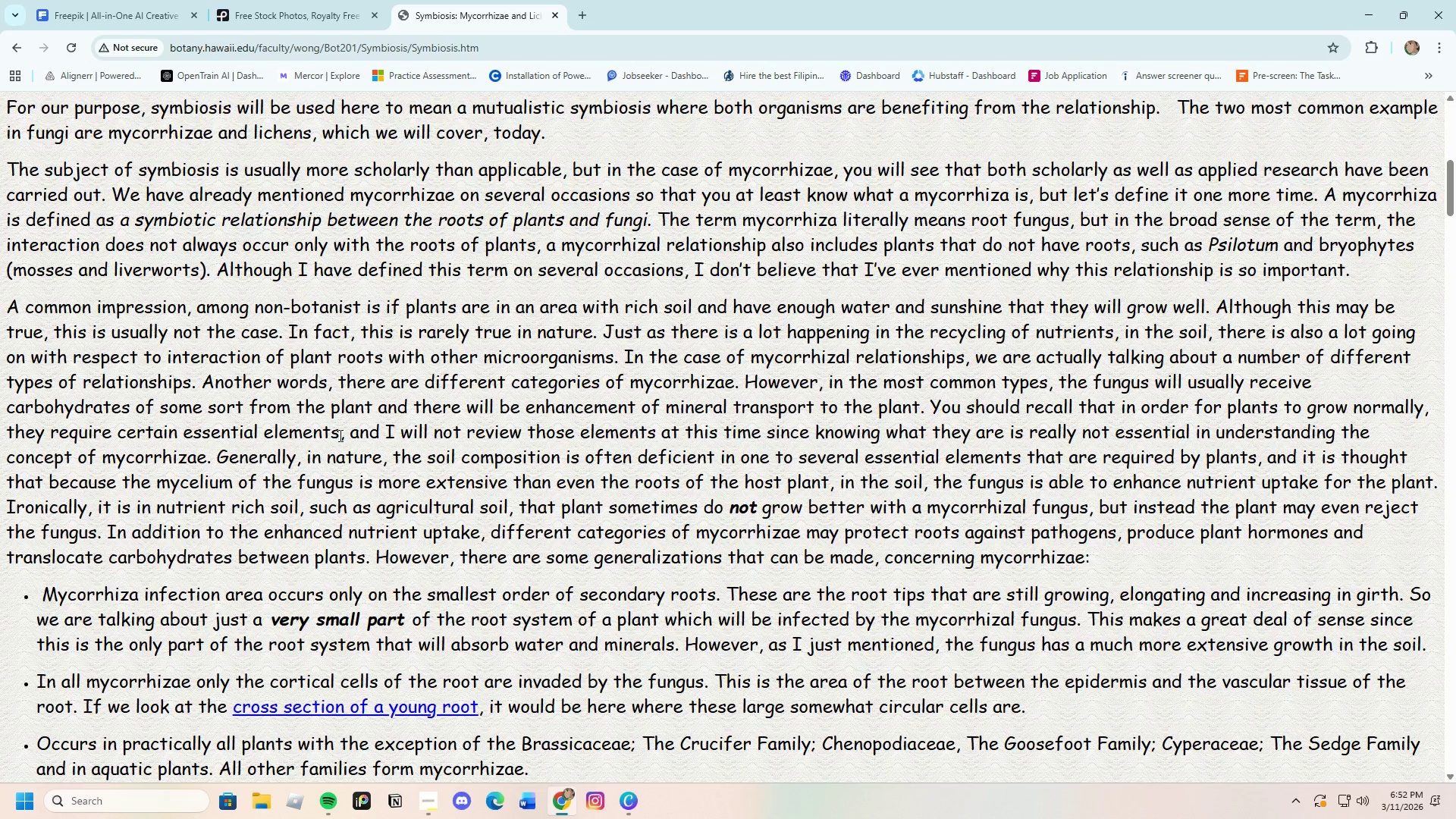 
wait(11.25)
 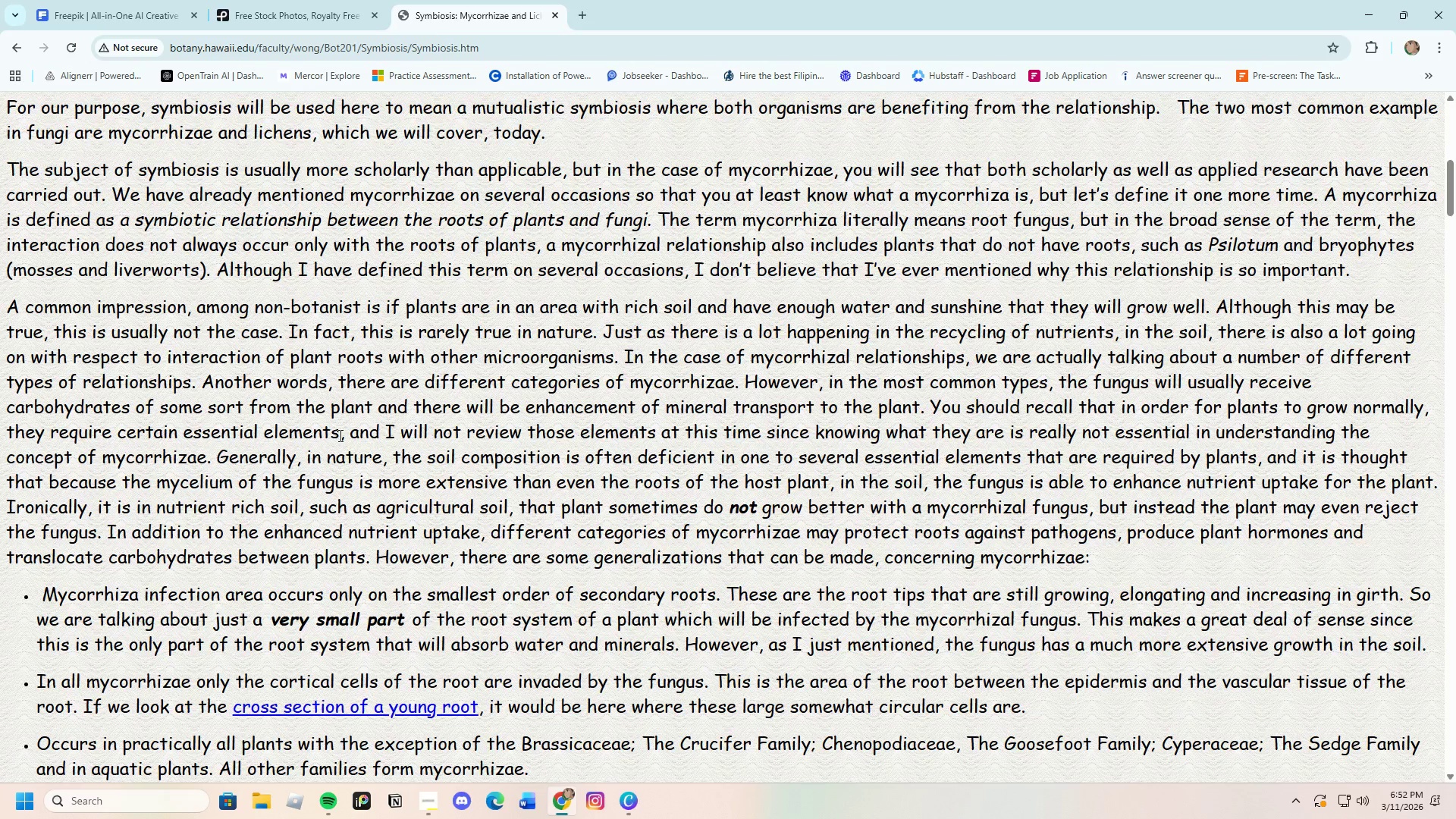 
mouse_move([615, 792])
 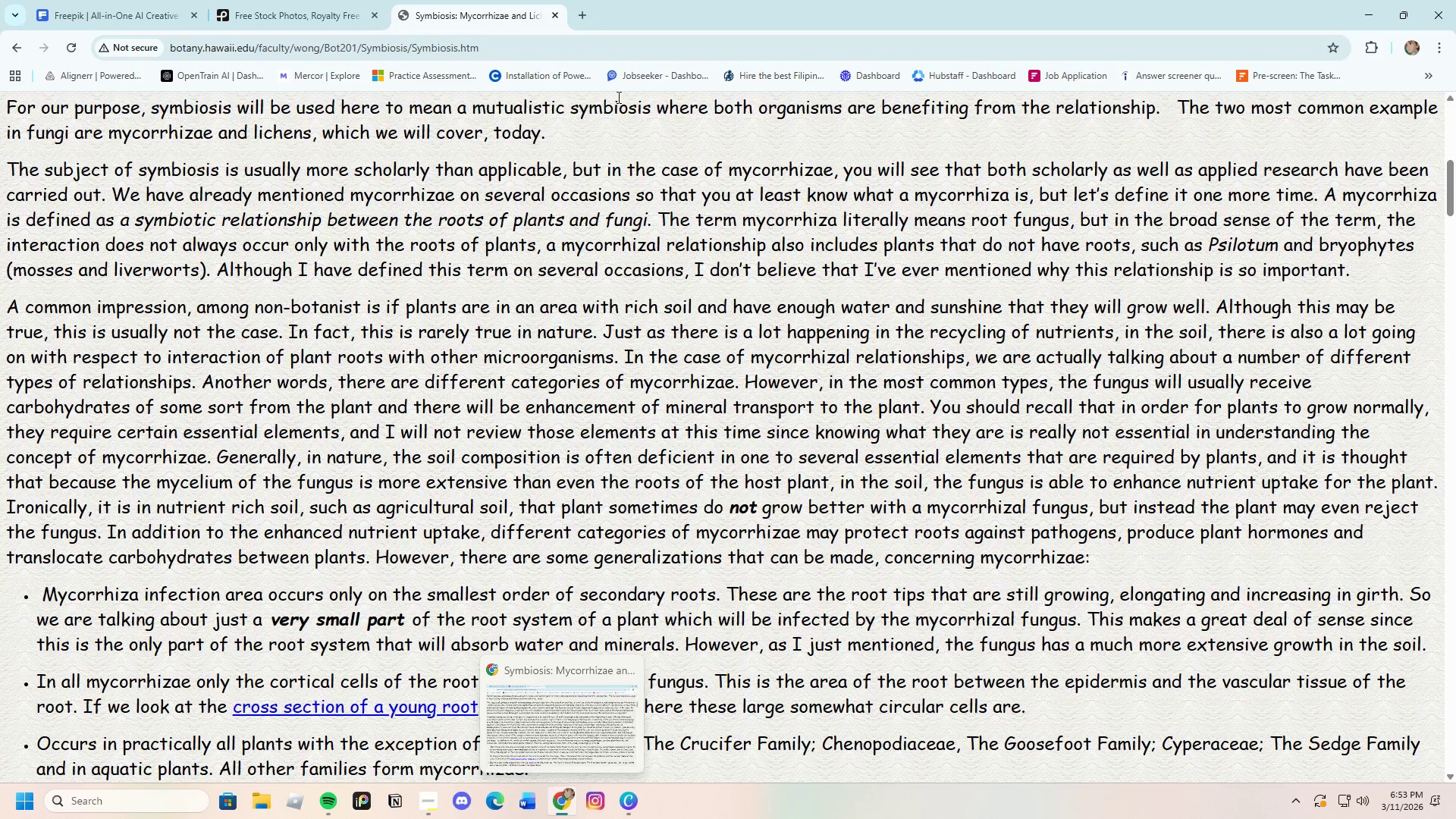 
left_click([573, 11])
 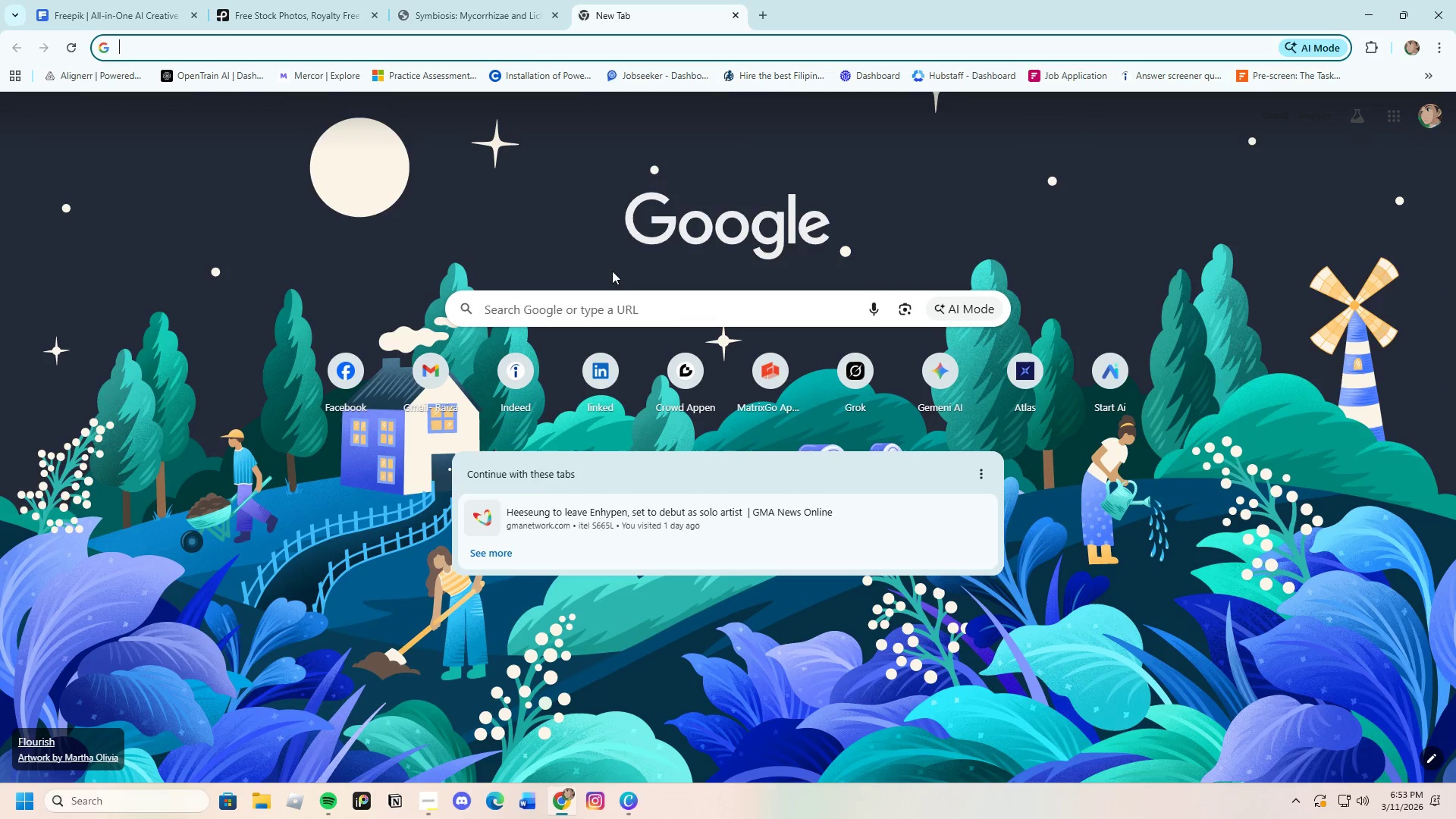 
wait(6.45)
 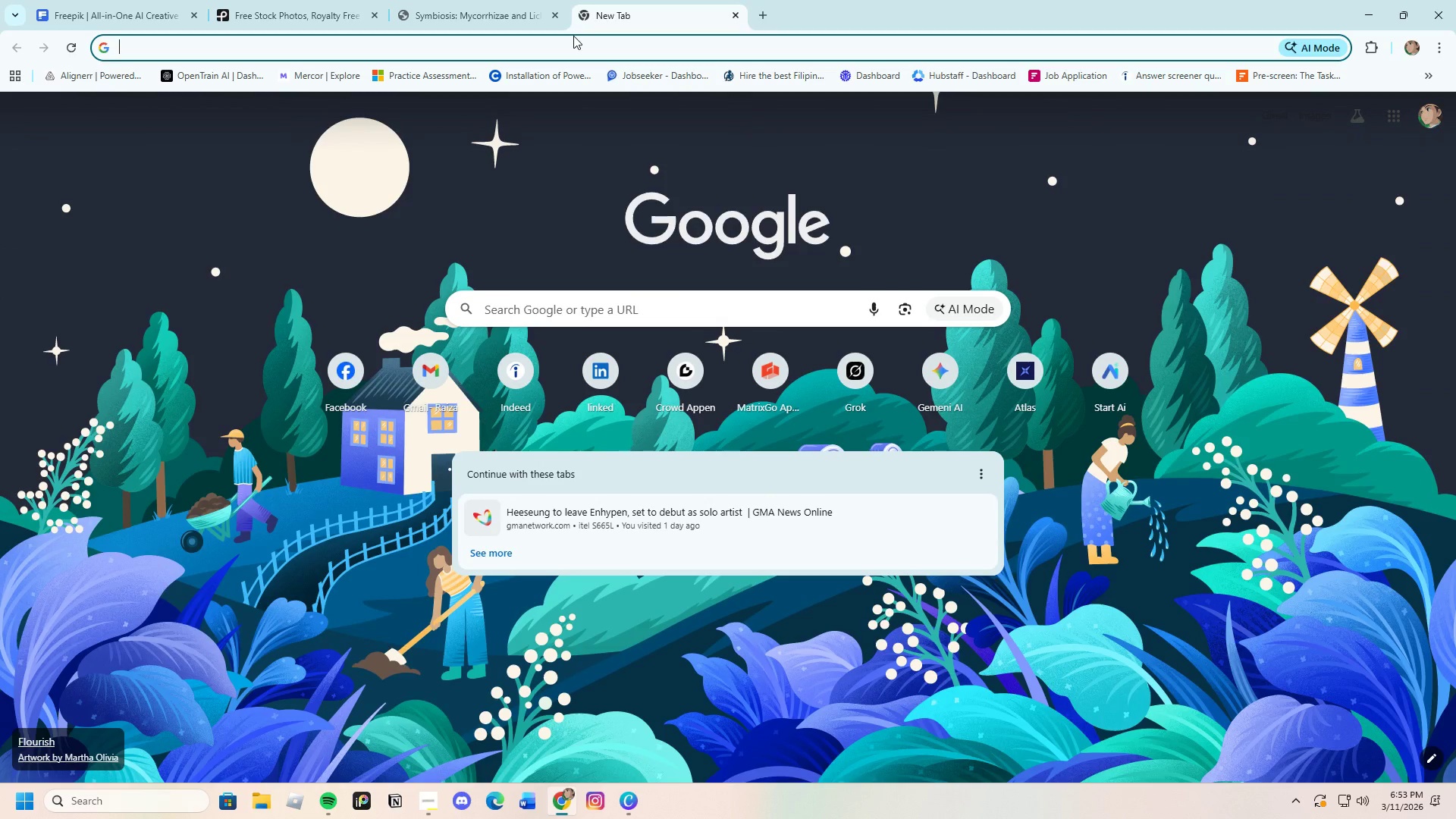 
left_click([617, 305])
 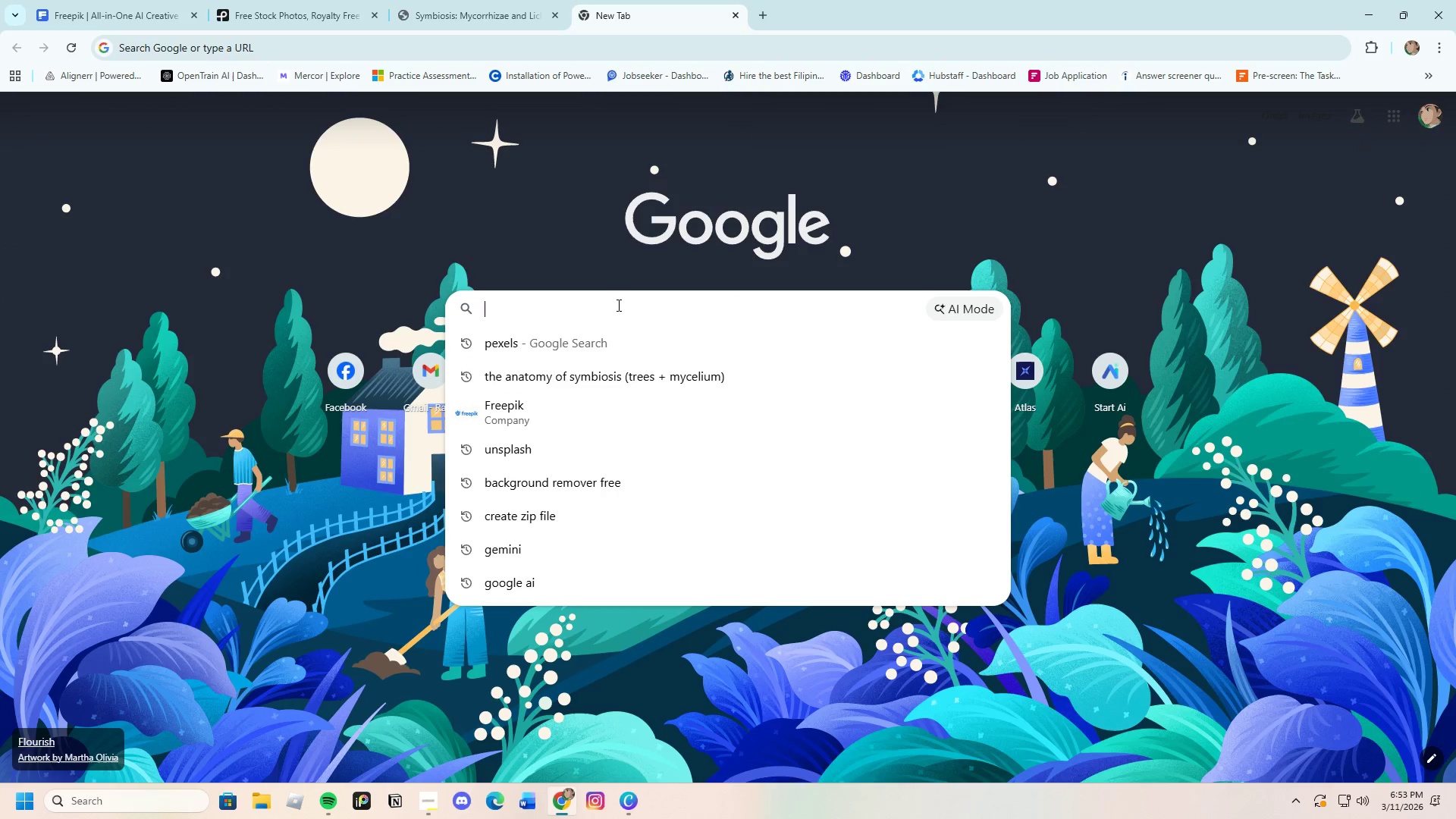 
type(Mycorrhizal netwok)
key(Backspace)
type(rk)
 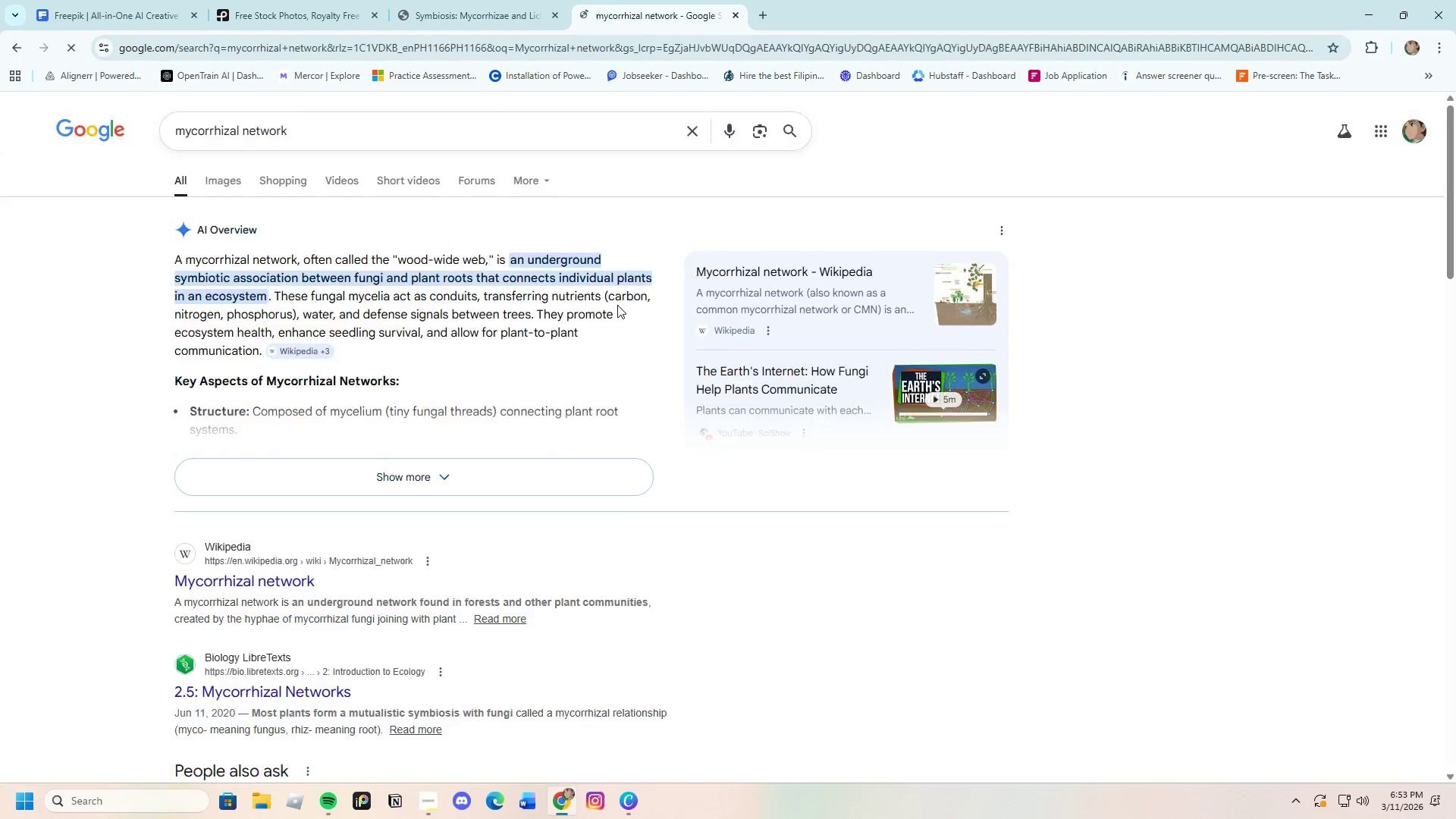 
 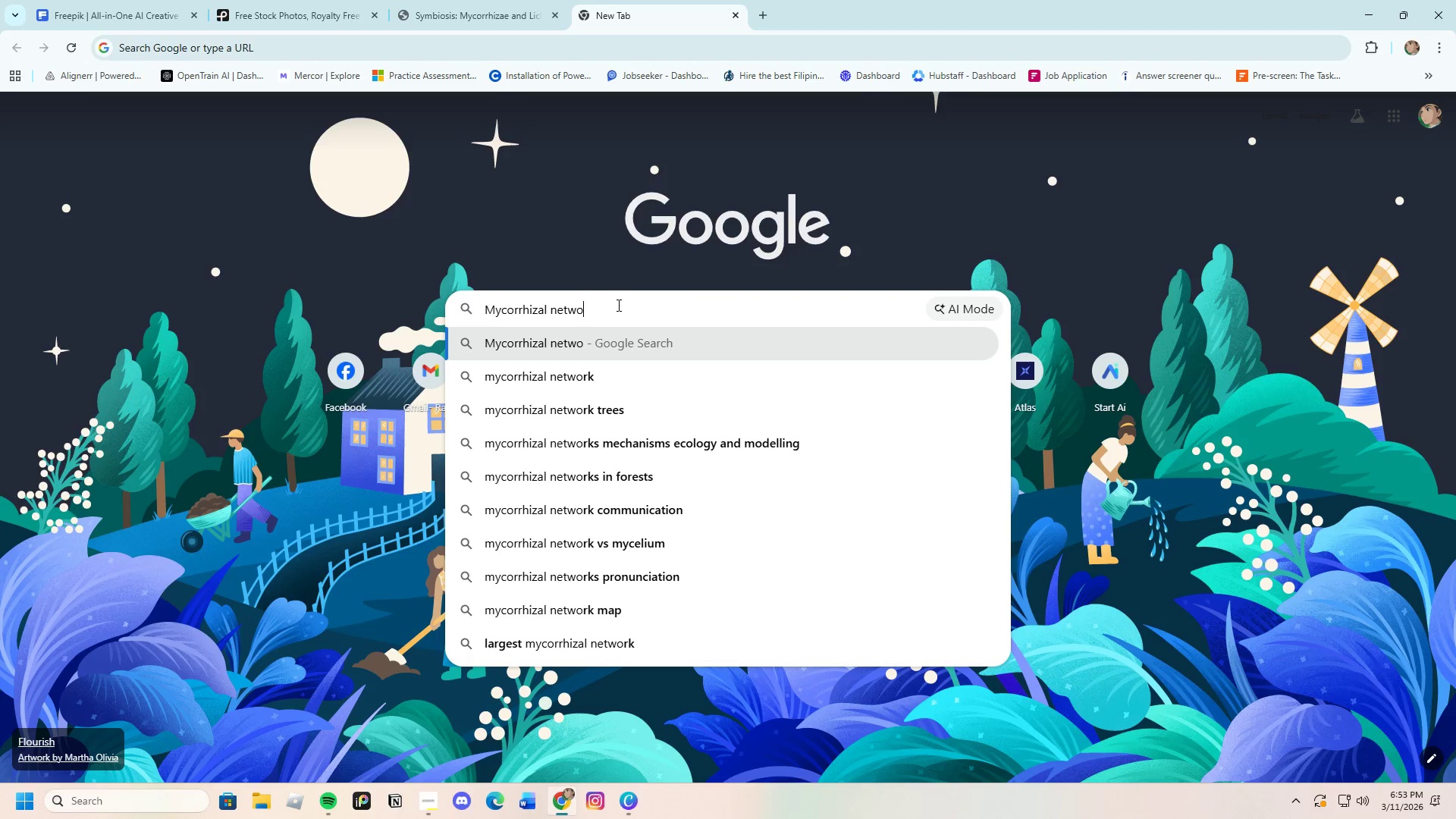 
key(Enter)
 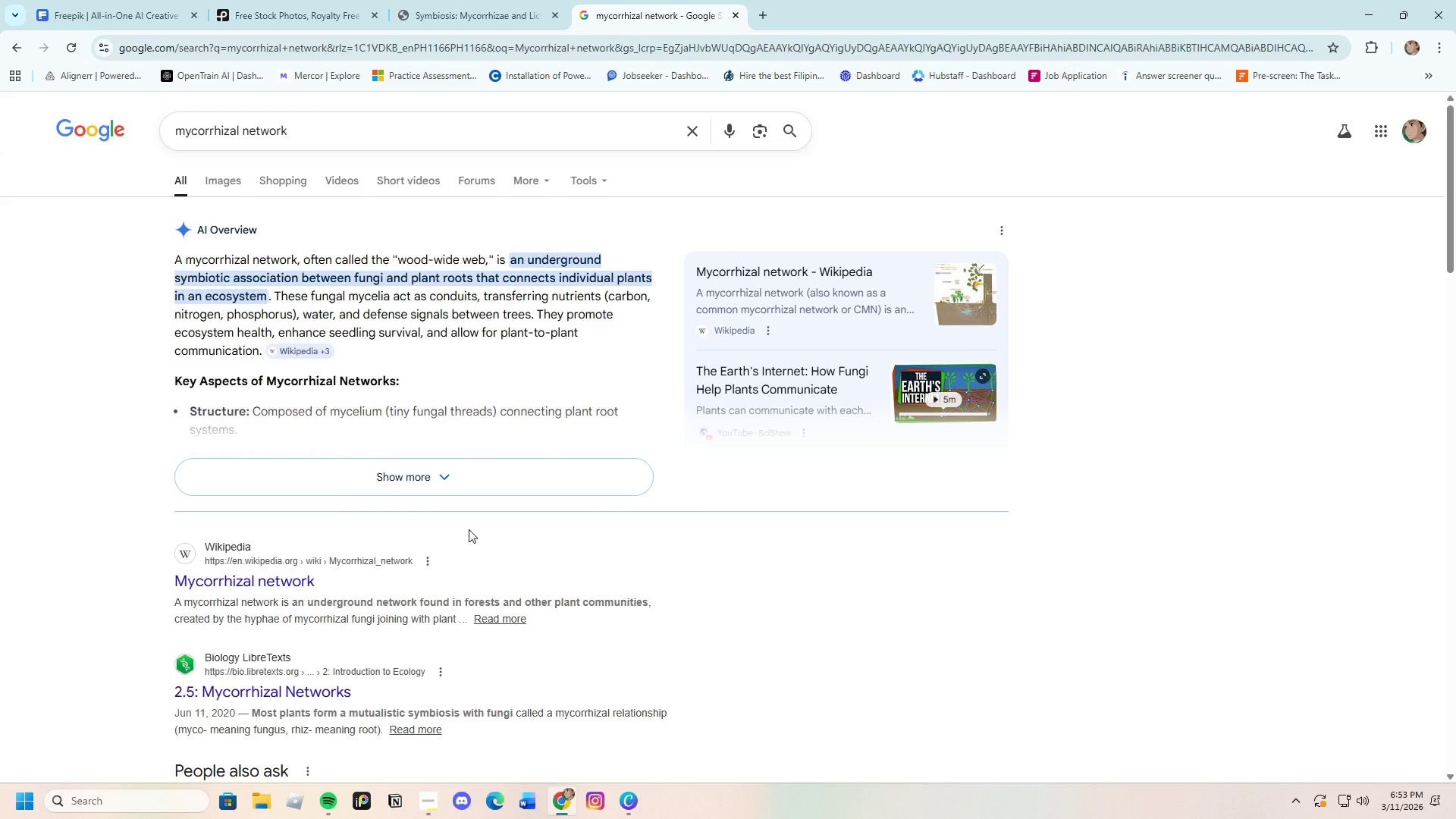 
wait(6.53)
 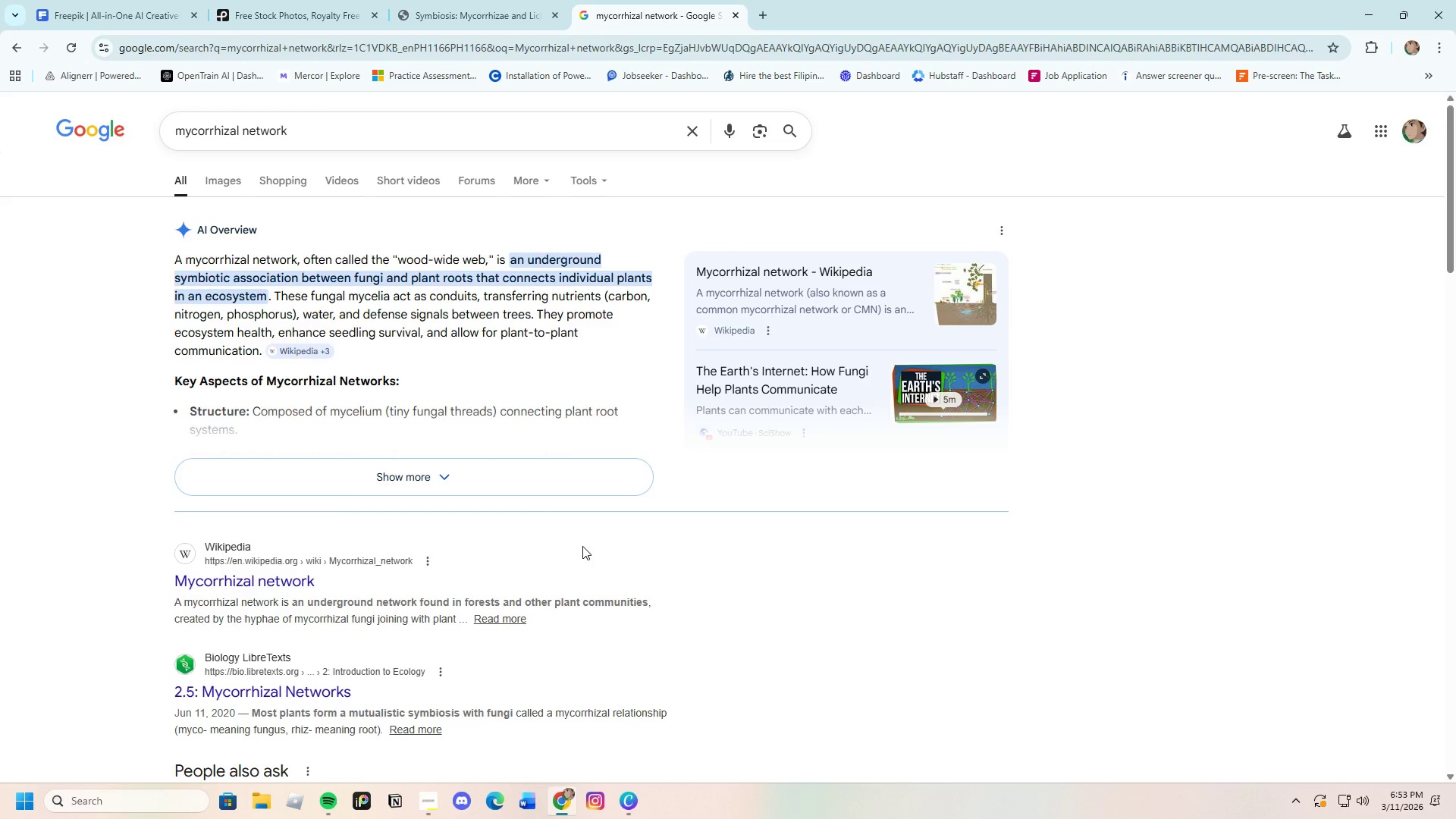 
left_click([393, 482])
 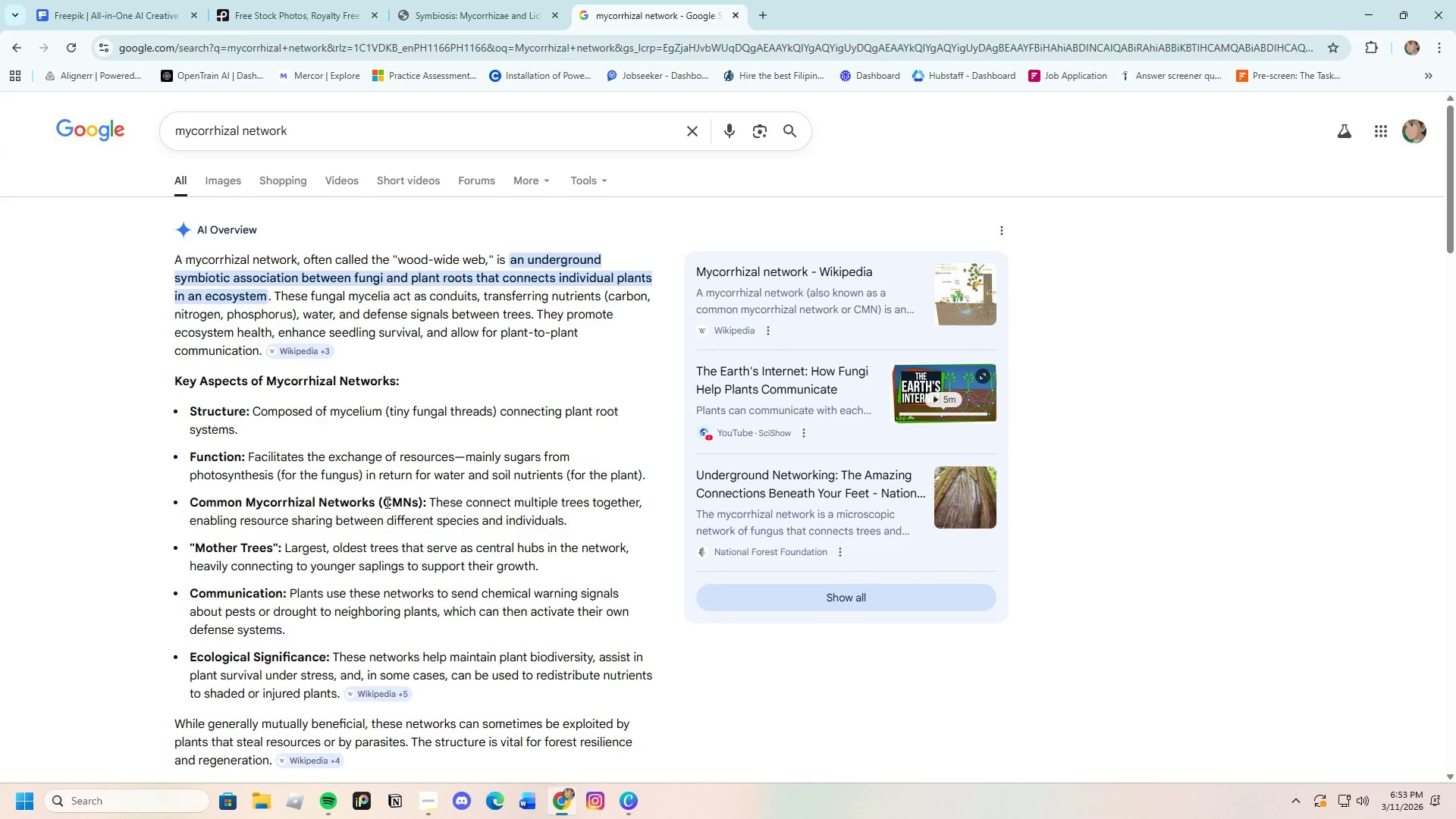 
scroll: coordinate [384, 555], scroll_direction: down, amount: 7.0
 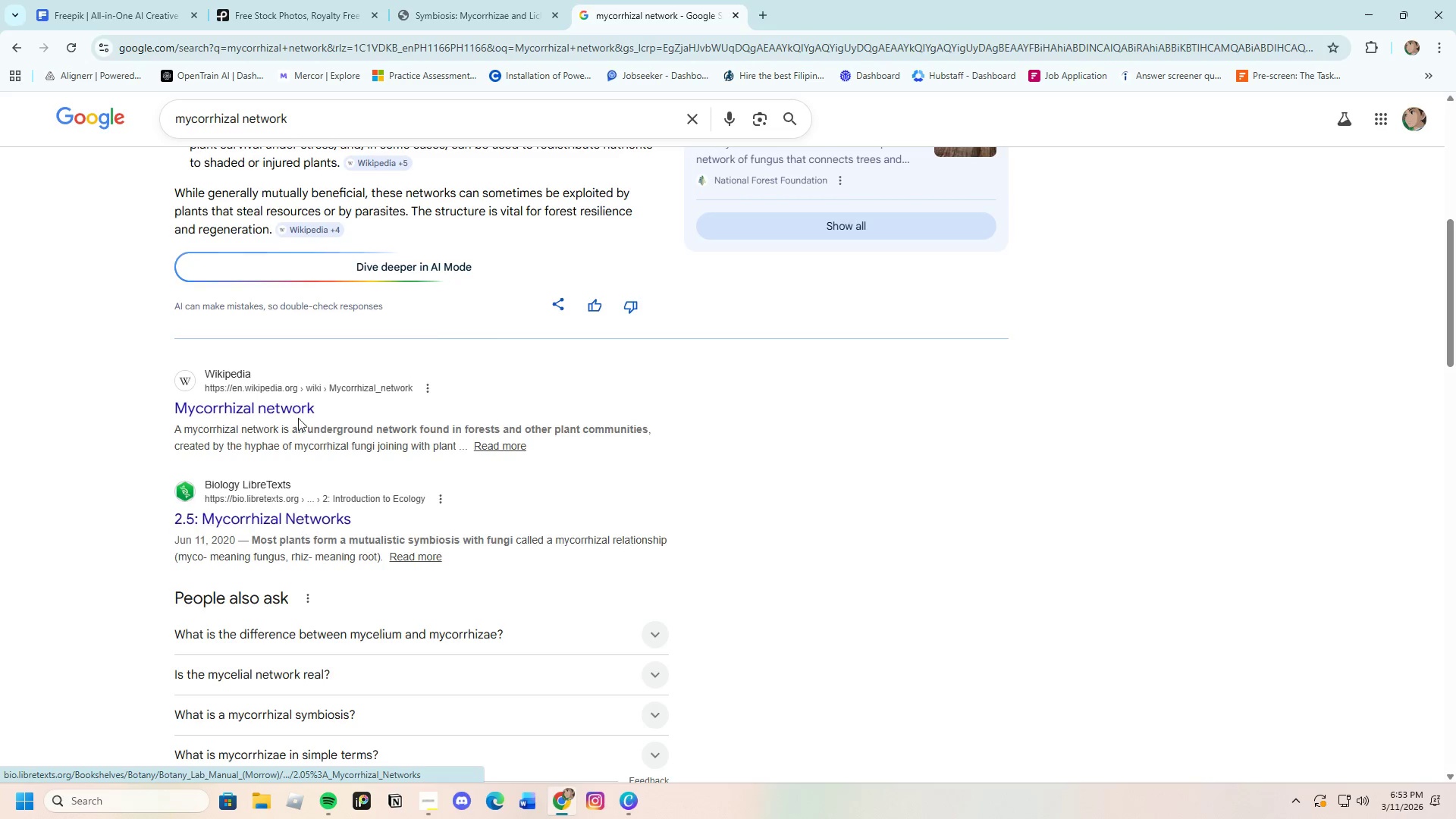 
left_click([312, 510])
 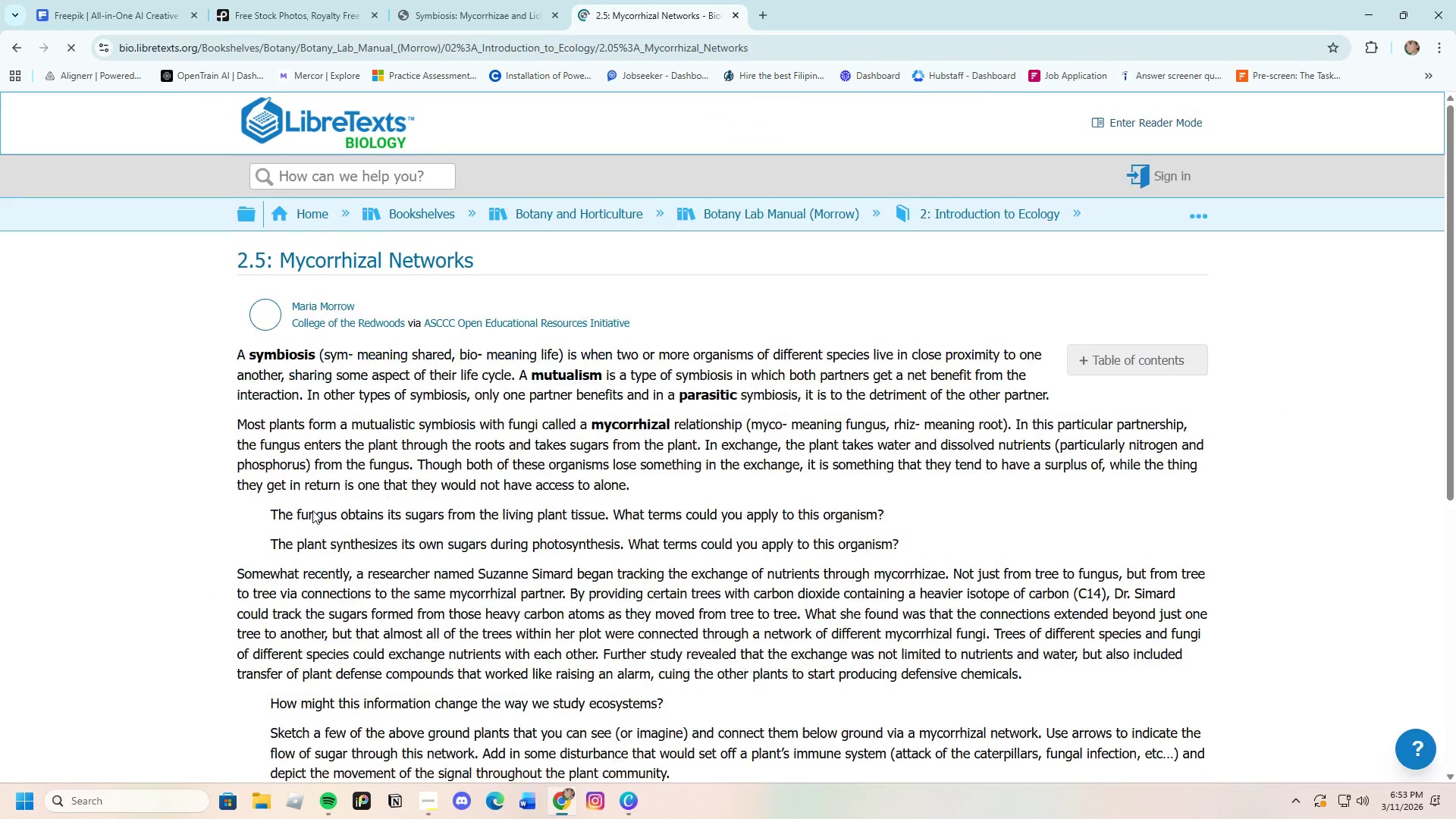 
scroll: coordinate [312, 510], scroll_direction: down, amount: 6.0
 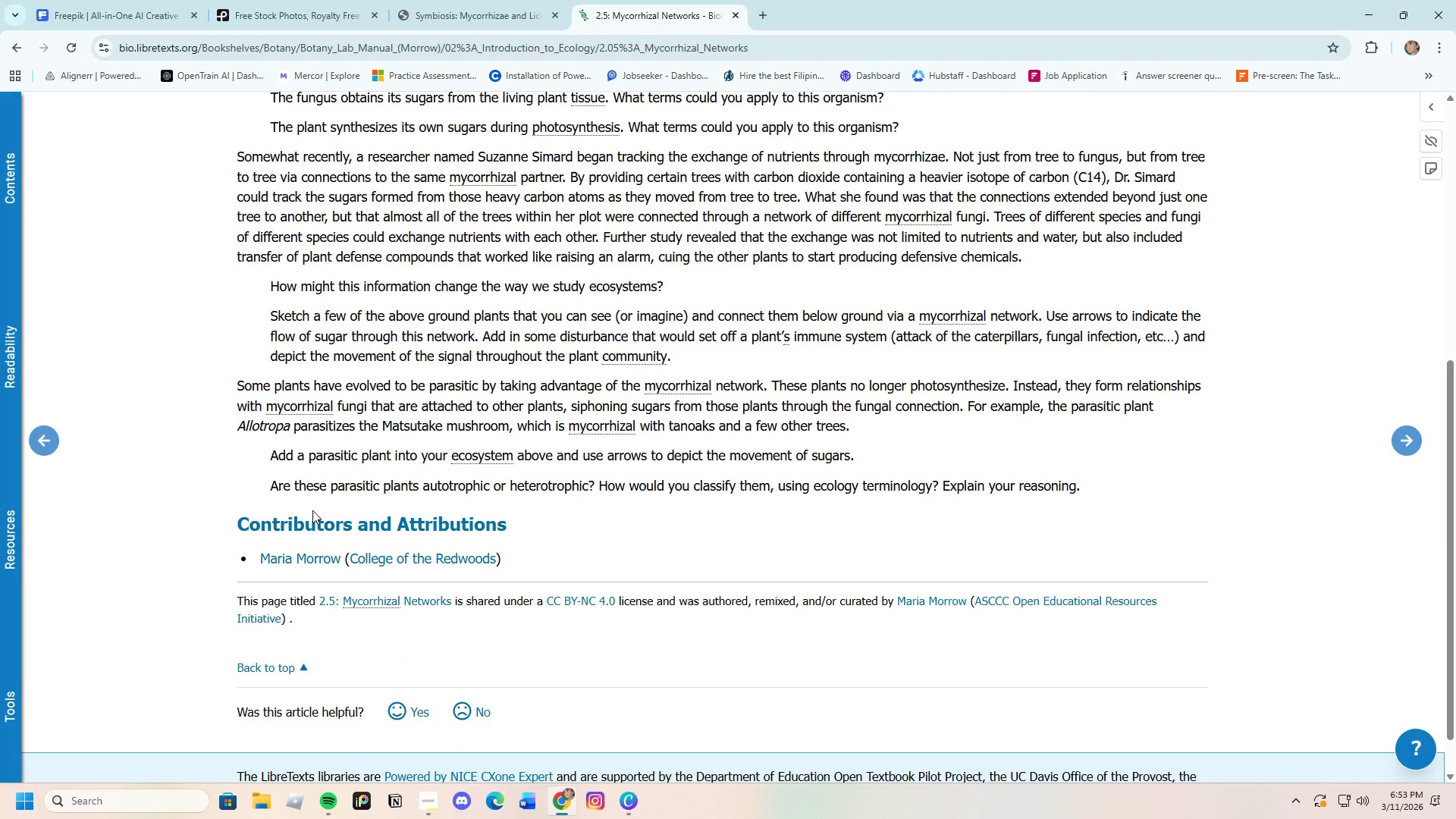 
scroll: coordinate [312, 510], scroll_direction: up, amount: 3.0
 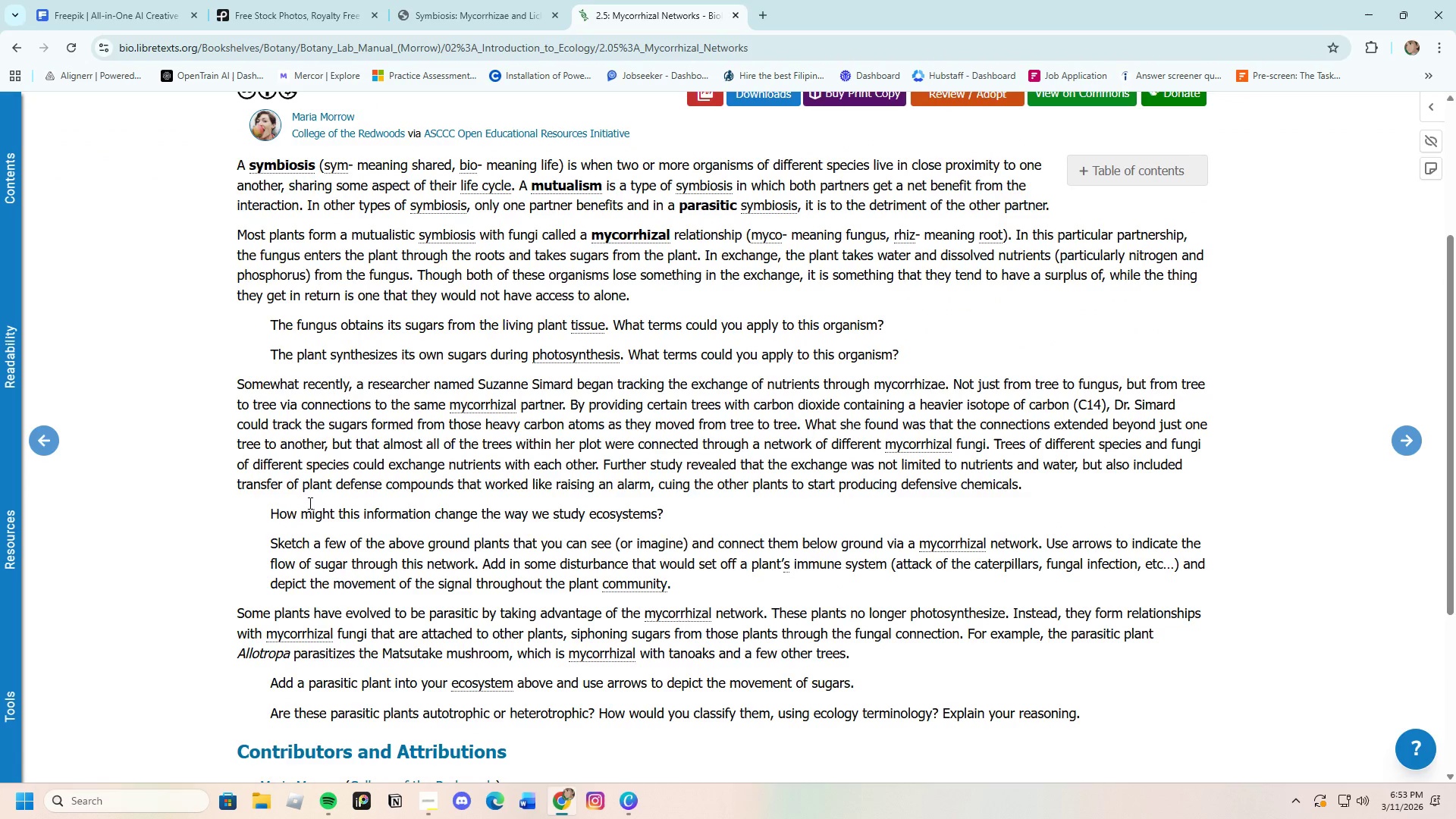 
left_click([21, 44])
 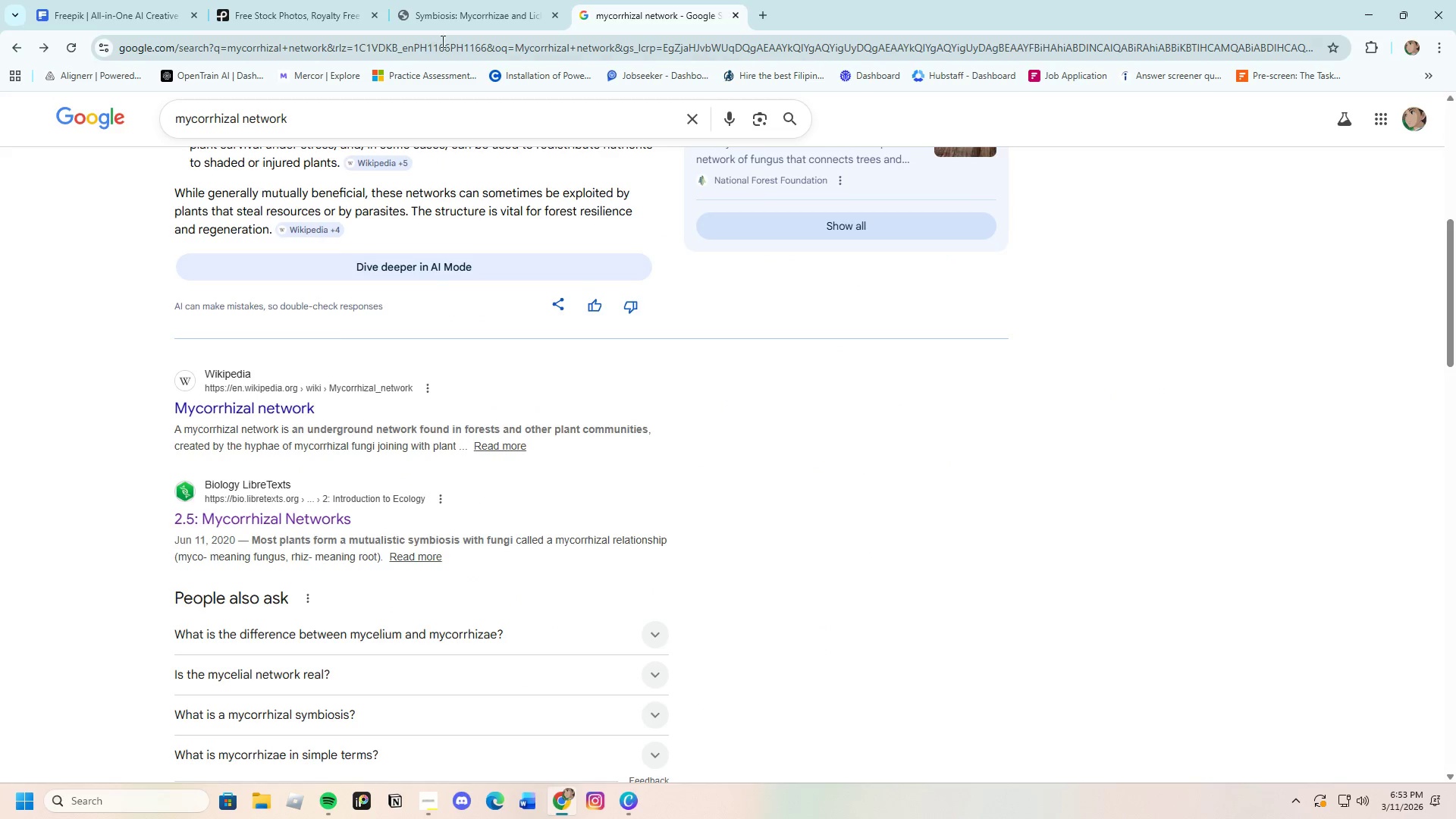 
left_click([446, 20])
 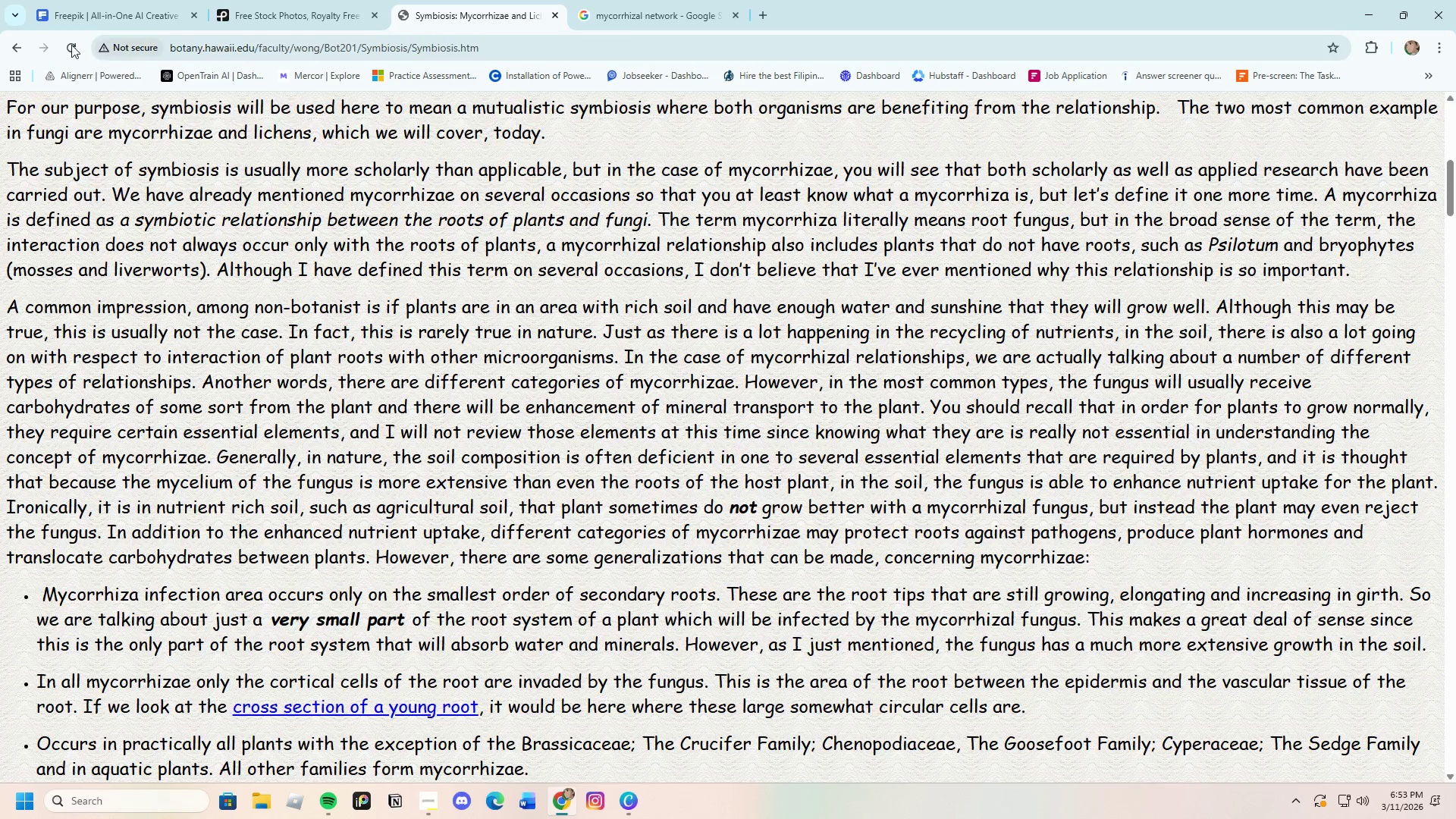 
left_click([11, 46])
 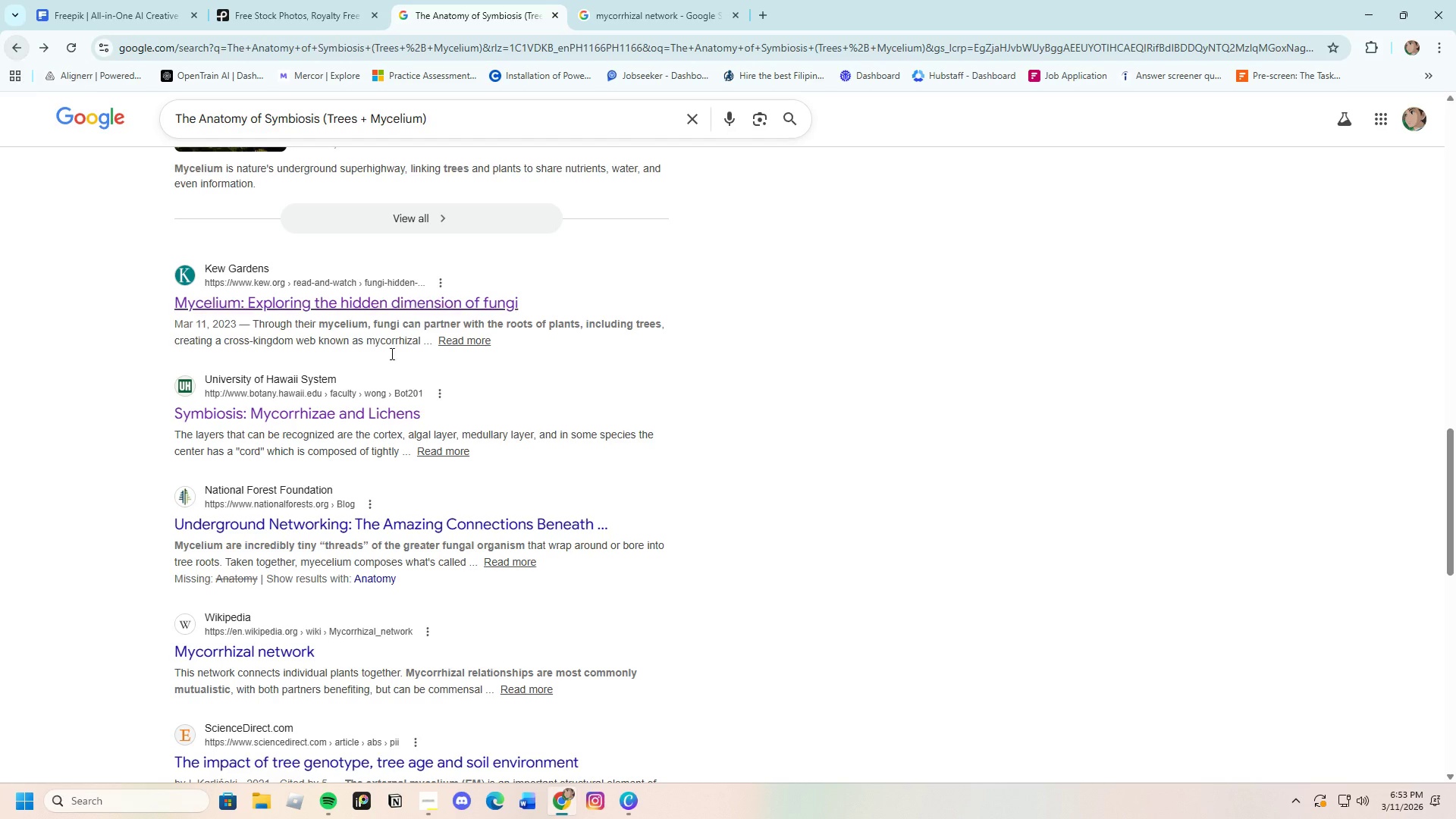 
scroll: coordinate [414, 540], scroll_direction: up, amount: 21.0
 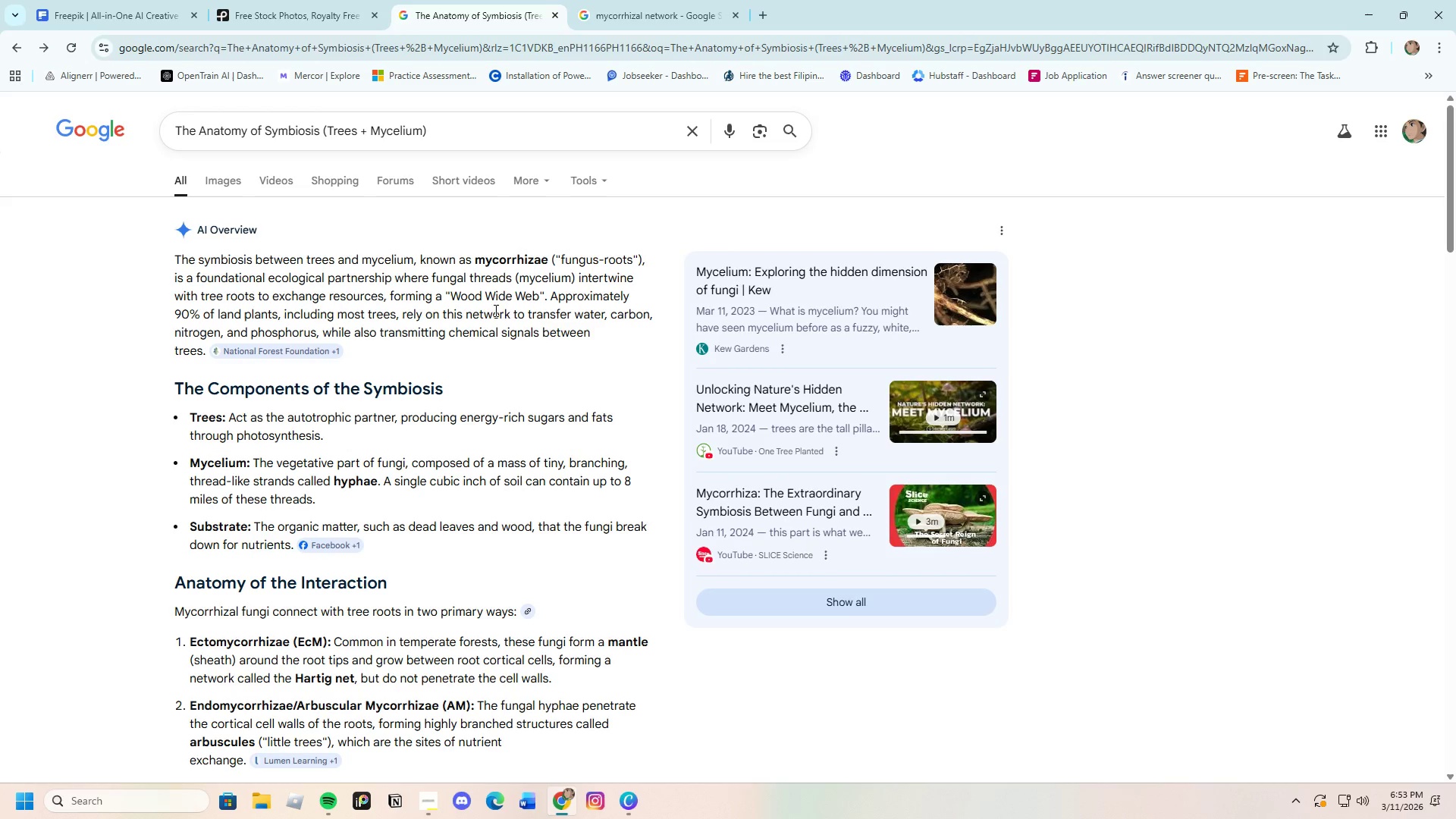 
wait(11.08)
 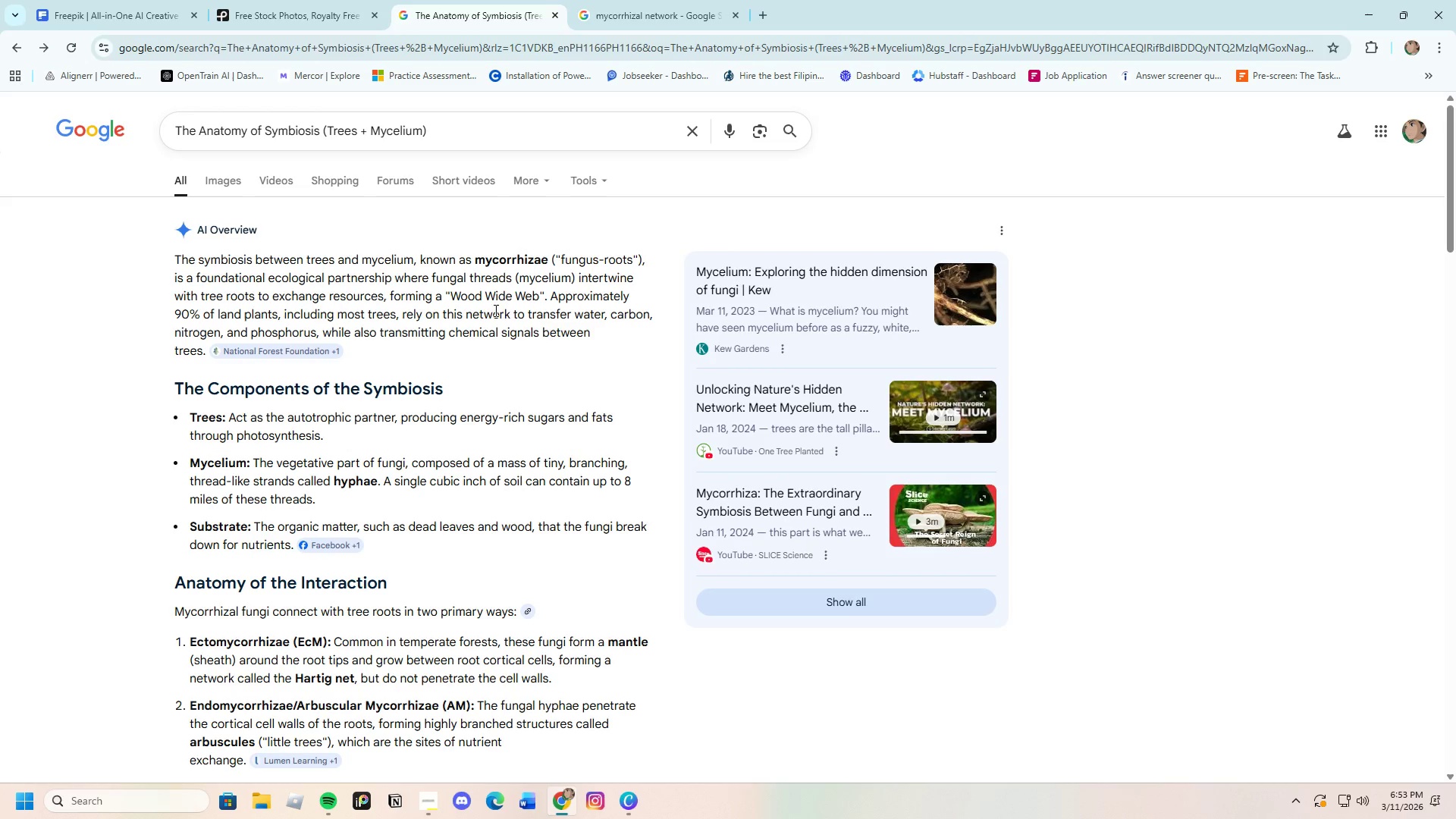 
scroll: coordinate [388, 562], scroll_direction: down, amount: 2.0
 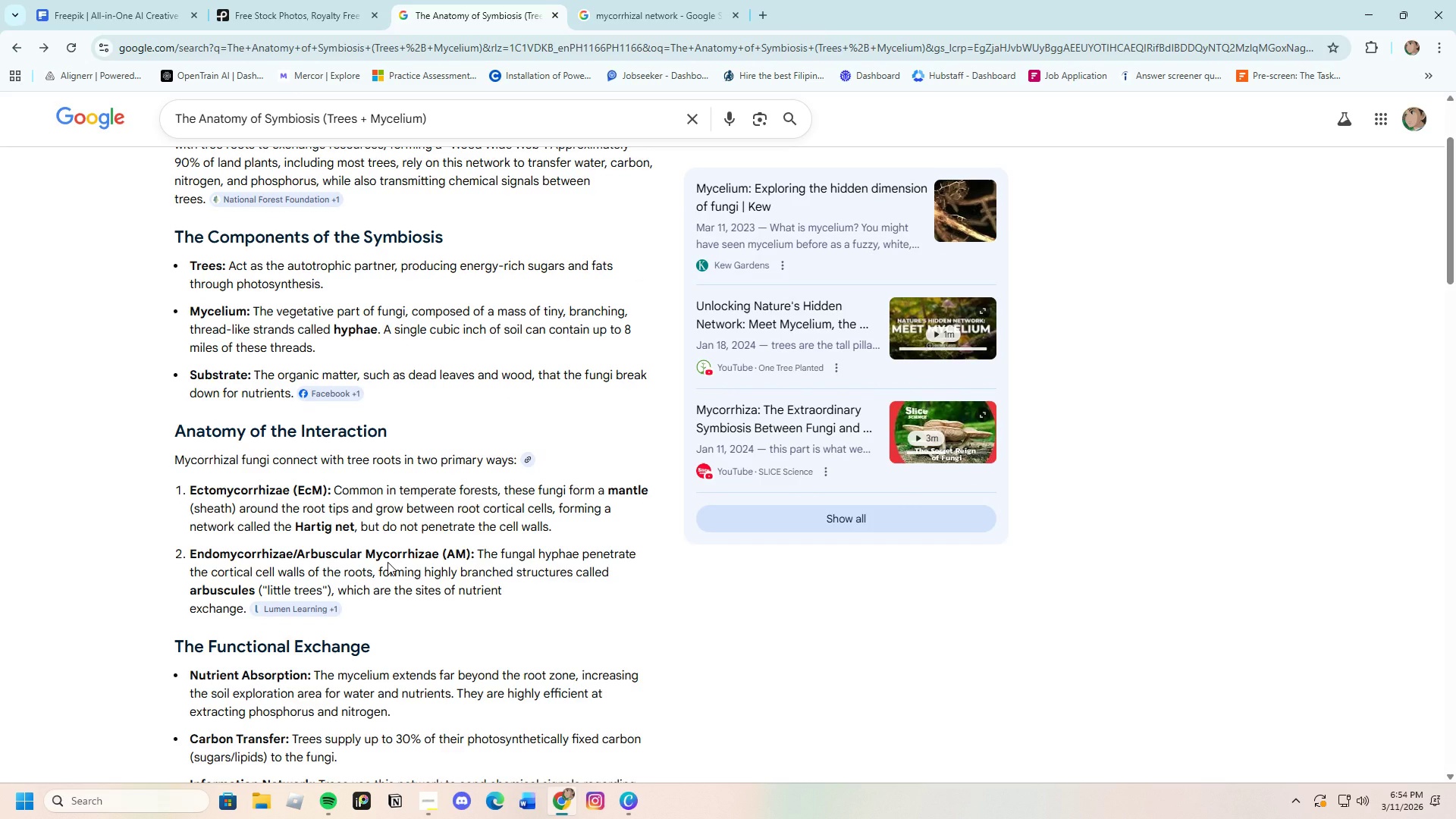 
wait(5.21)
 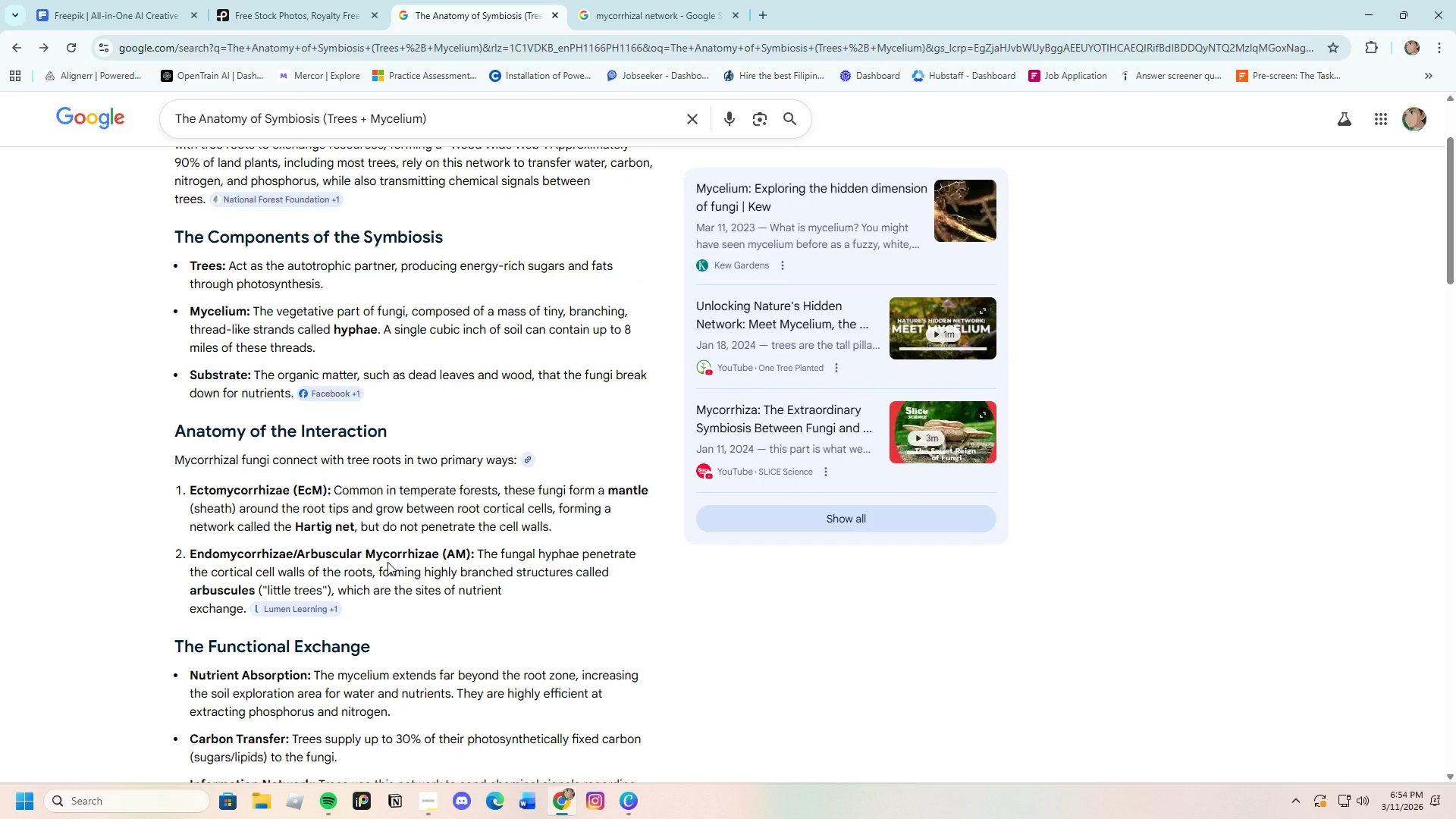 
scroll: coordinate [401, 476], scroll_direction: up, amount: 7.0
 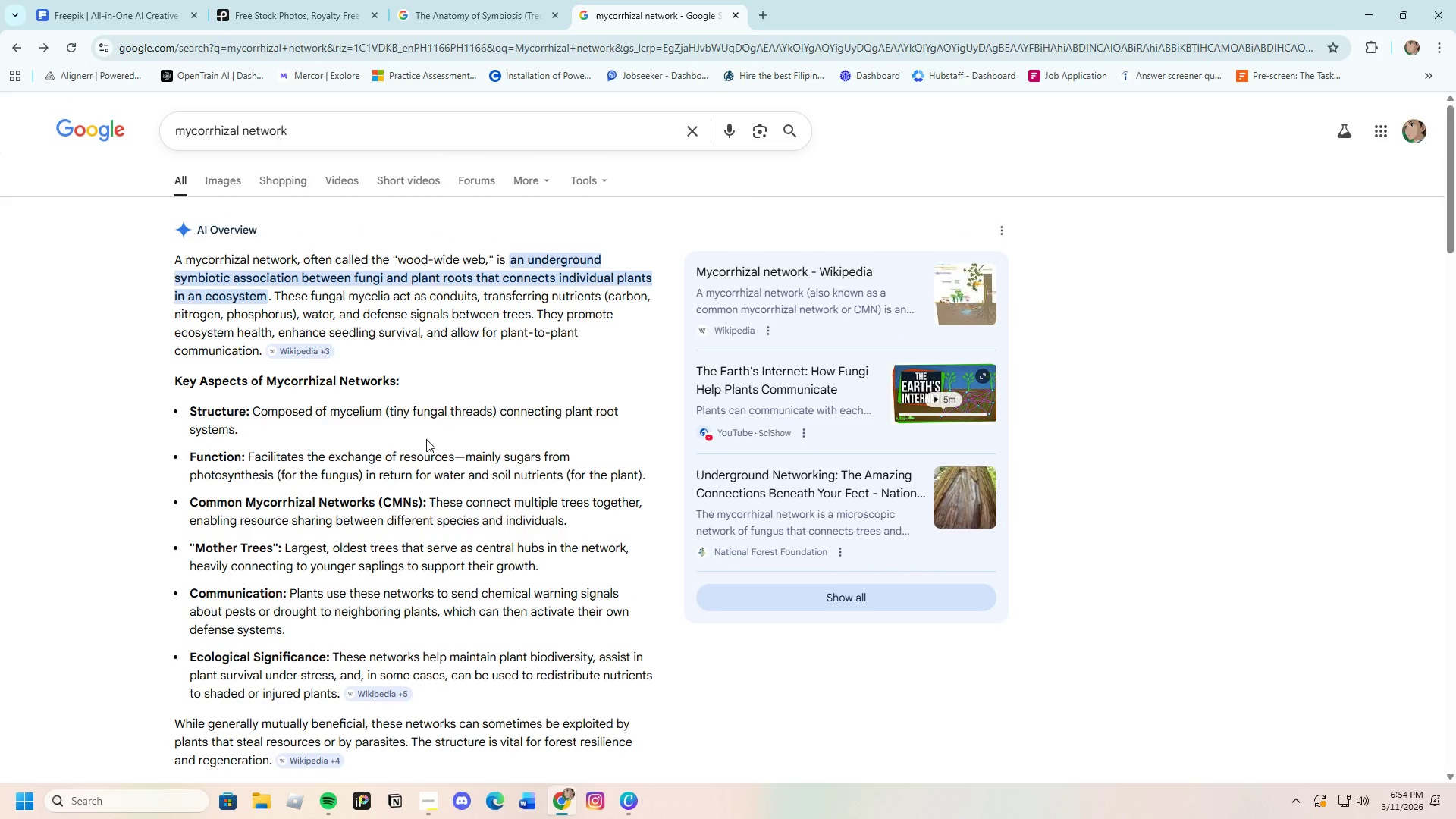 
wait(9.77)
 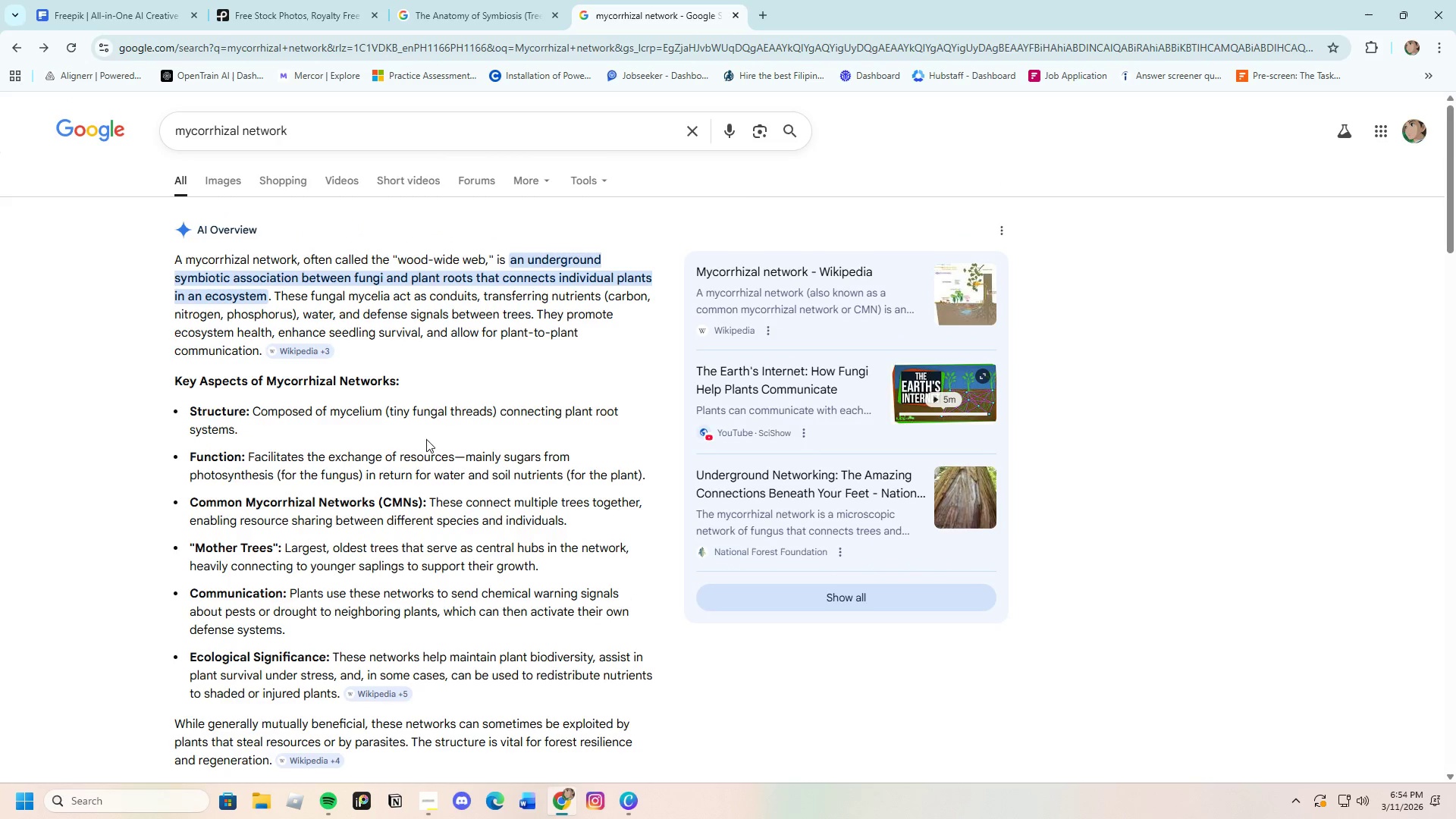 
scroll: coordinate [408, 623], scroll_direction: down, amount: 2.0
 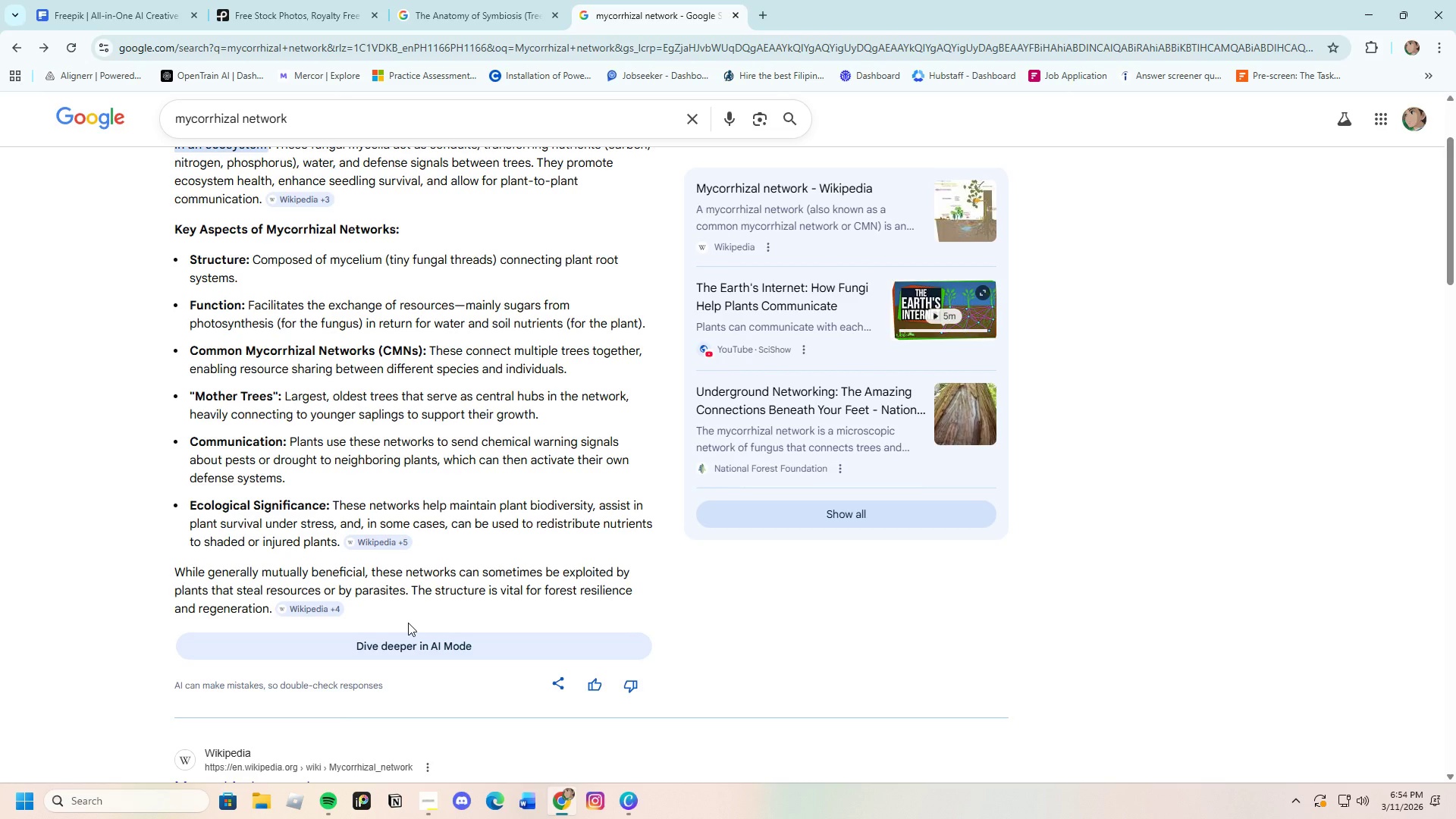 
scroll: coordinate [408, 623], scroll_direction: up, amount: 2.0
 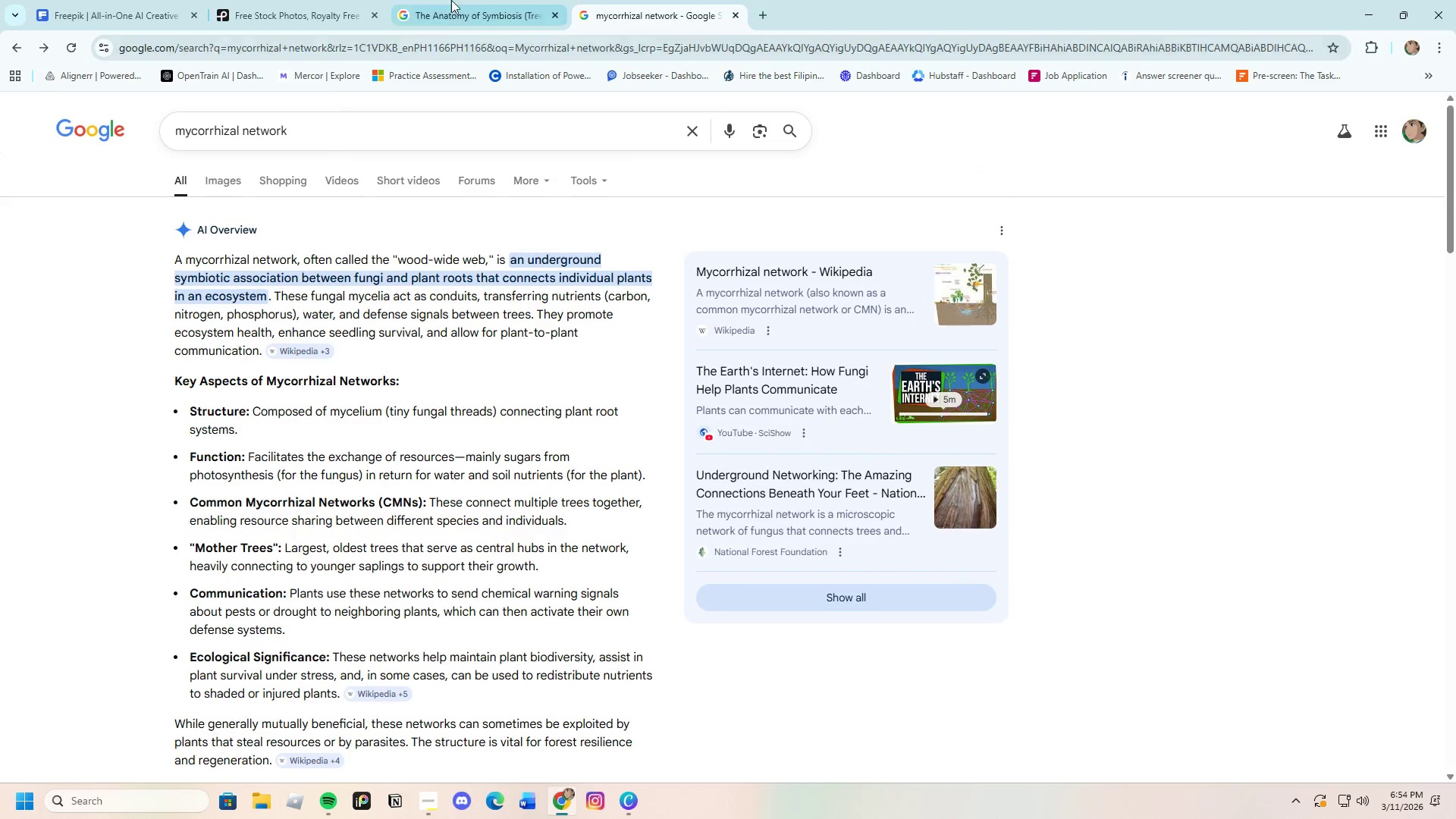 
left_click([486, 0])
 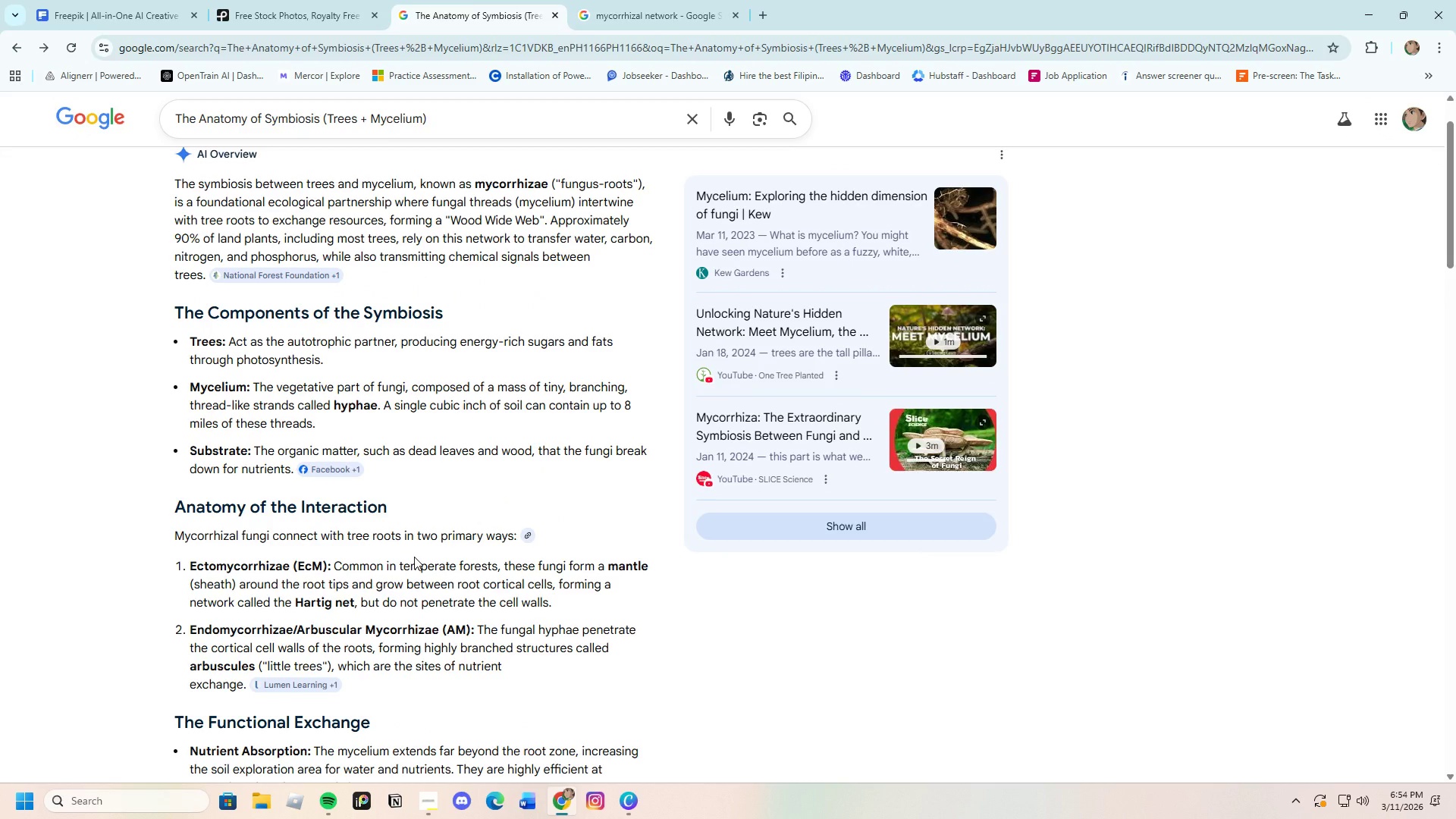 
wait(6.77)
 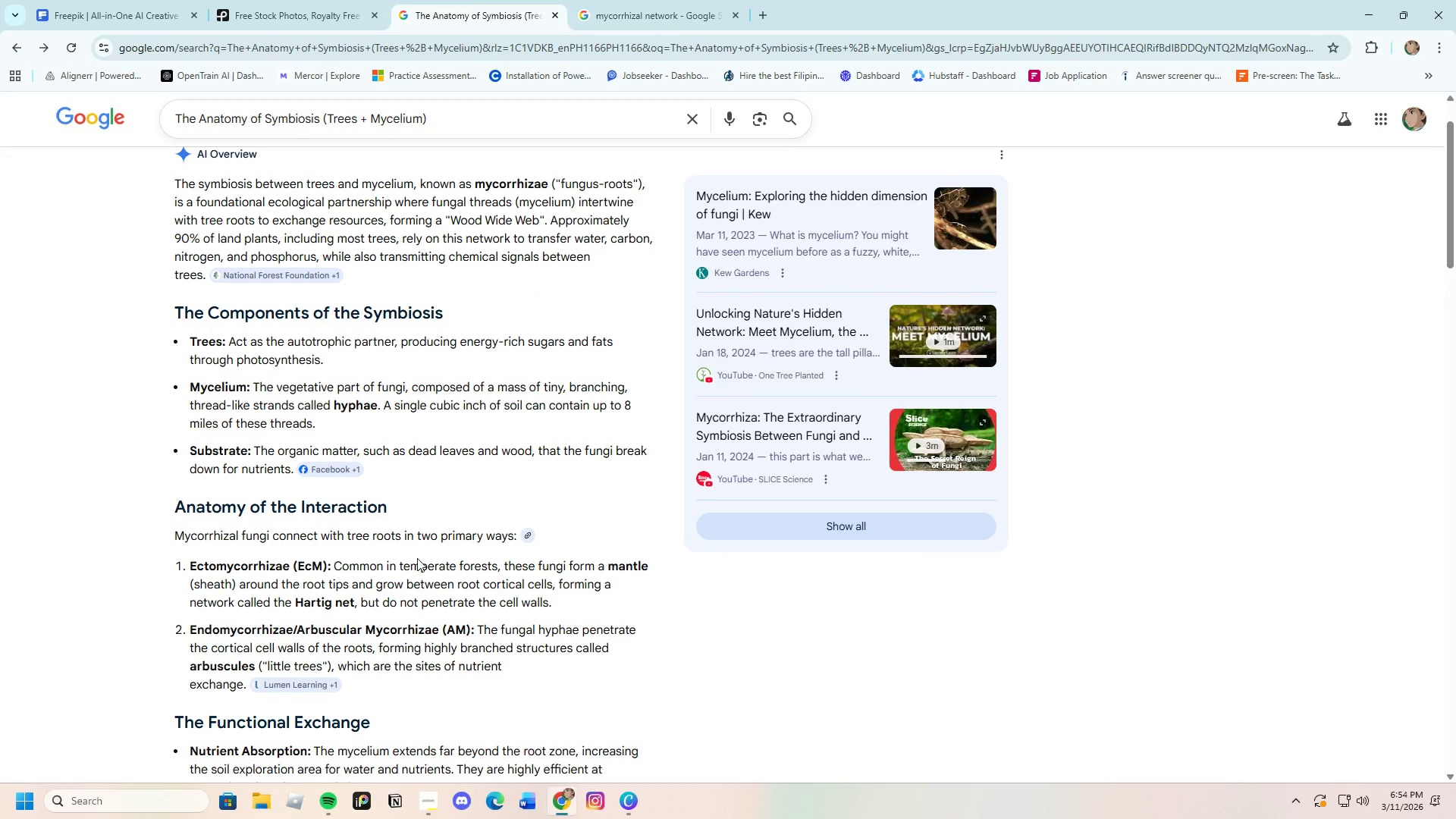 
scroll: coordinate [414, 557], scroll_direction: up, amount: 1.0
 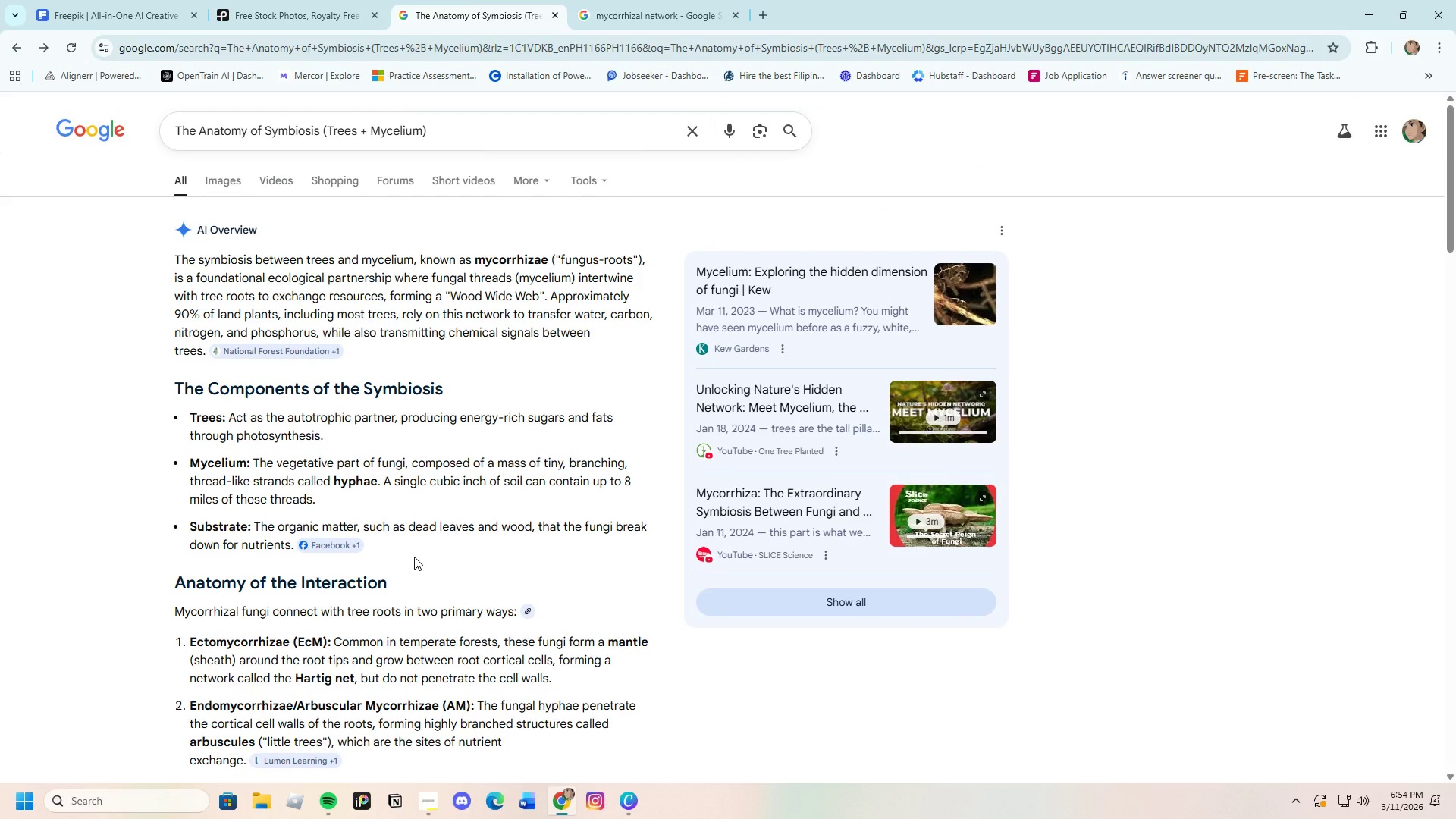 
left_click([592, 0])
 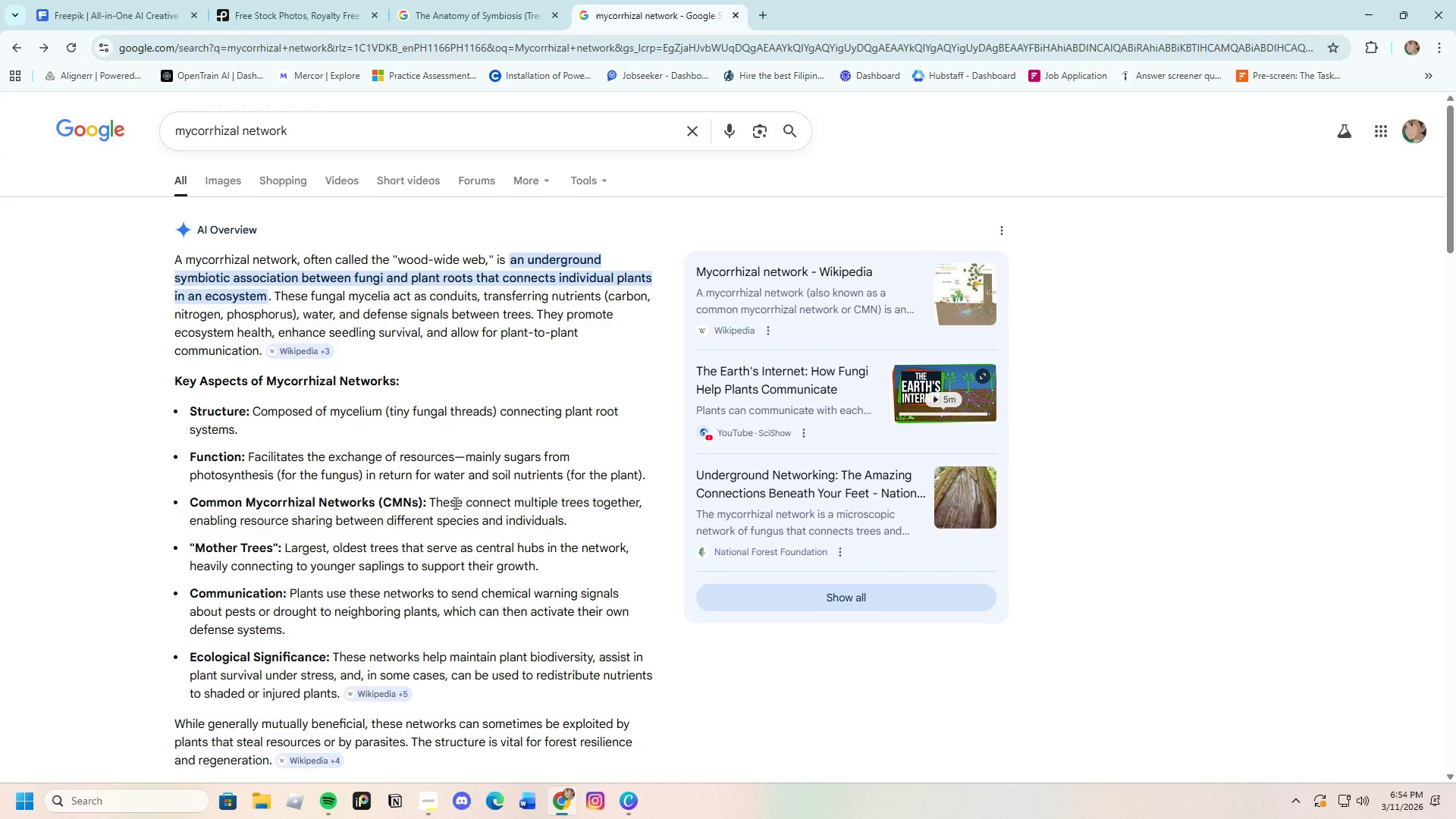 
wait(13.81)
 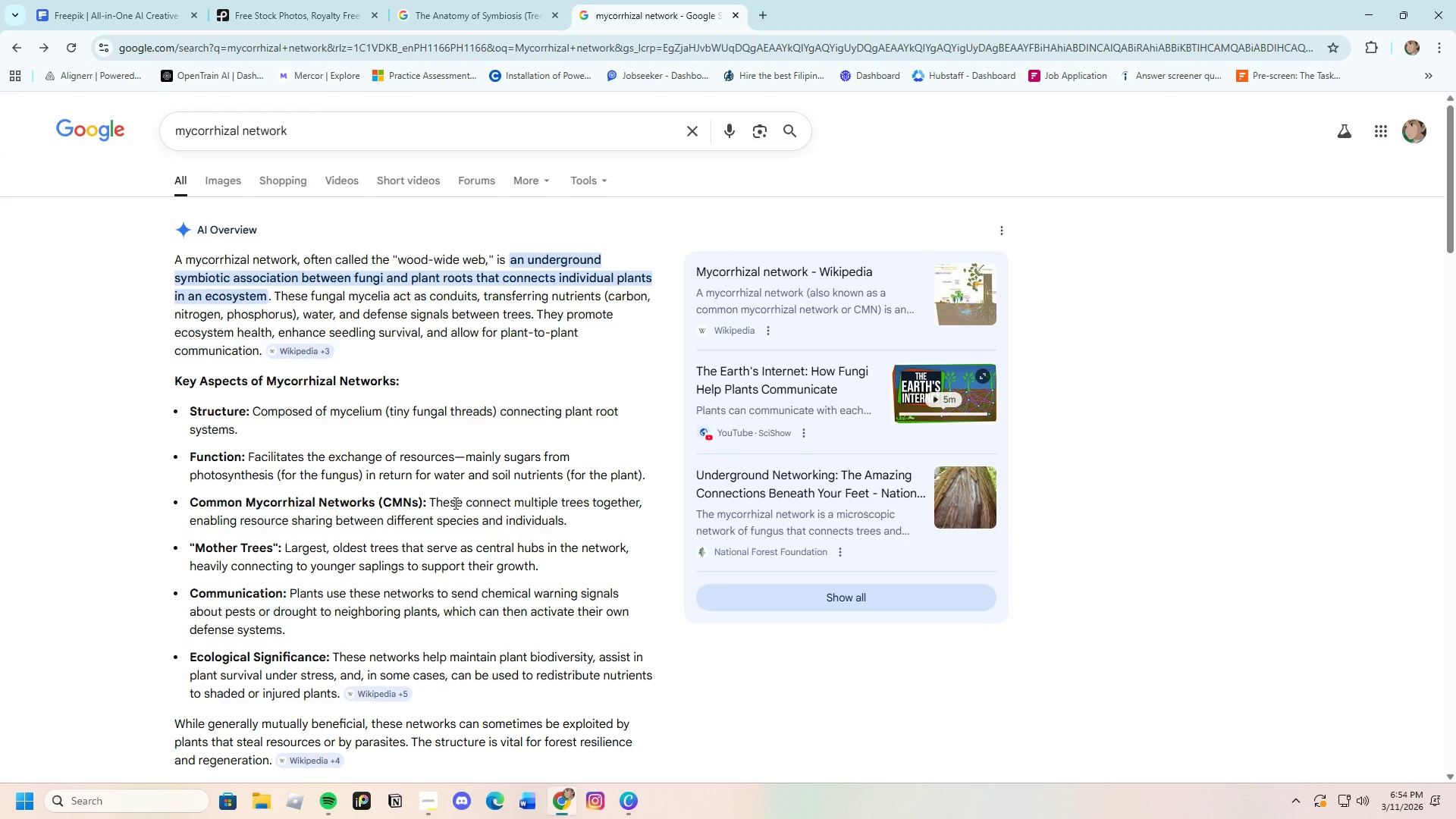 
scroll: coordinate [454, 503], scroll_direction: down, amount: 2.0
 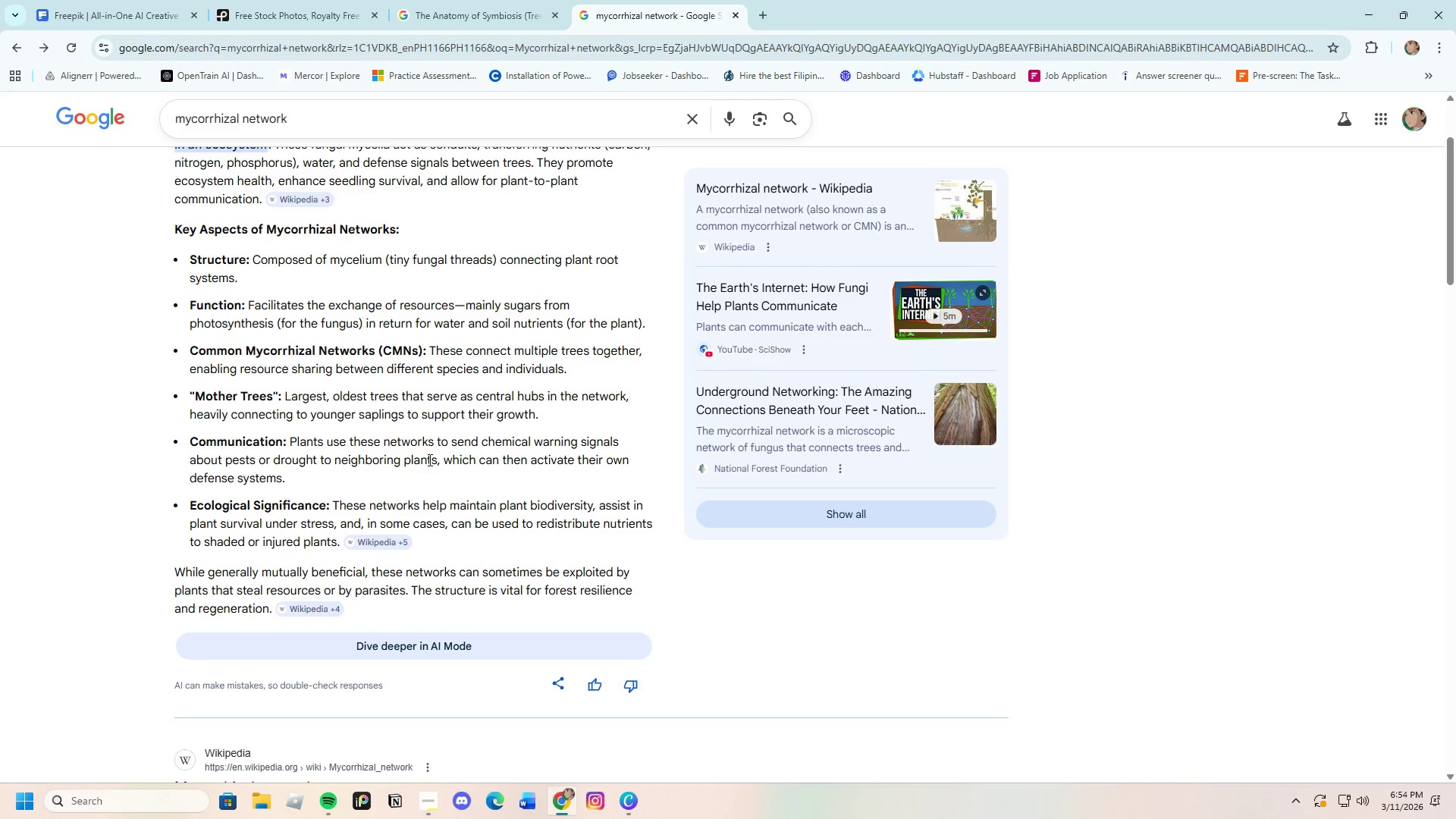 
left_click([440, 0])
 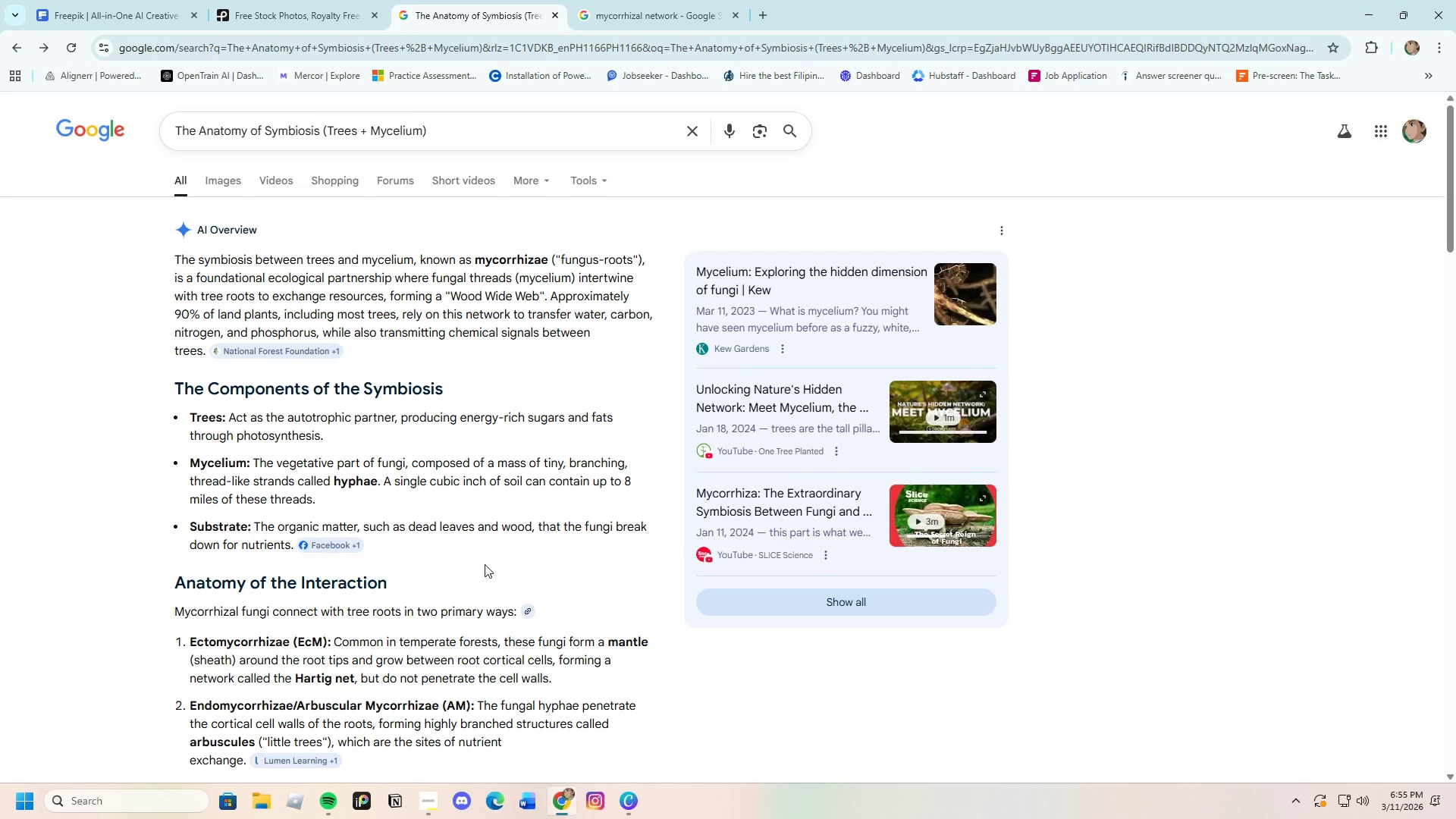 
wait(13.44)
 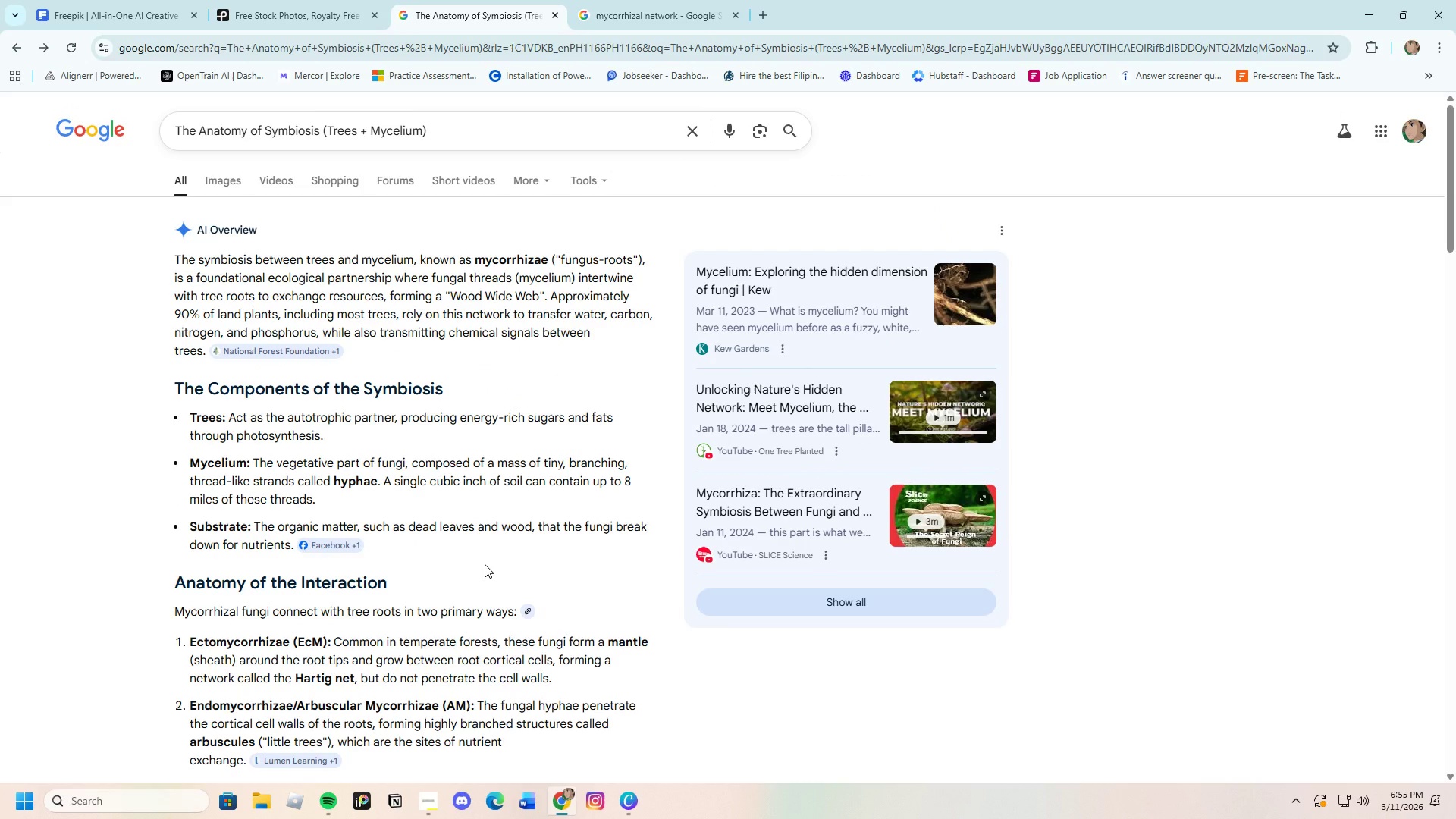 
left_click([228, 174])
 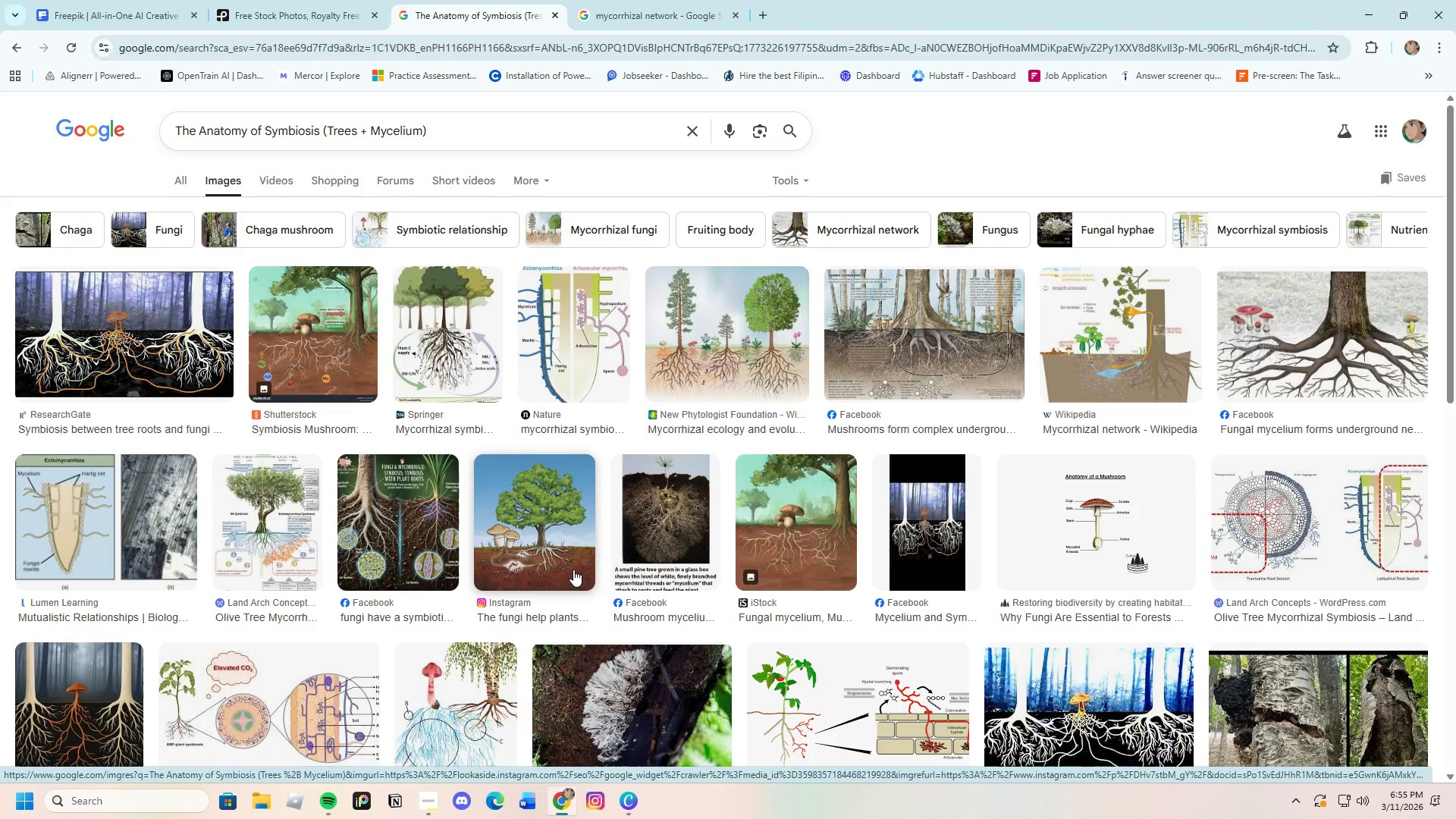 
wait(6.64)
 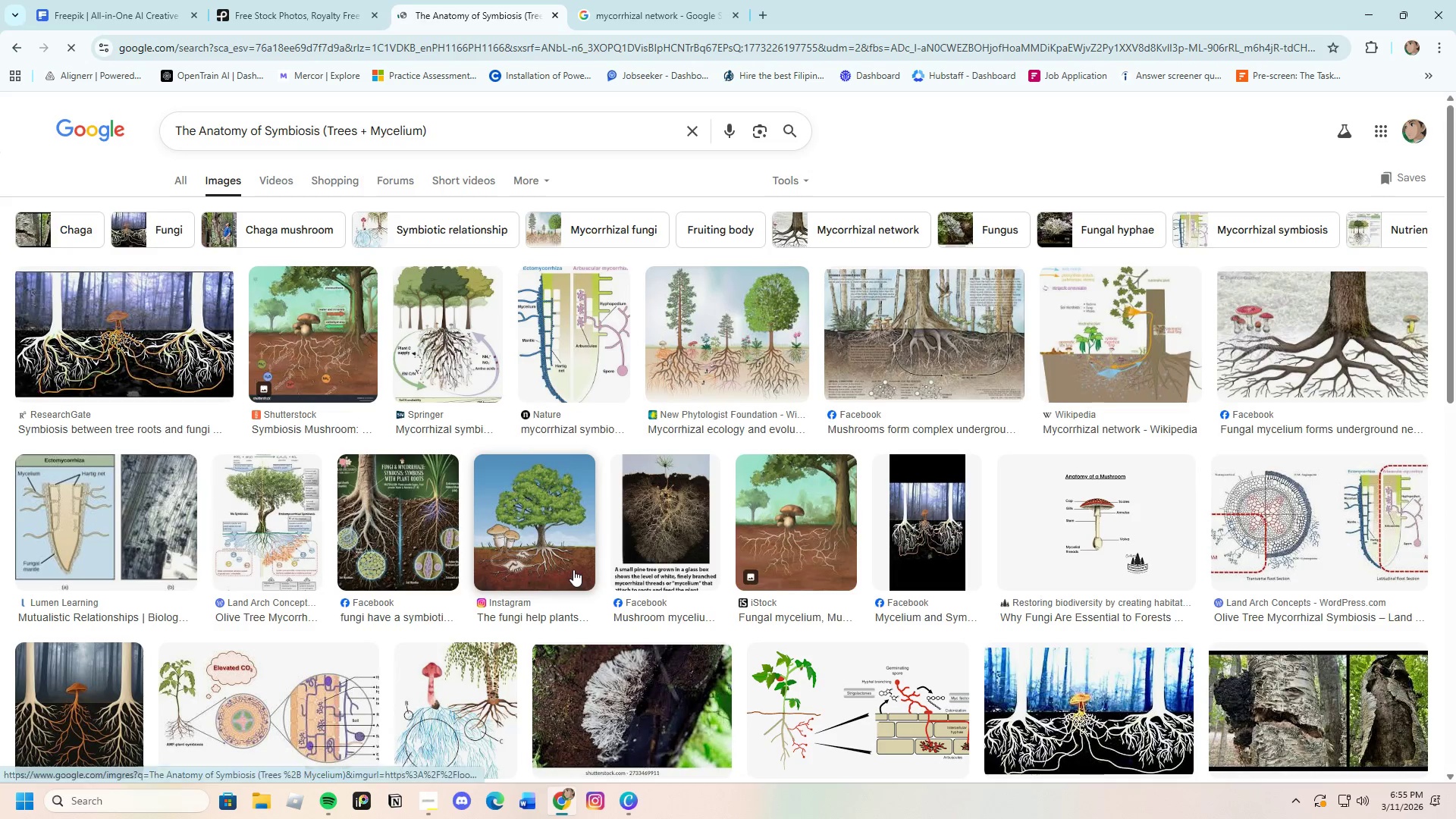 
left_click([437, 372])
 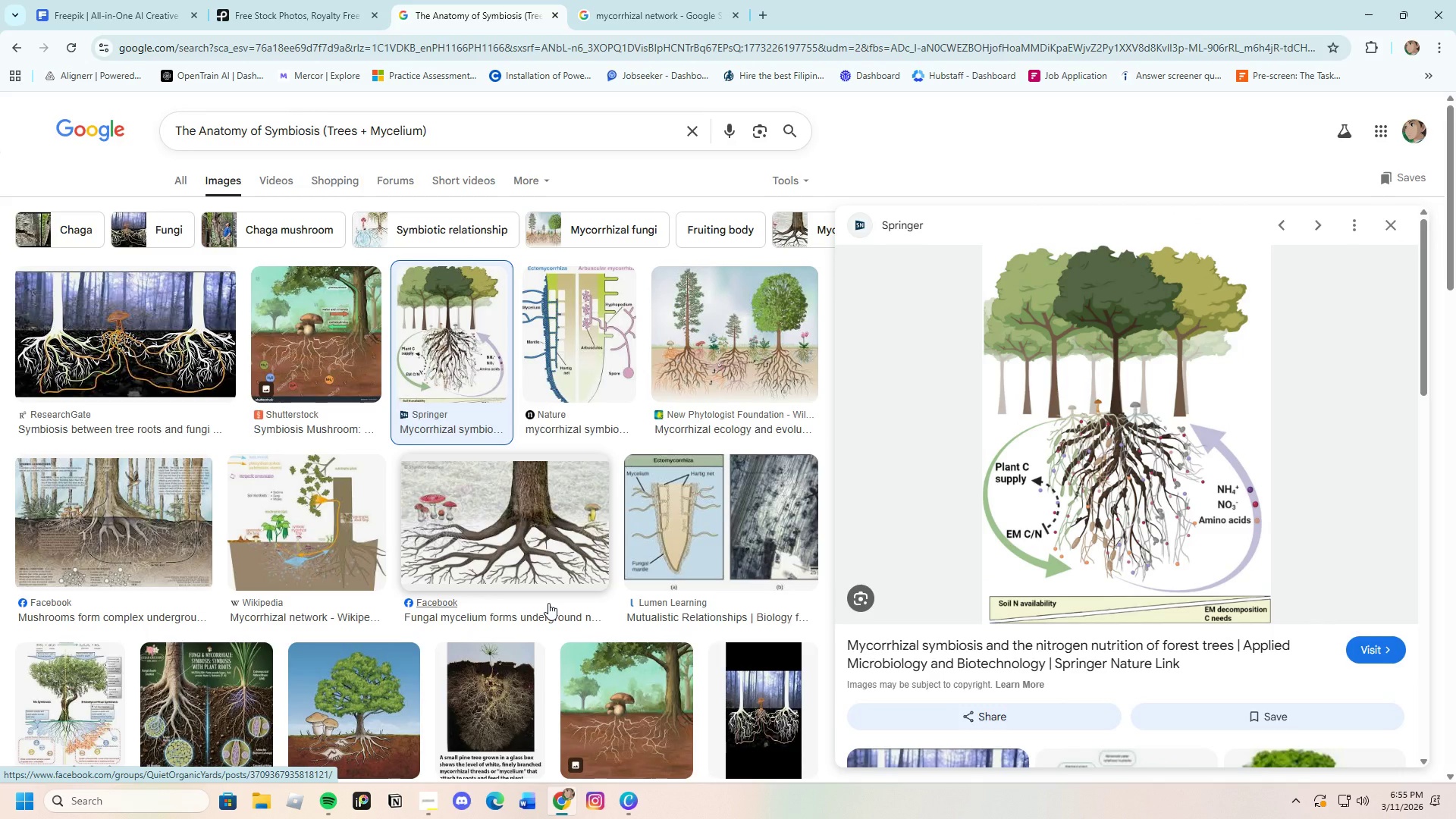 
wait(5.27)
 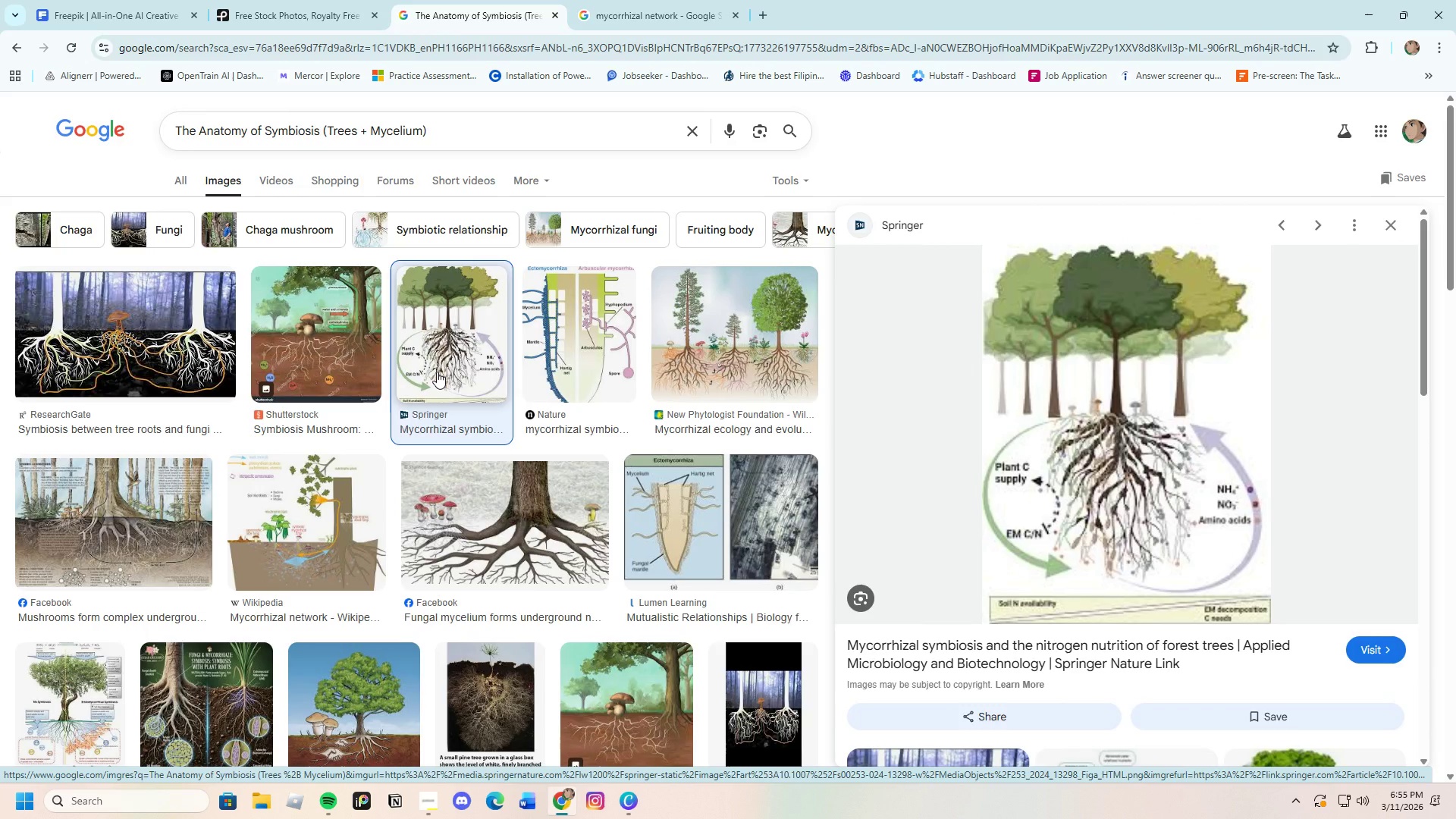 
scroll: coordinate [548, 601], scroll_direction: down, amount: 5.0
 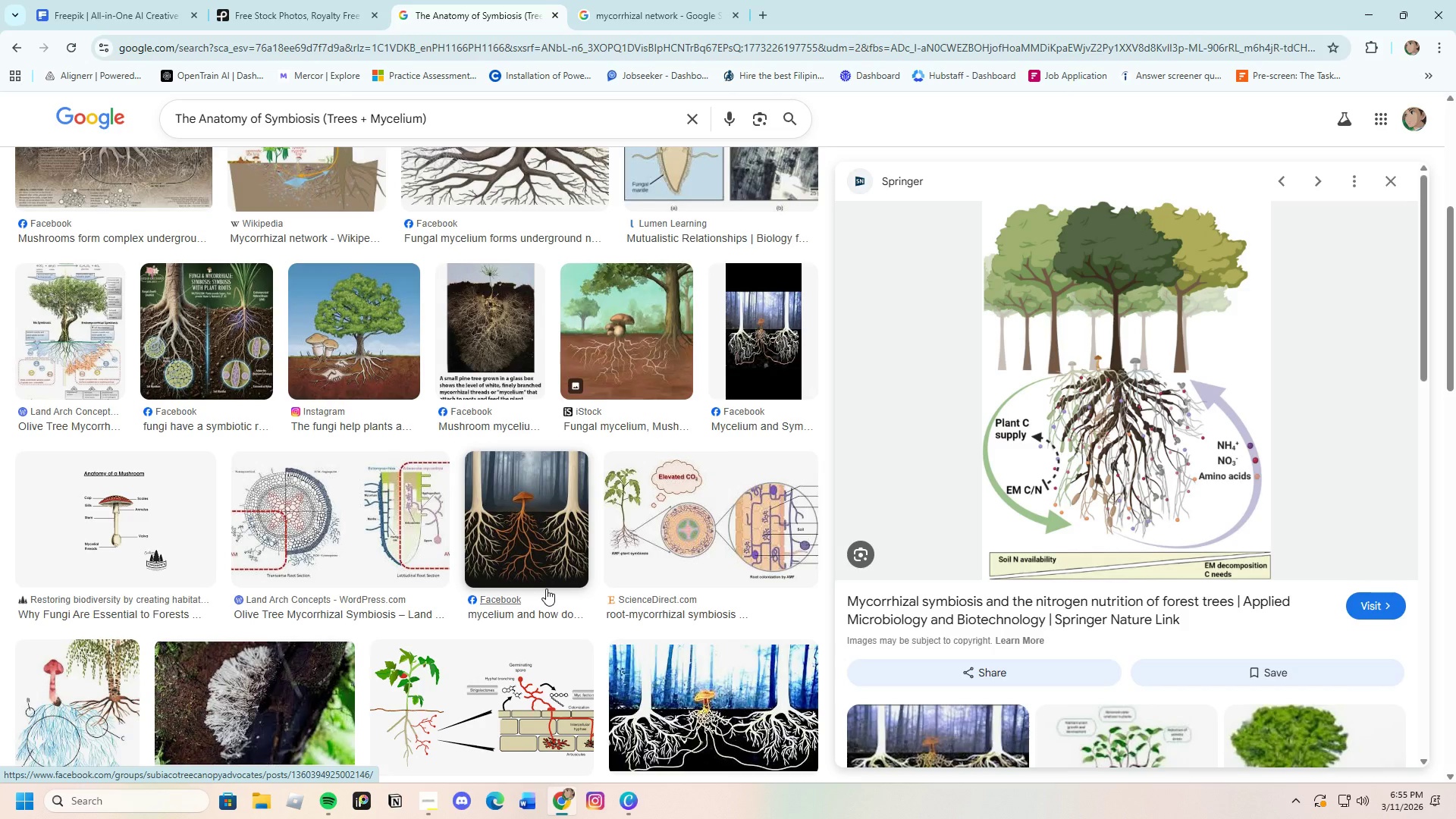 
wait(5.3)
 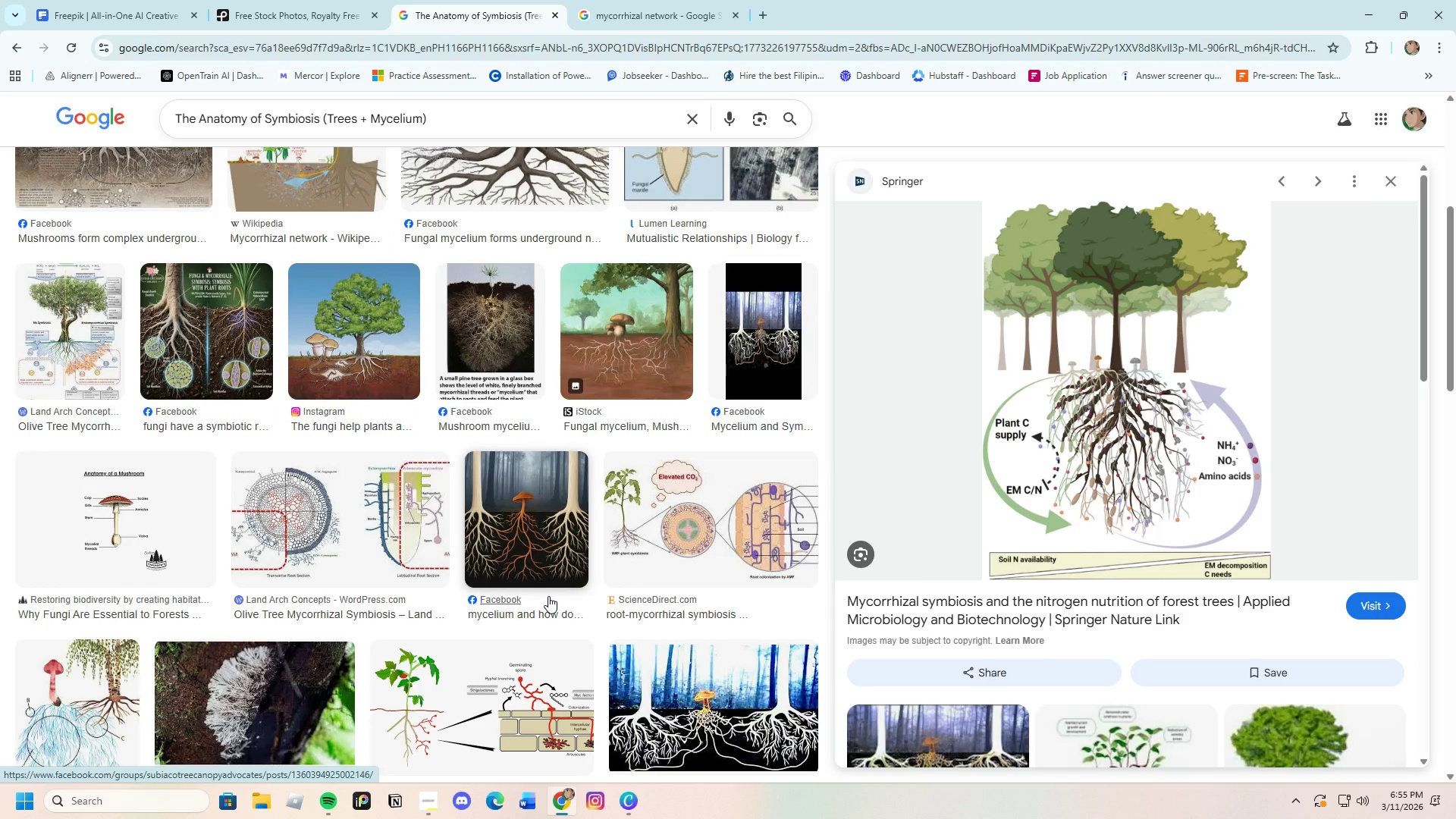 
scroll: coordinate [546, 588], scroll_direction: down, amount: 3.0
 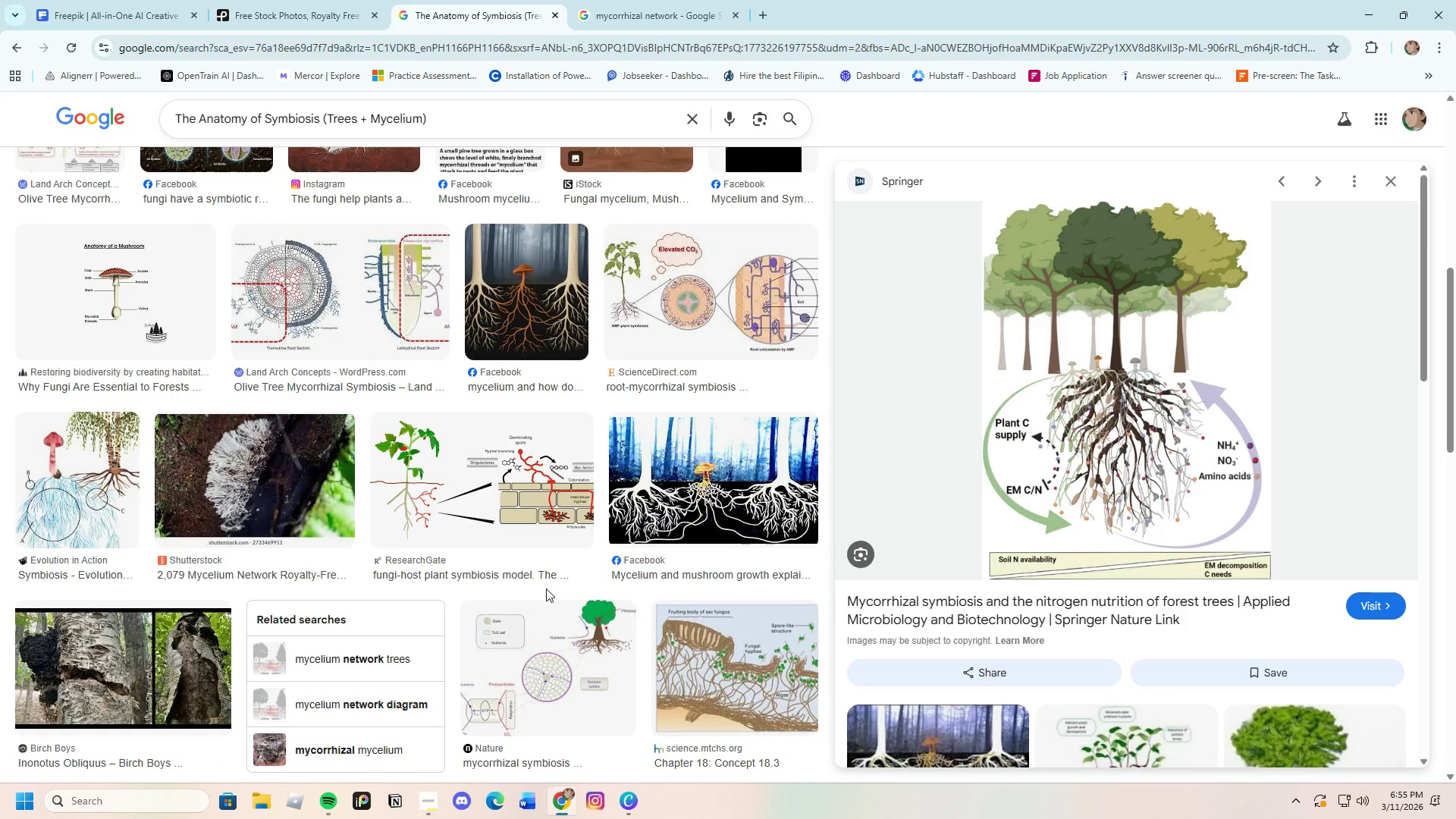 
wait(7.31)
 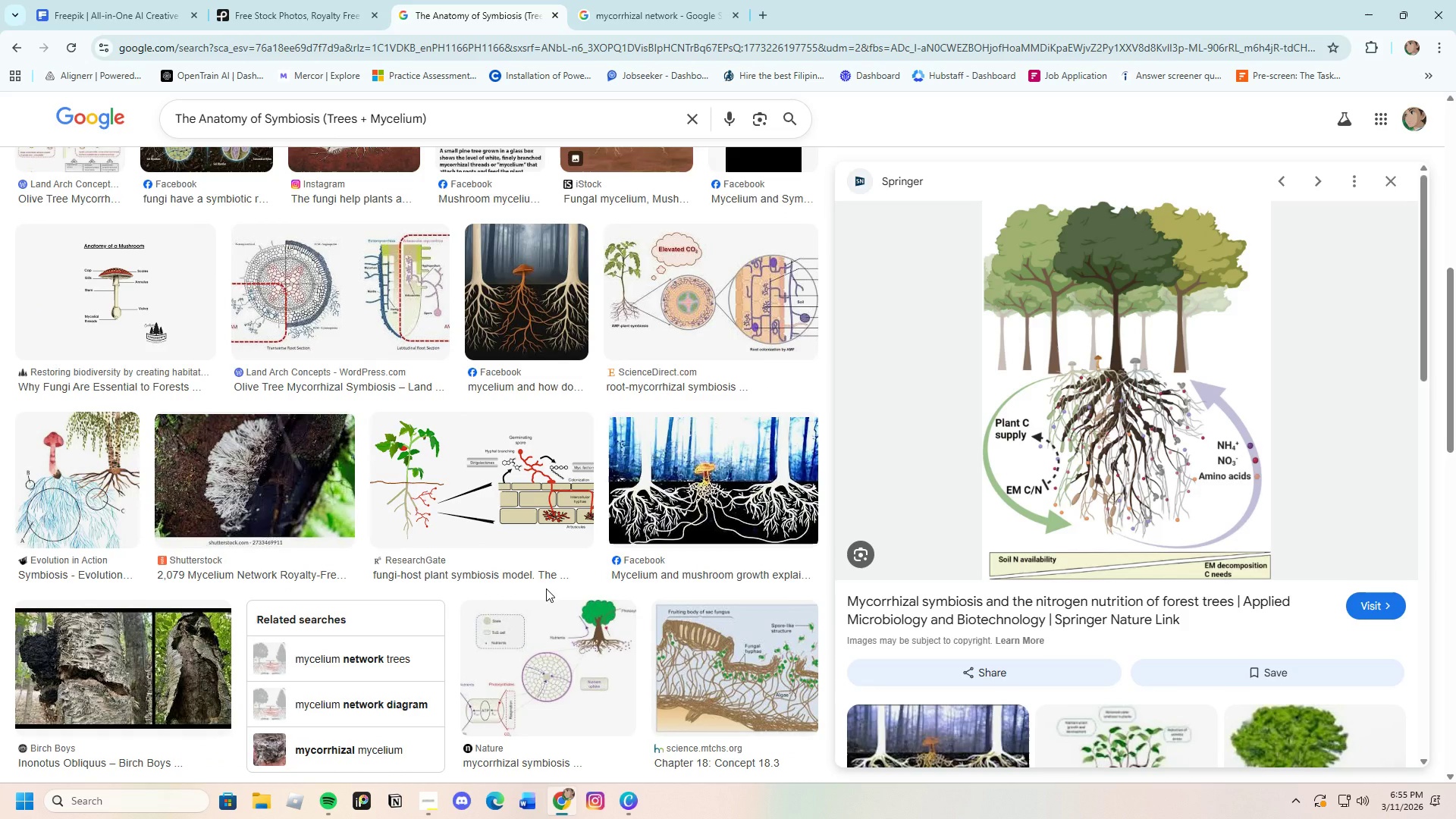 
scroll: coordinate [323, 580], scroll_direction: down, amount: 9.0
 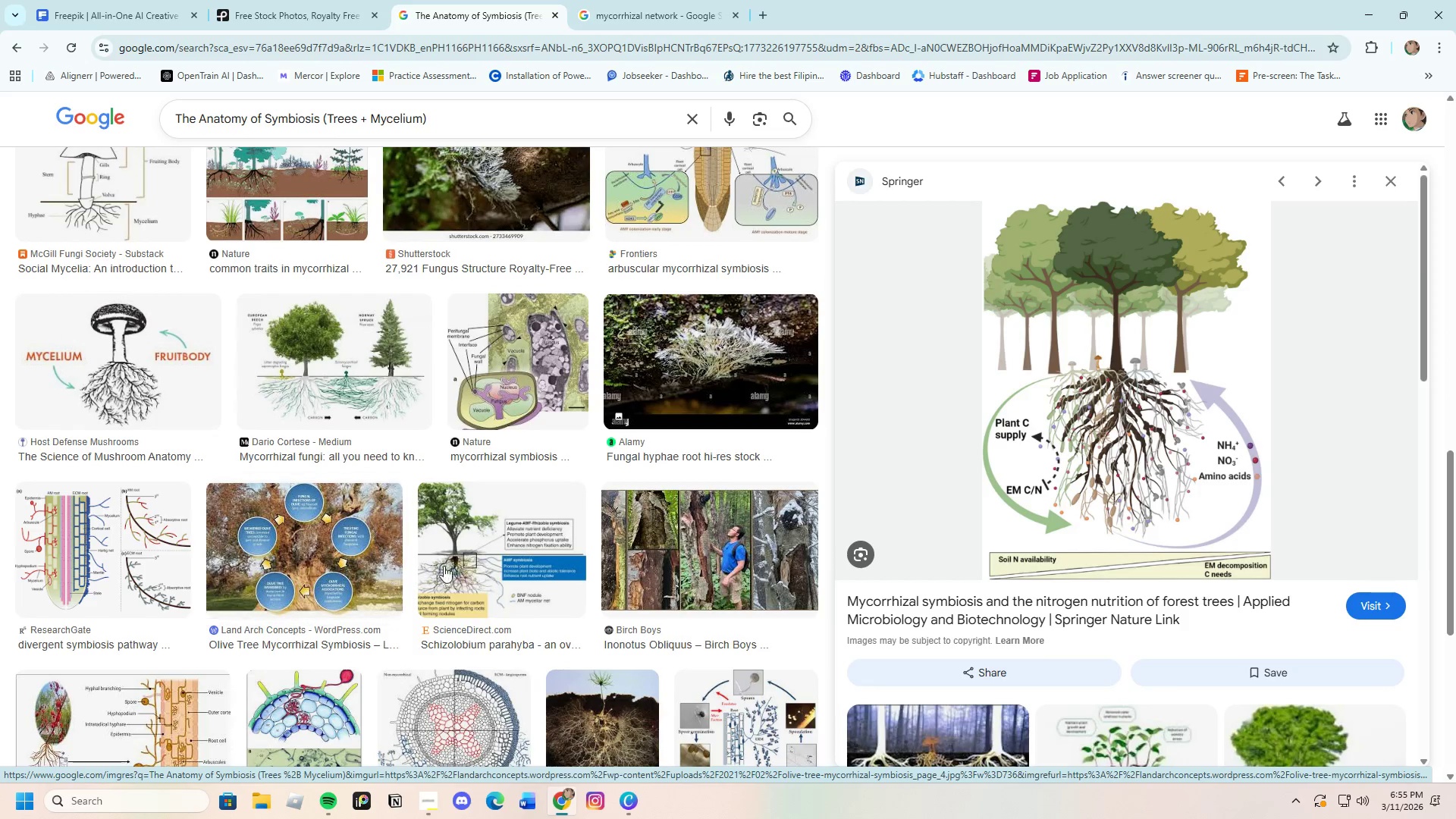 
left_click([501, 560])
 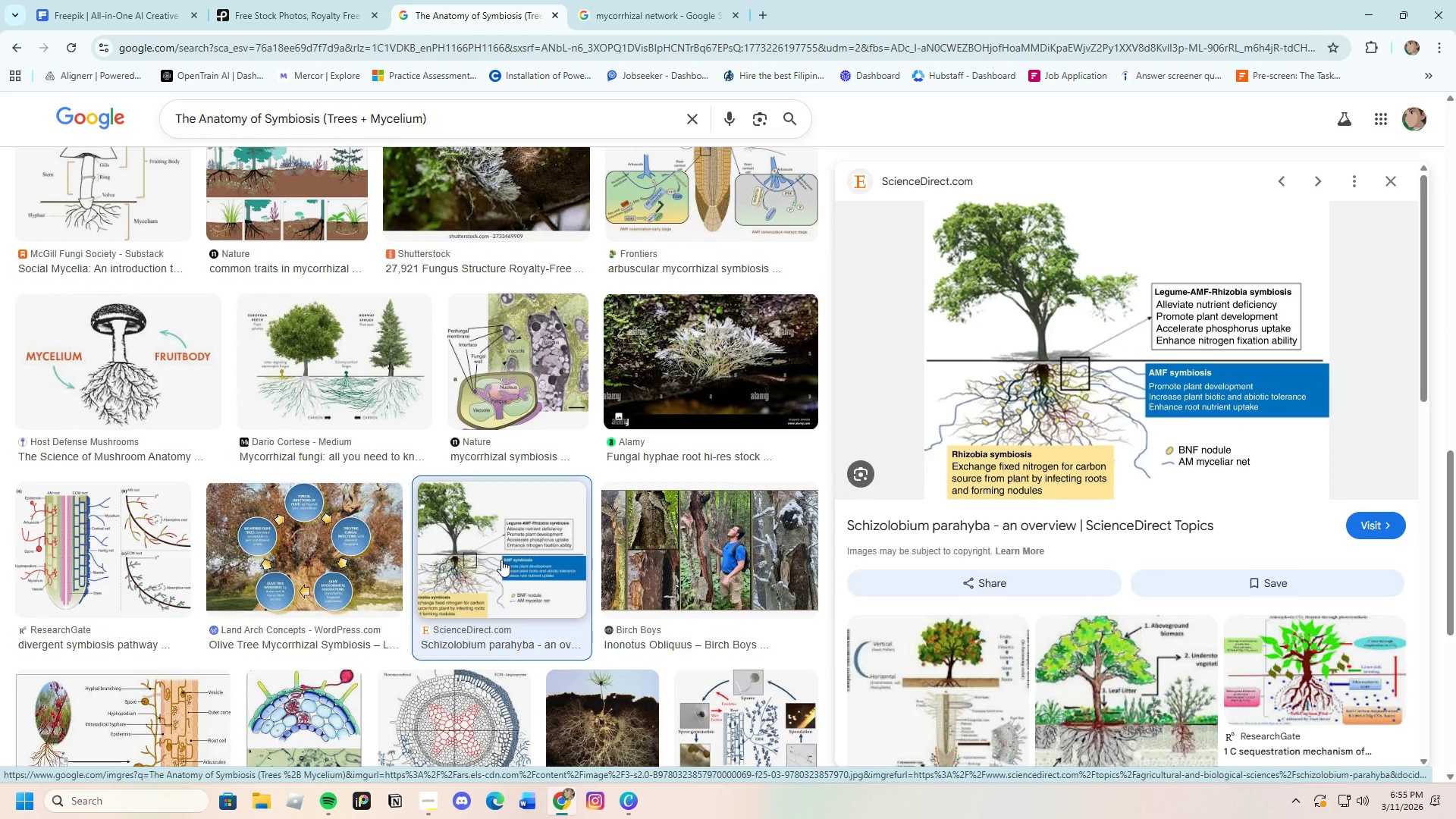 
scroll: coordinate [322, 623], scroll_direction: down, amount: 6.0
 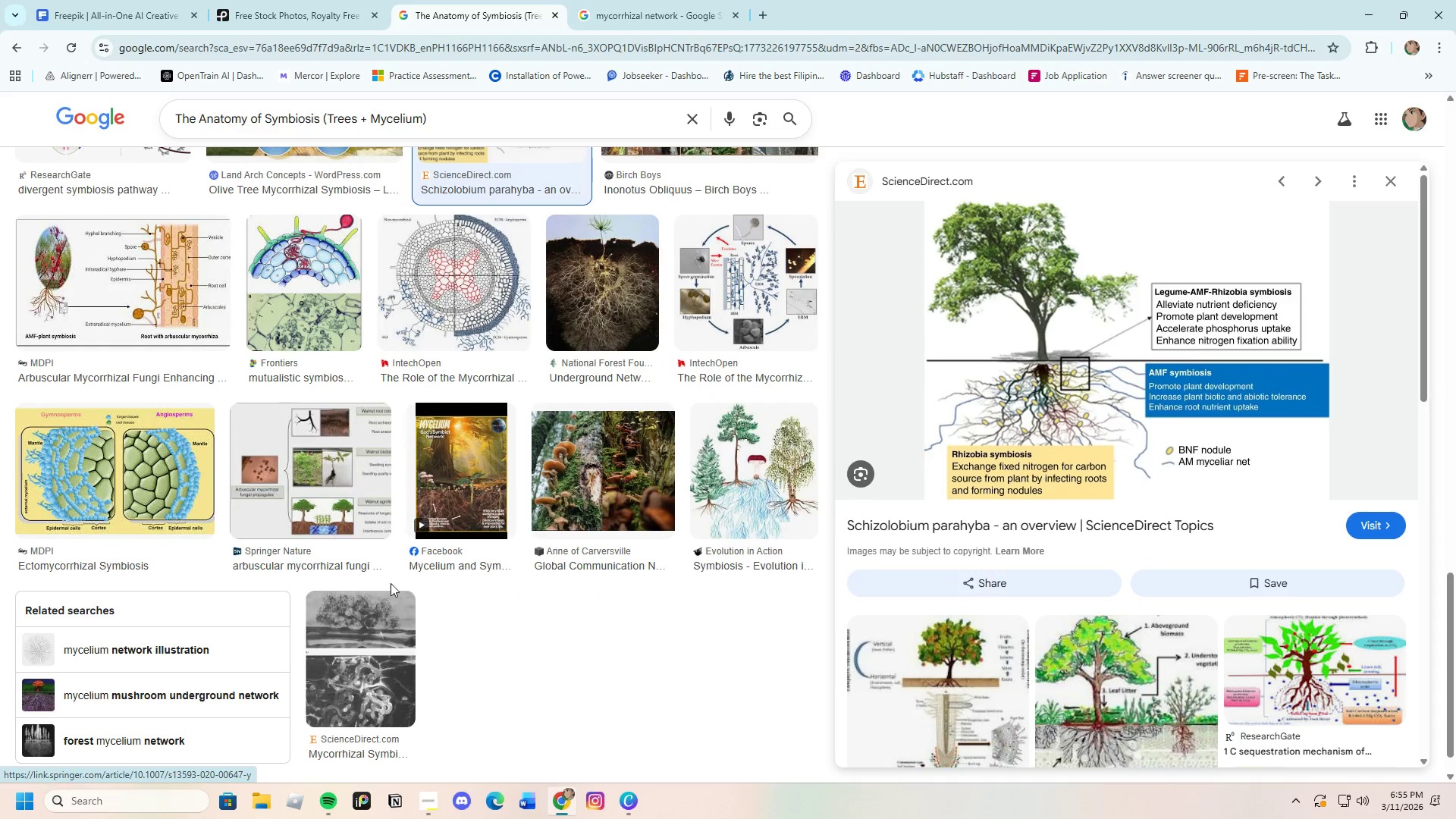 
left_click([362, 485])
 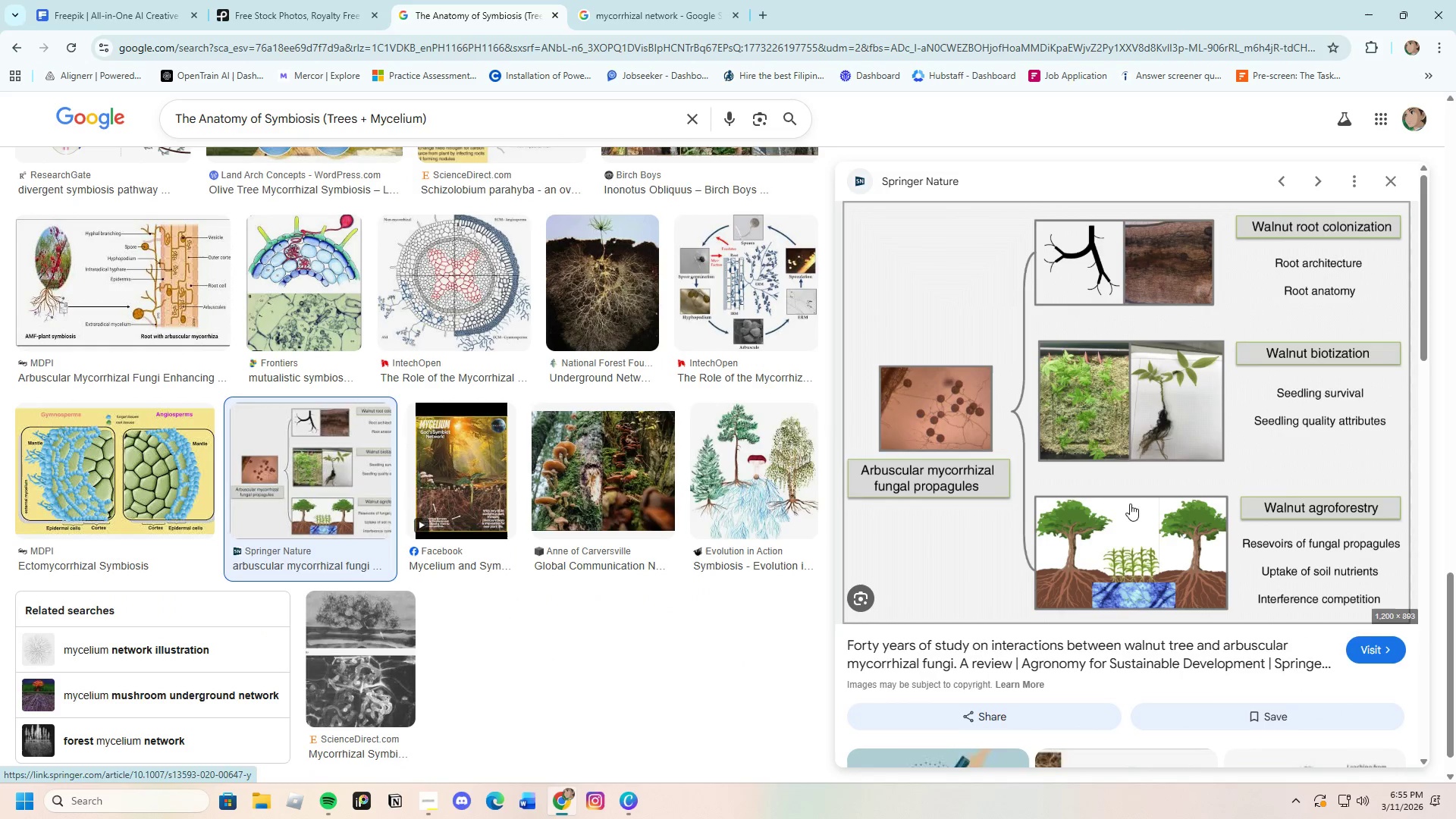 
scroll: coordinate [544, 482], scroll_direction: up, amount: 23.0
 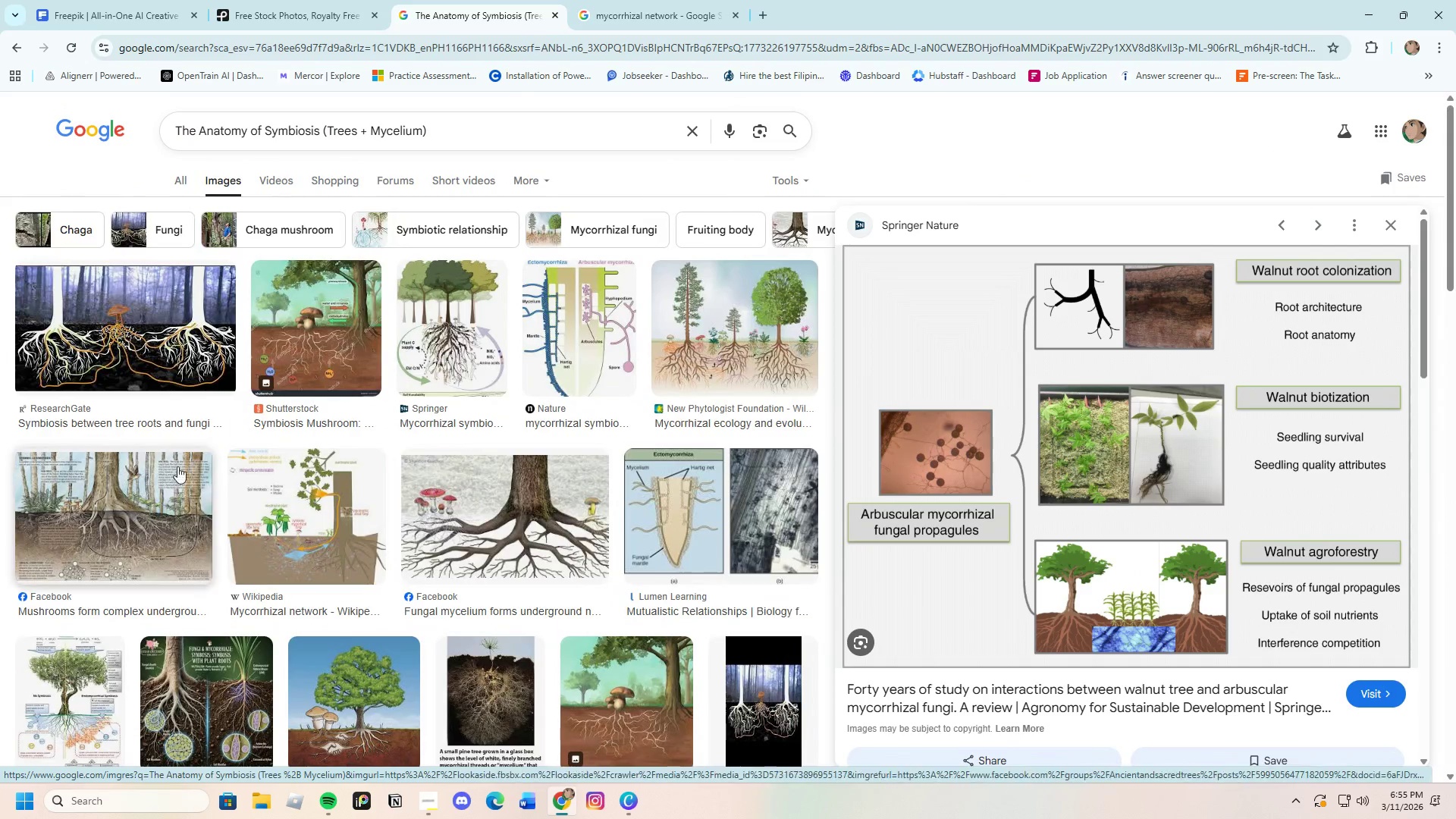 
left_click([128, 487])
 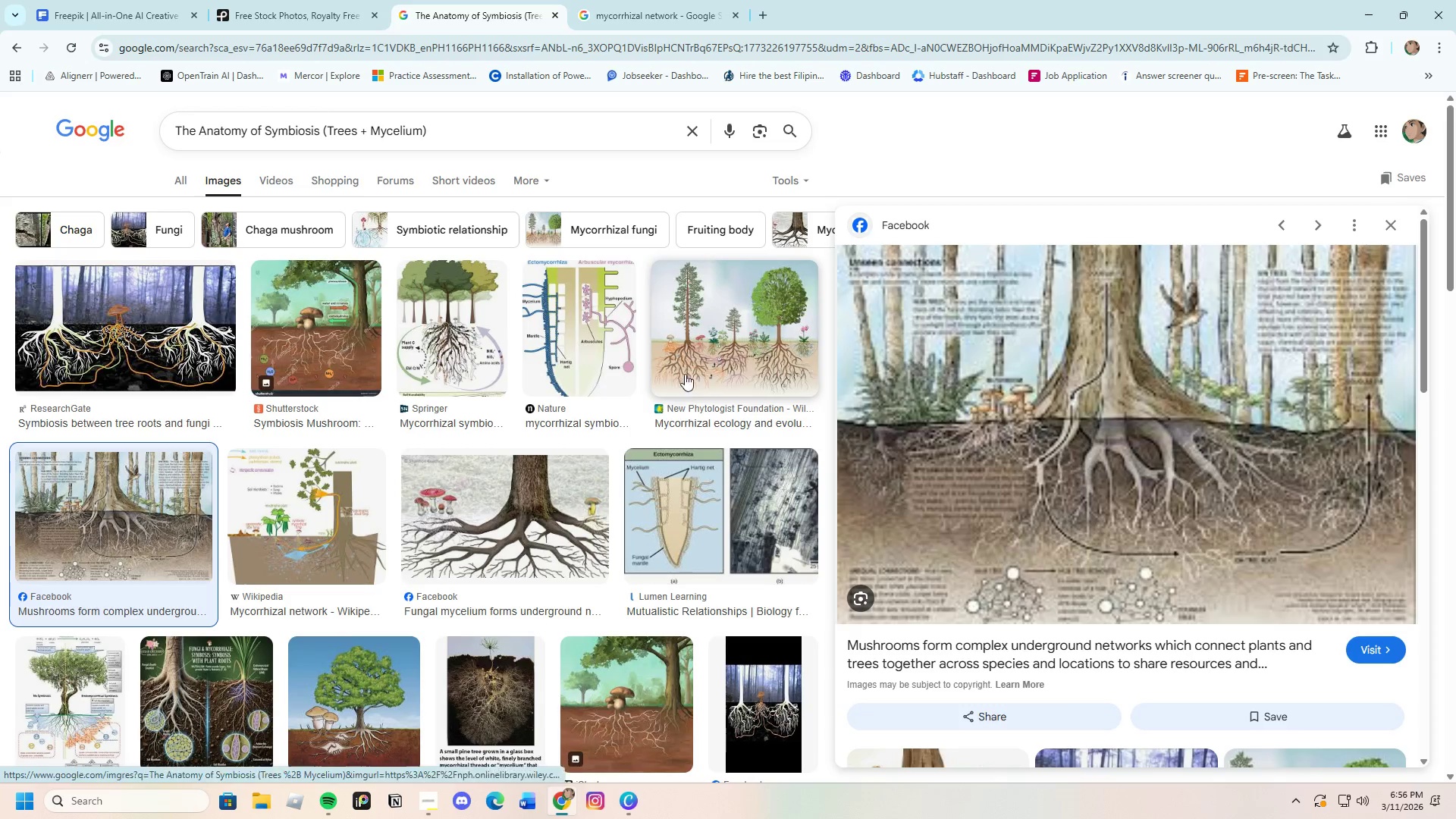 
wait(7.12)
 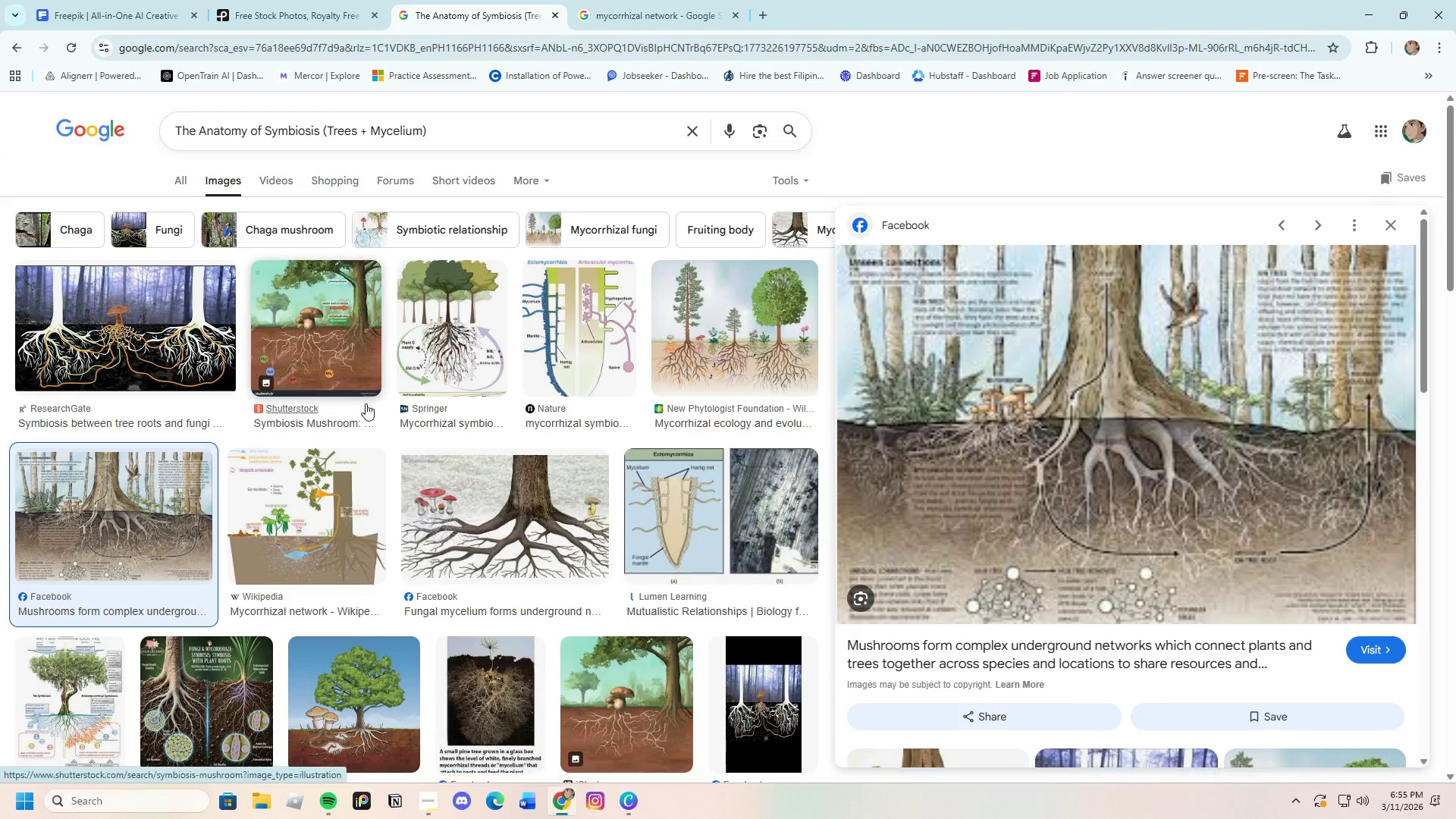 
left_click([293, 516])
 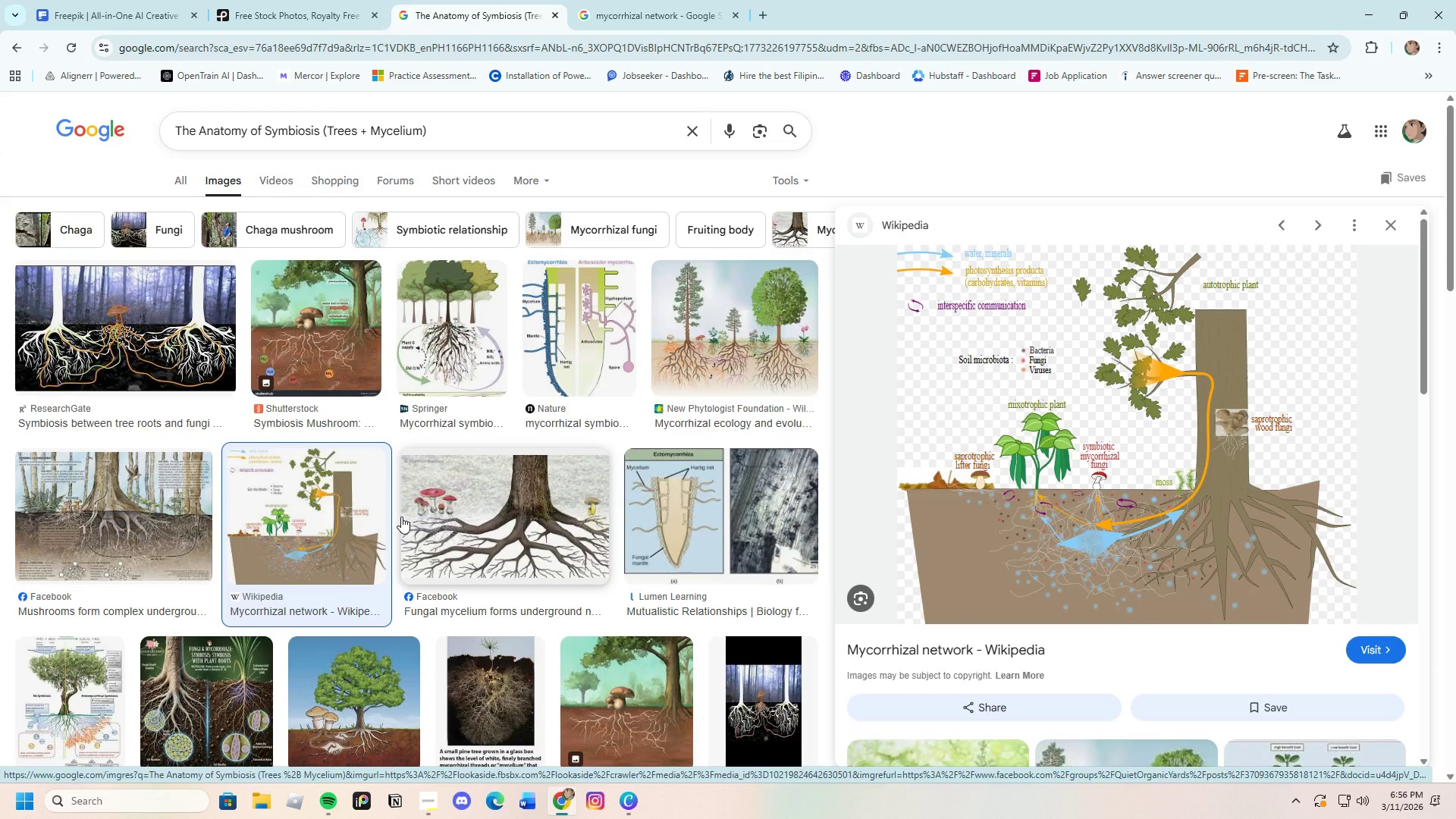 
wait(13.97)
 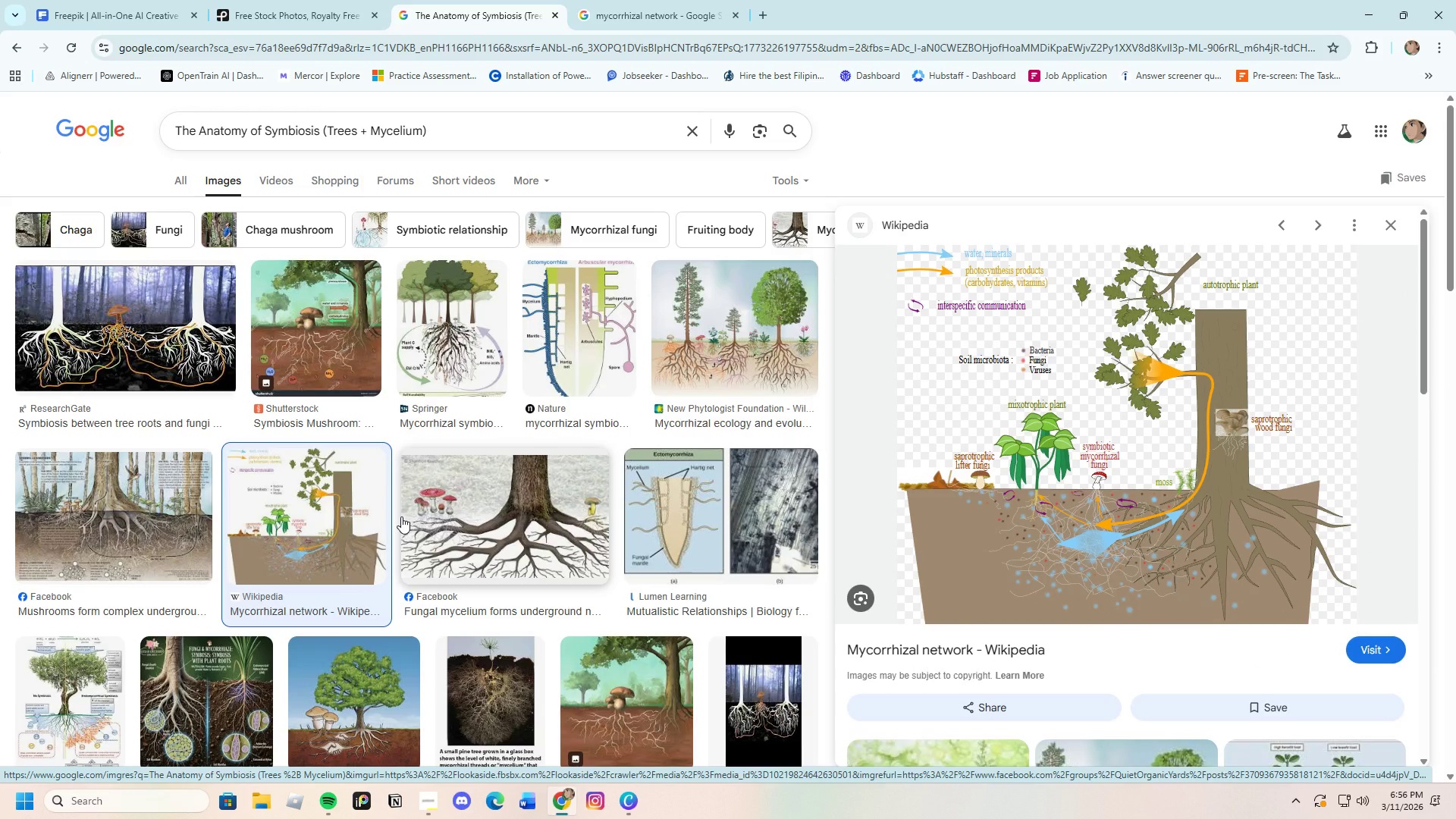 
scroll: coordinate [632, 609], scroll_direction: down, amount: 5.0
 